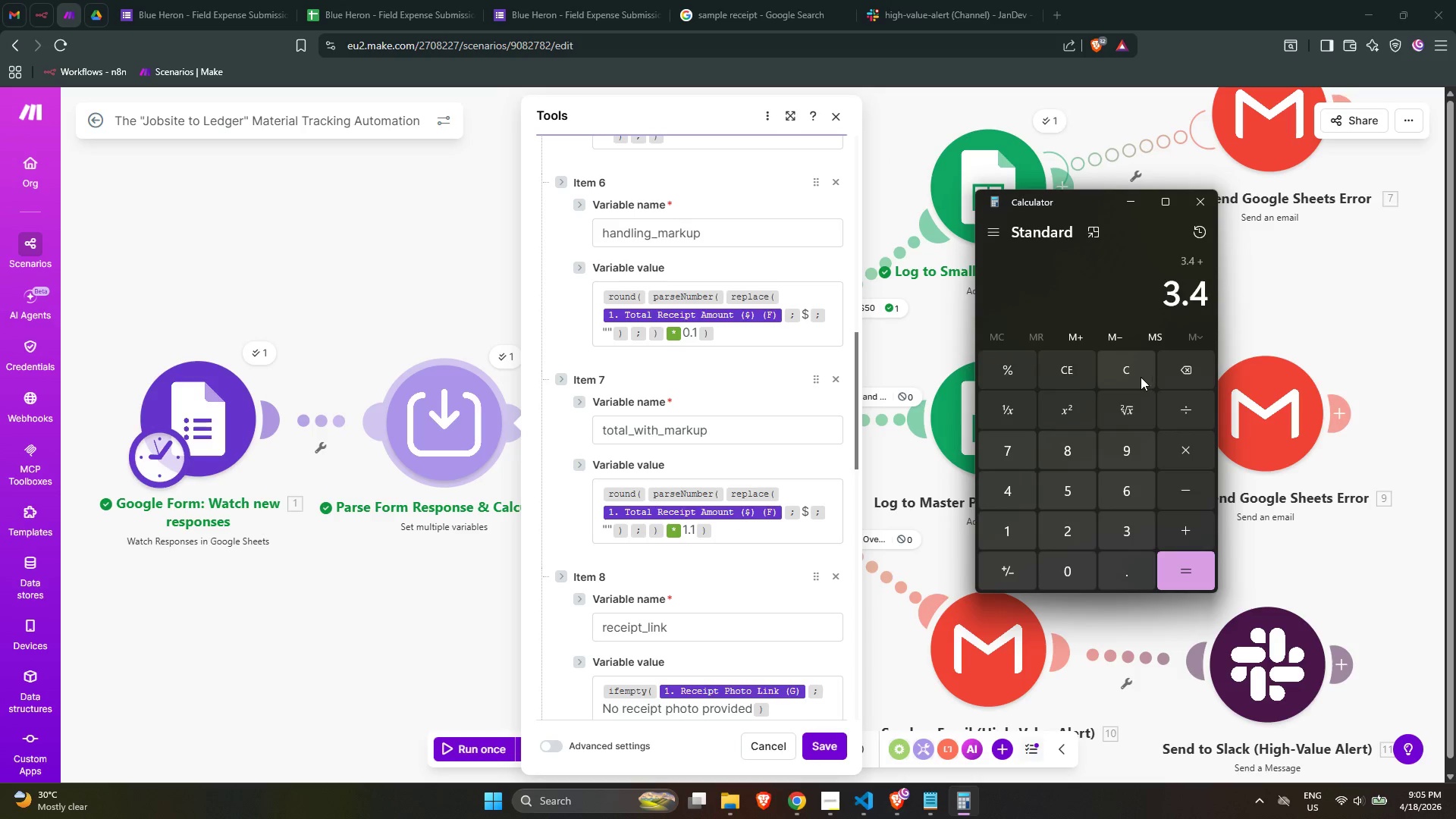 
double_click([1181, 372])
 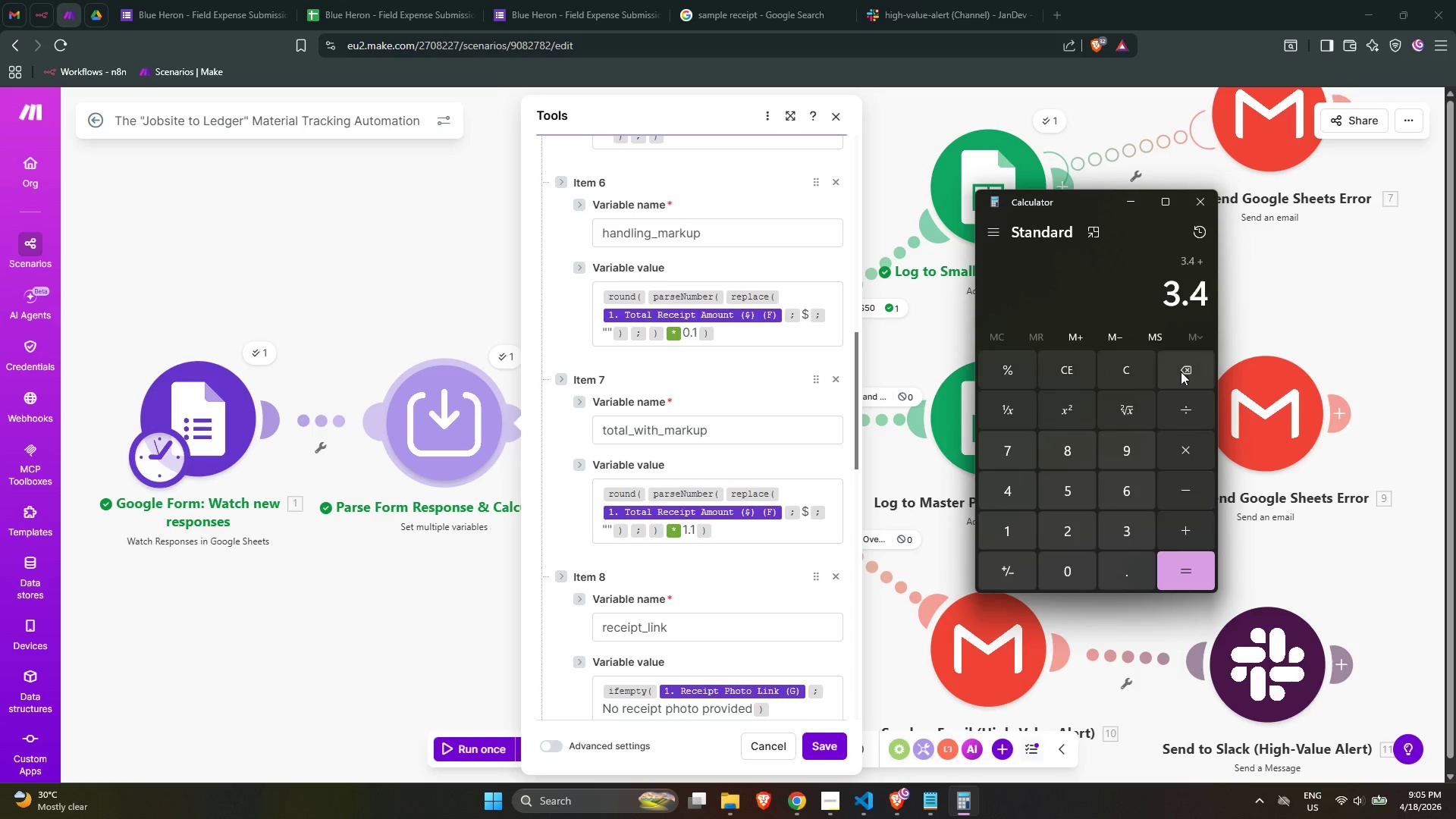 
triple_click([1181, 372])
 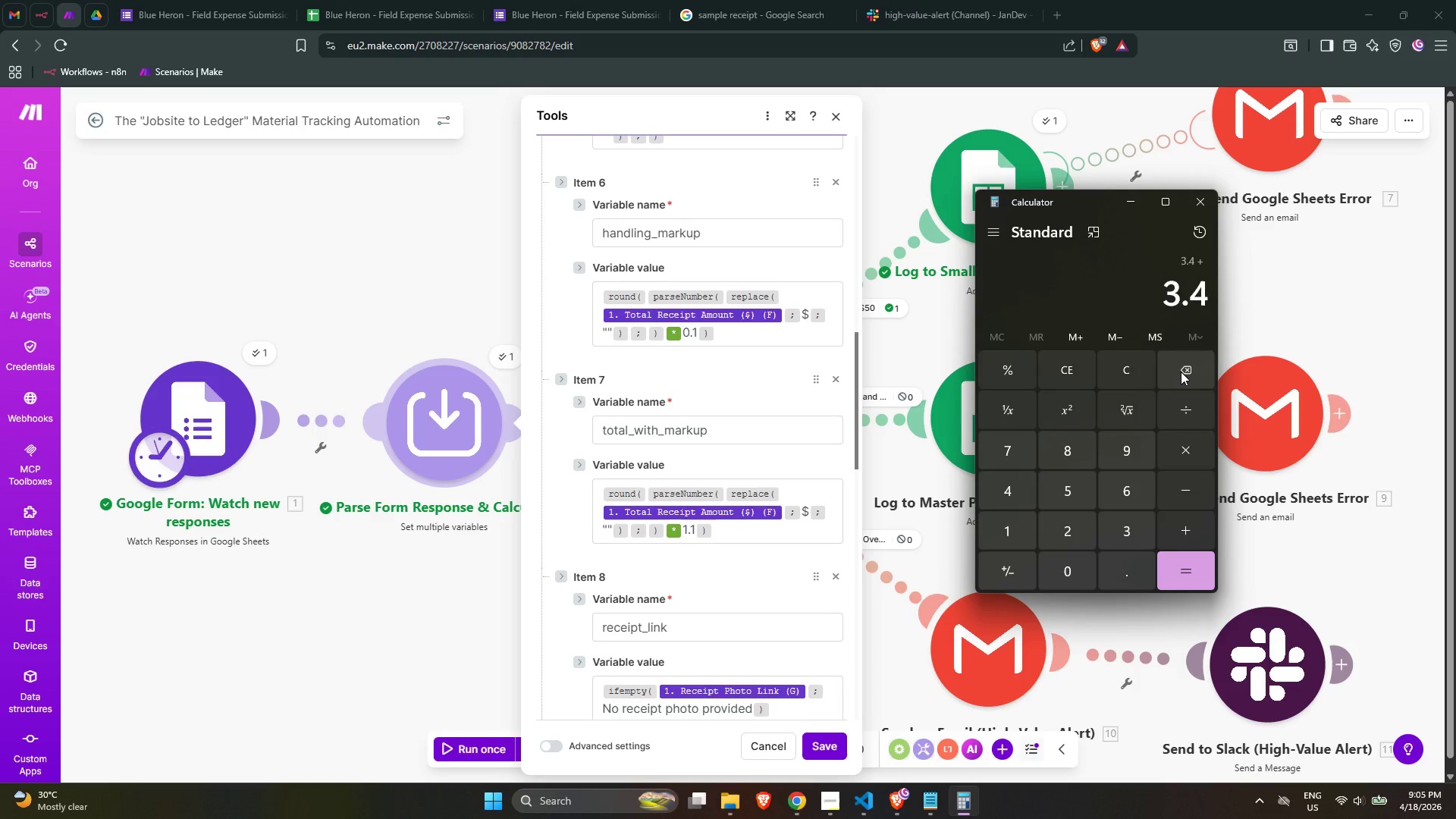 
triple_click([1181, 372])
 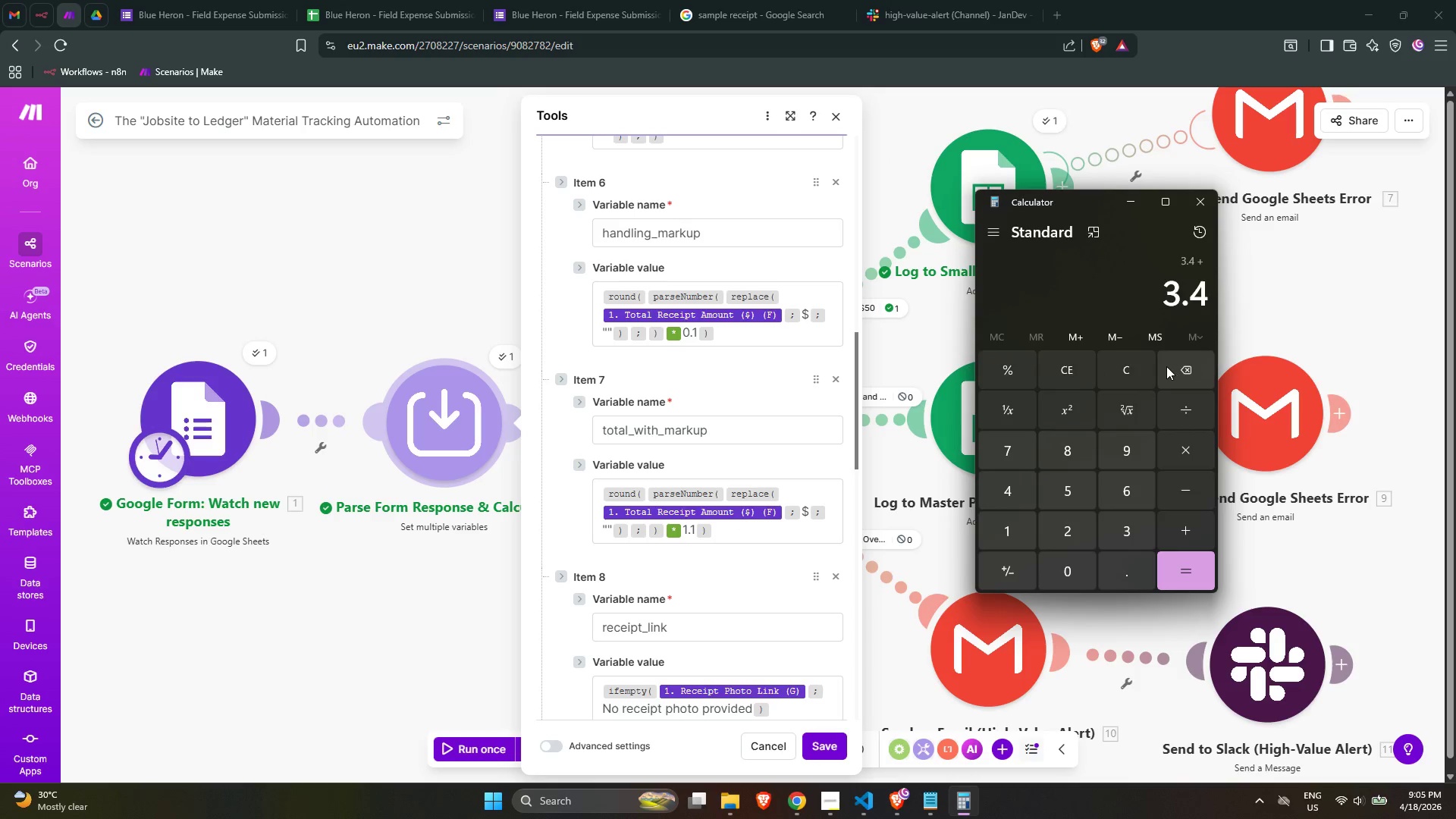 
double_click([1166, 366])
 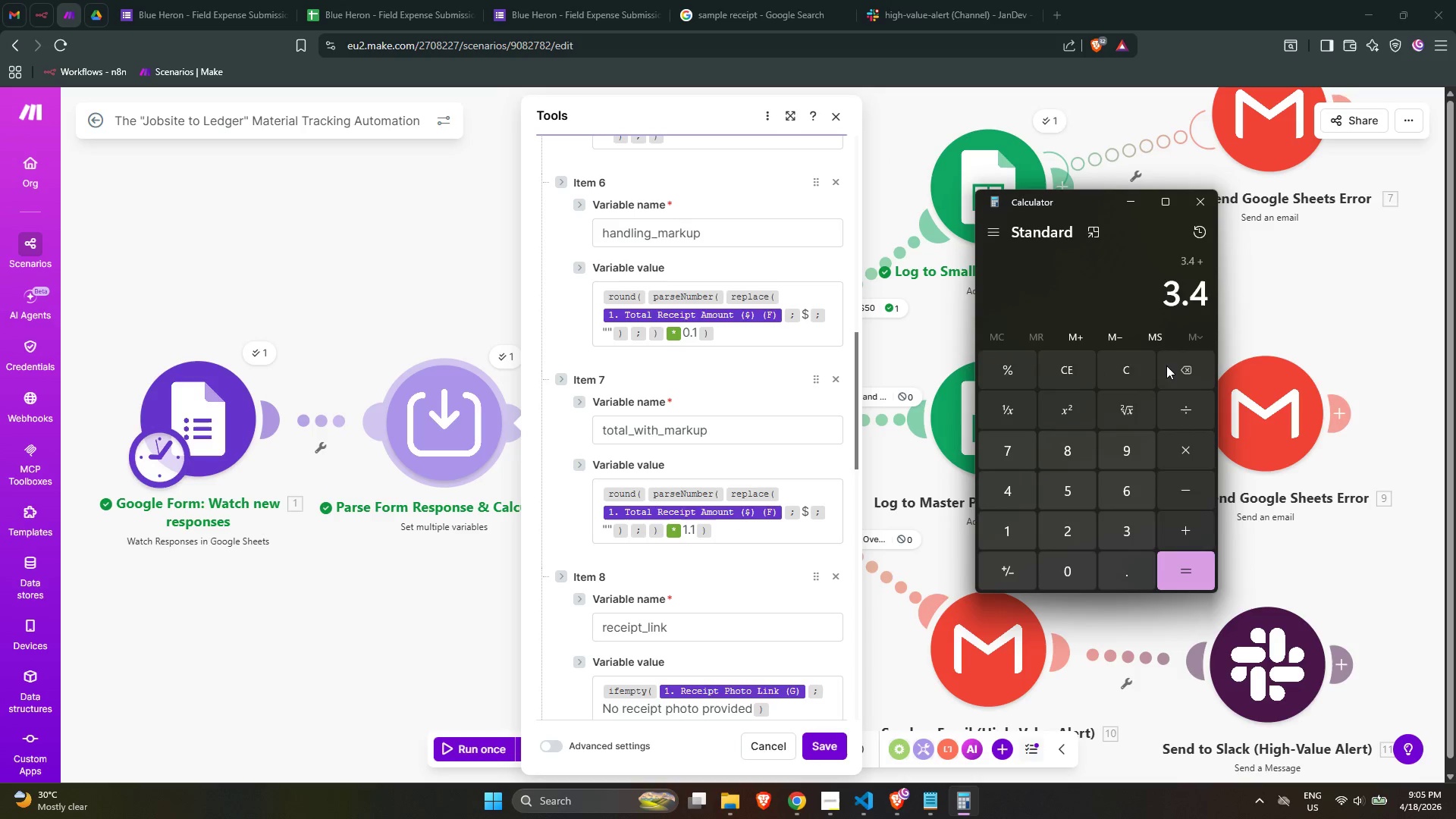 
triple_click([1166, 366])
 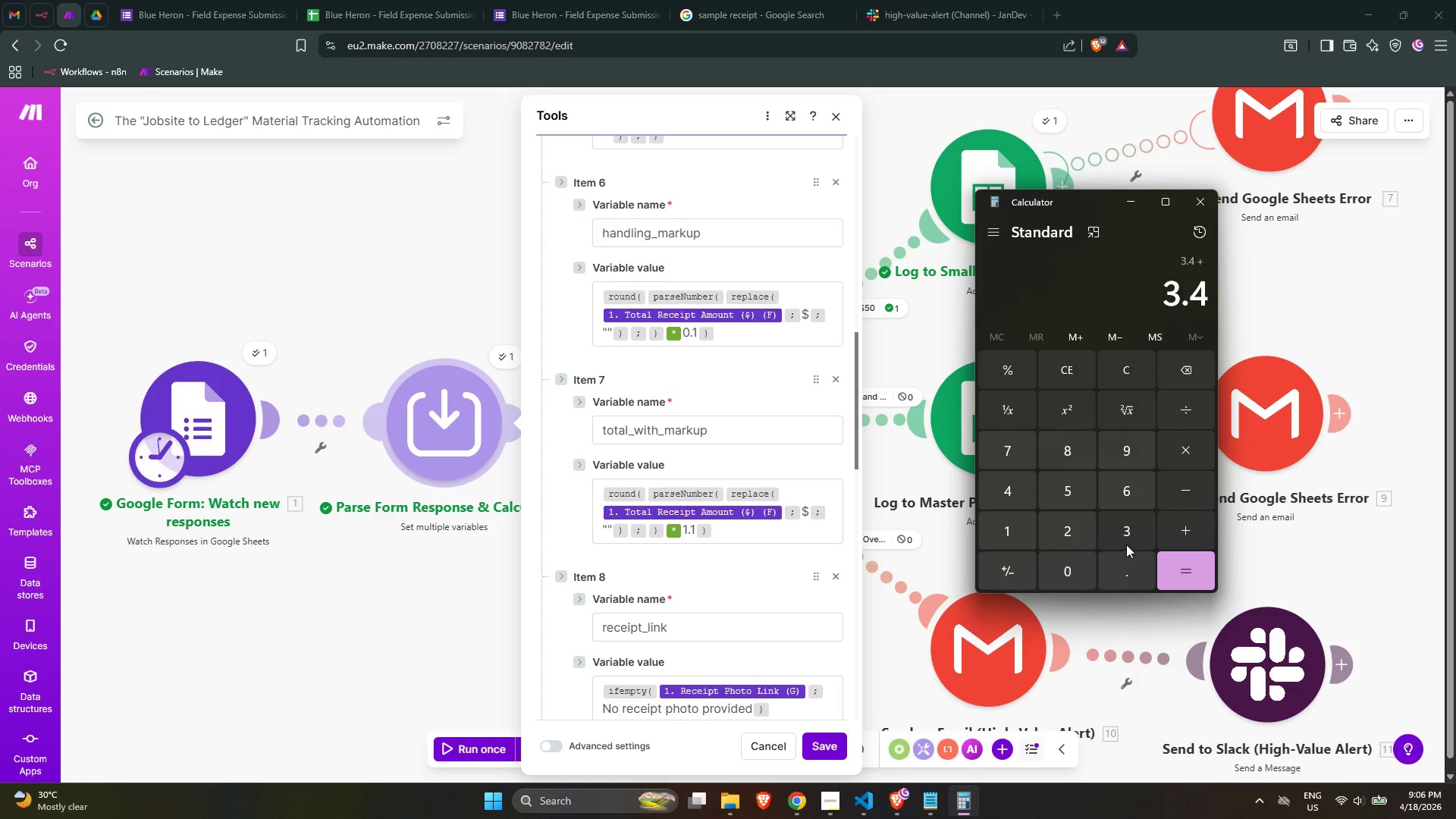 
left_click([1120, 539])
 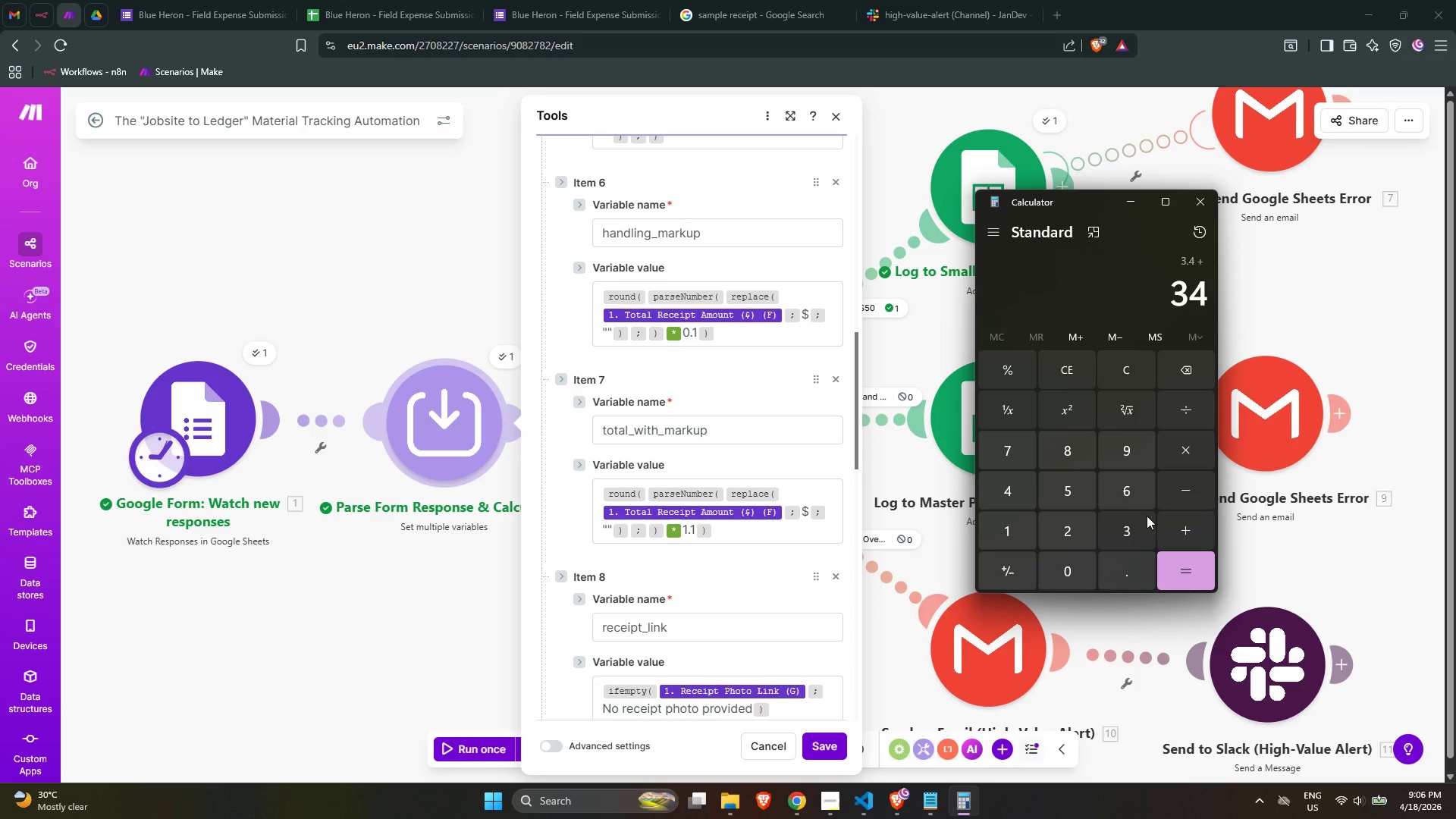 
wait(5.91)
 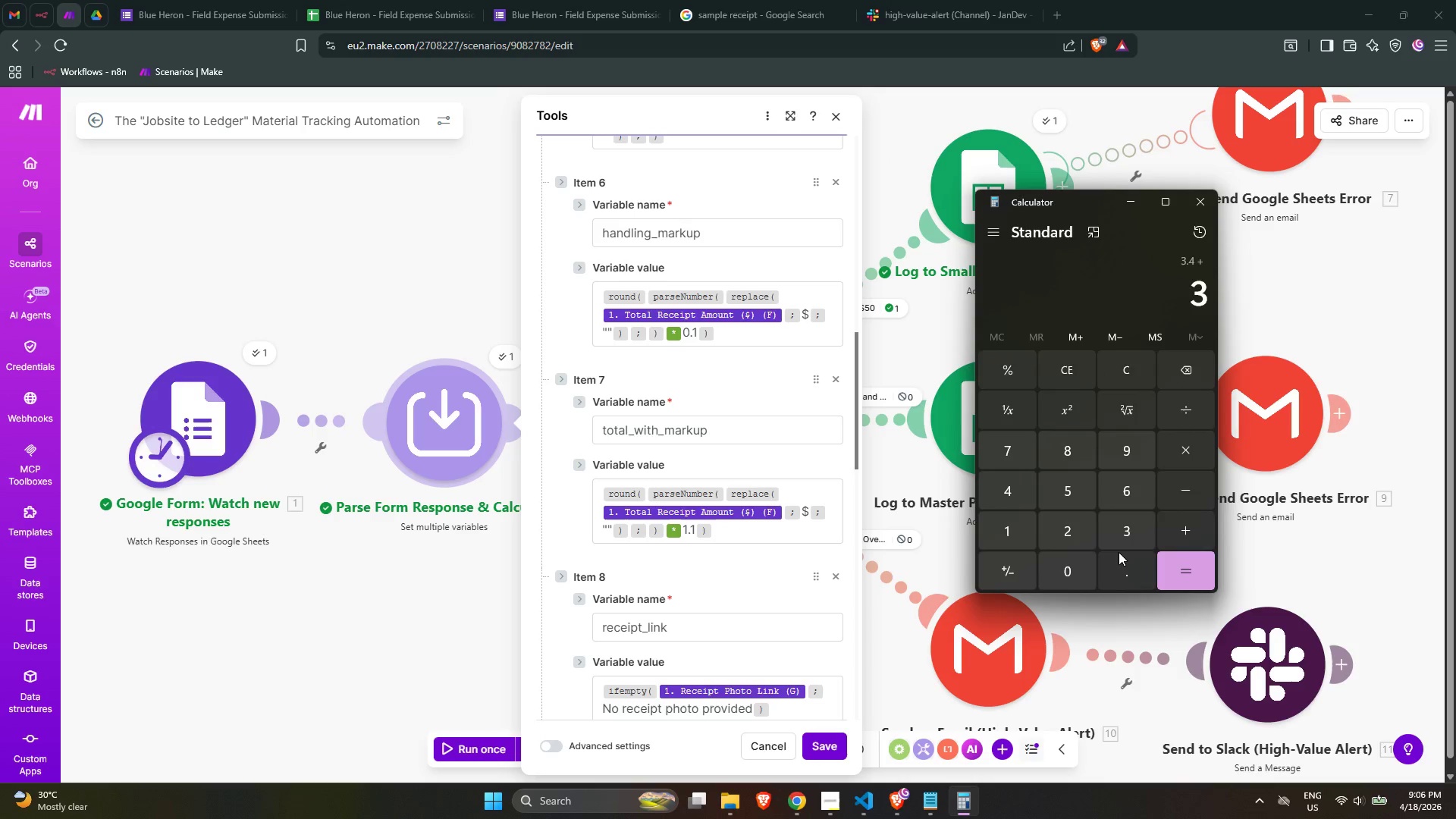 
left_click([1139, 566])
 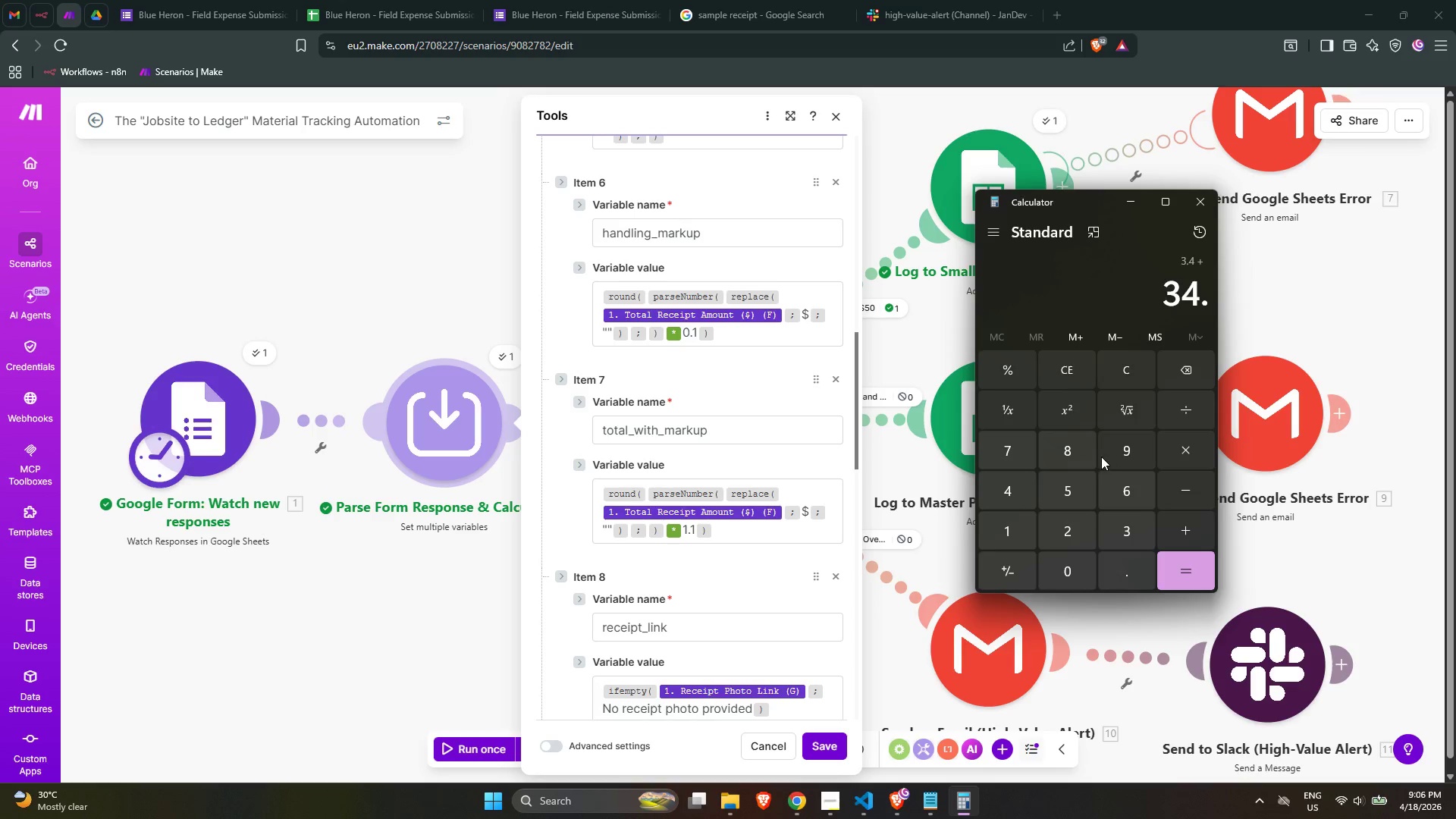 
left_click([1064, 493])
 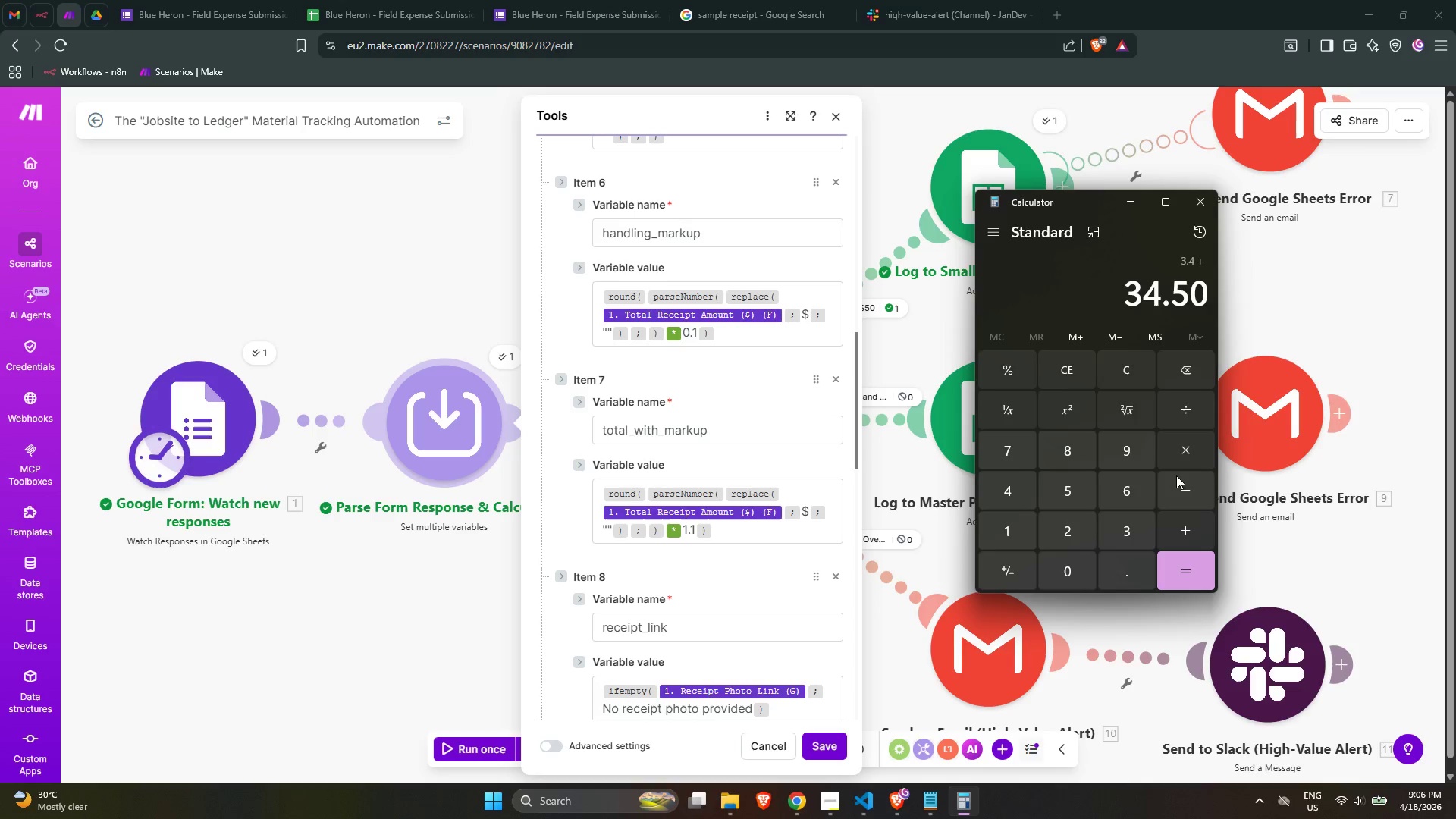 
left_click([1178, 451])
 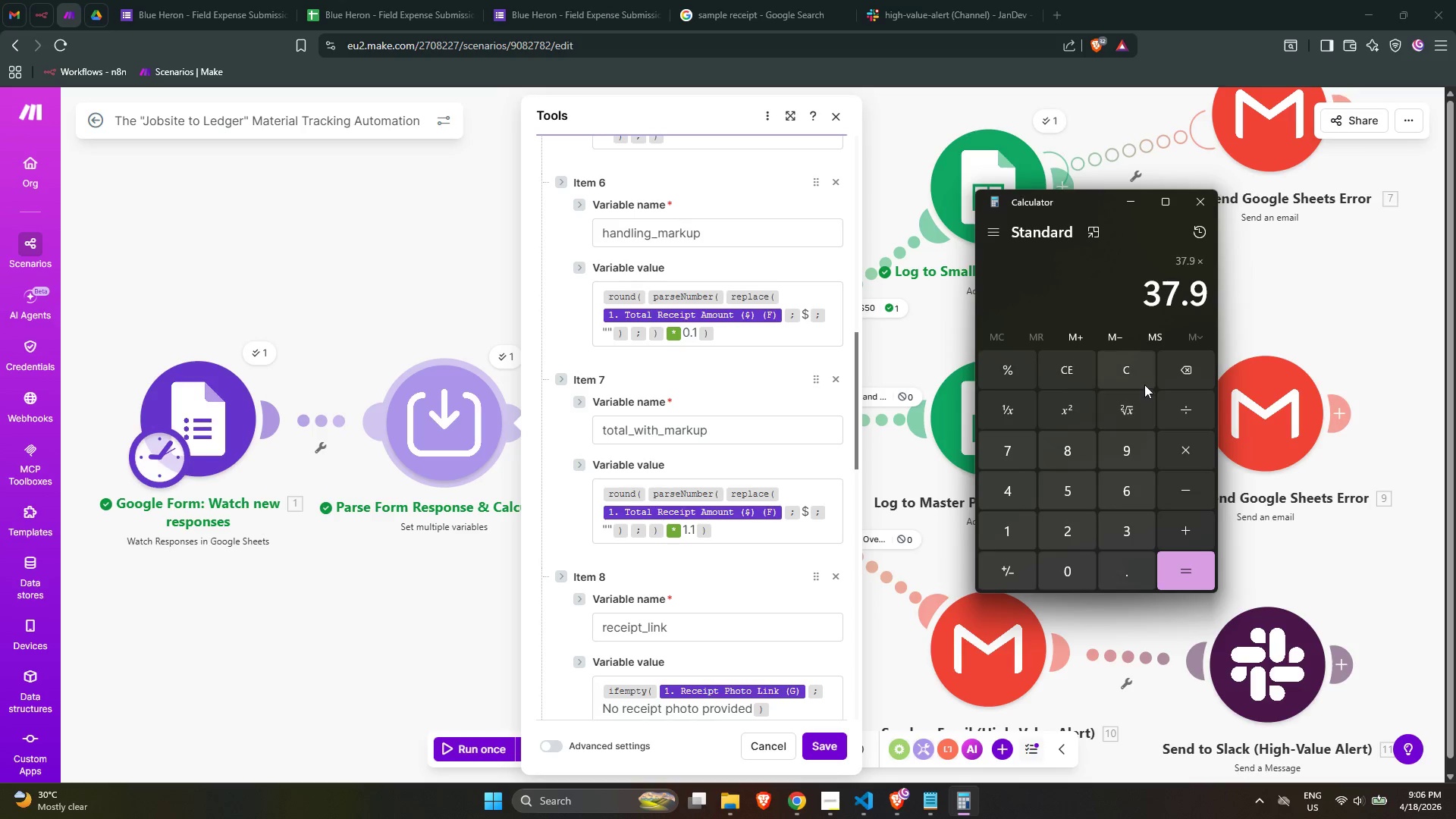 
triple_click([1178, 369])
 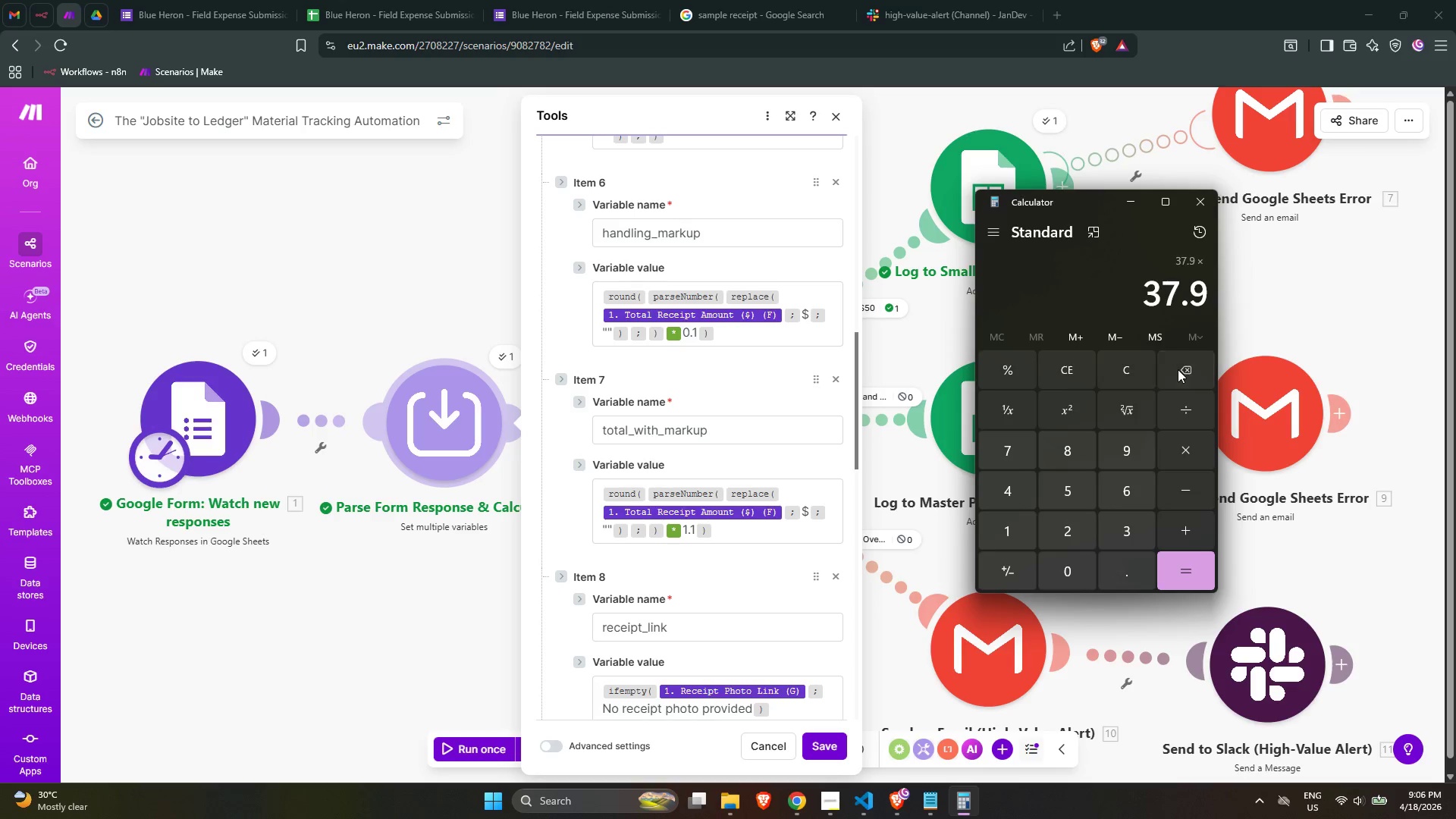 
triple_click([1178, 369])
 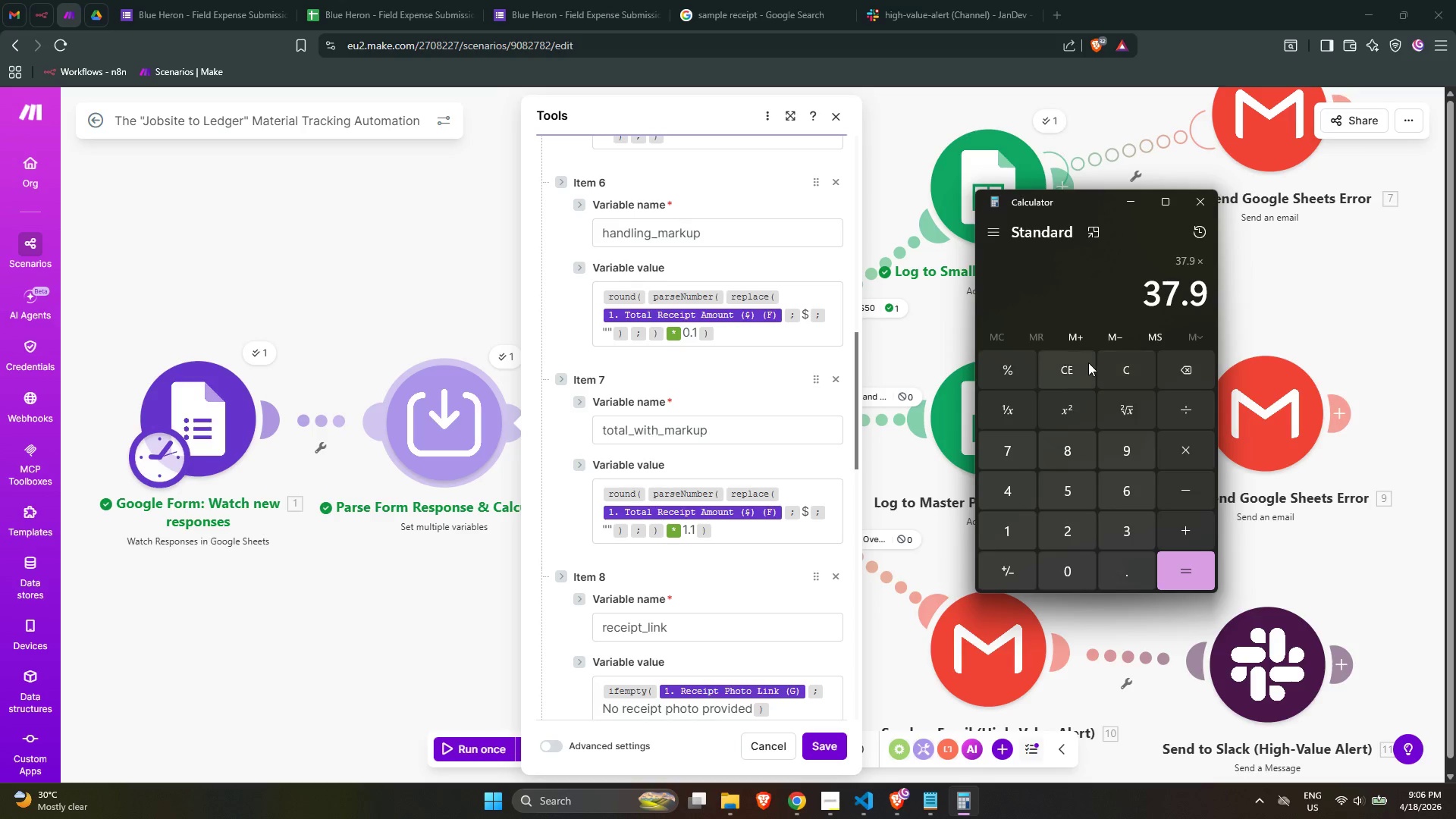 
double_click([1087, 362])
 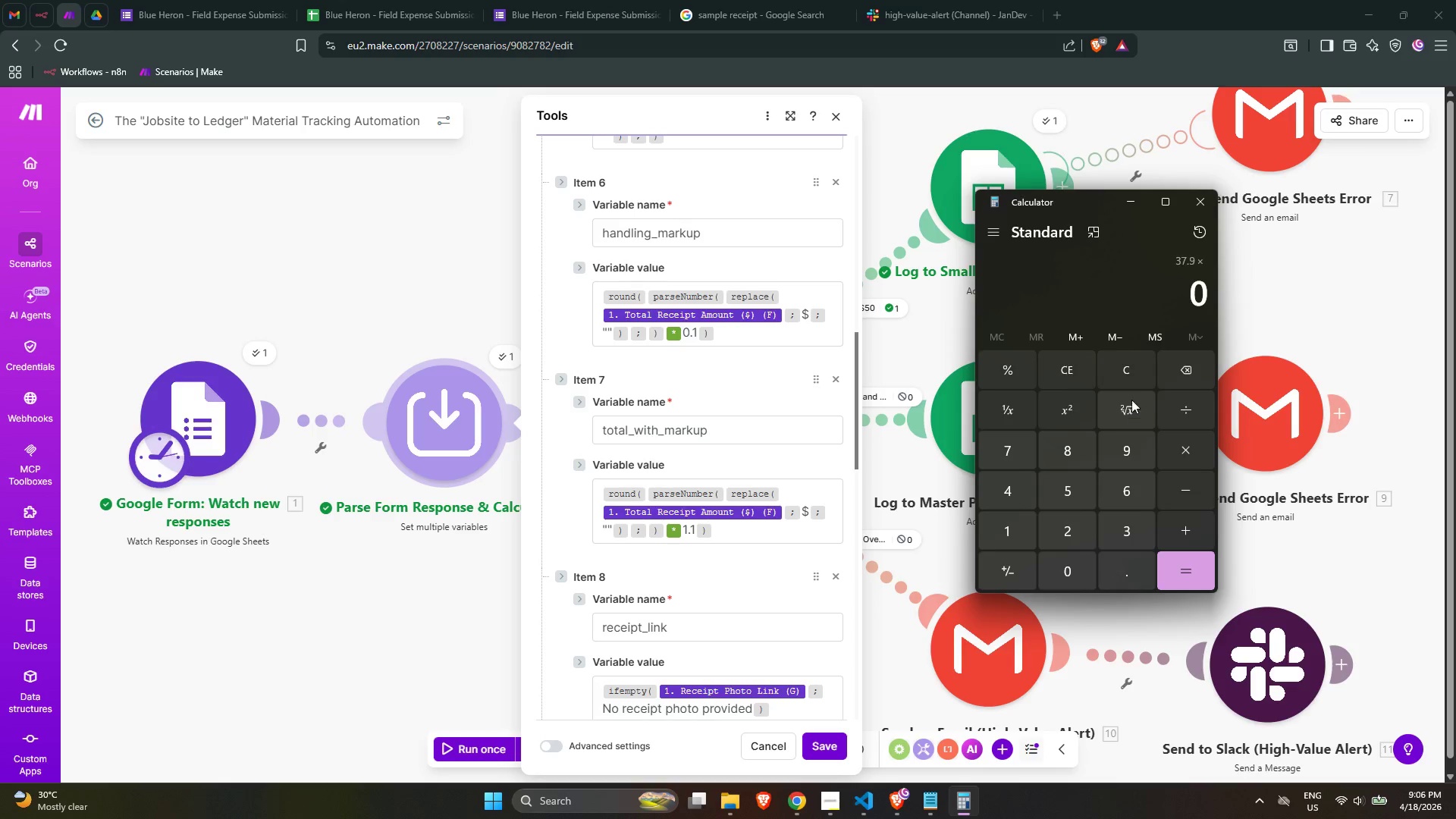 
double_click([1130, 374])
 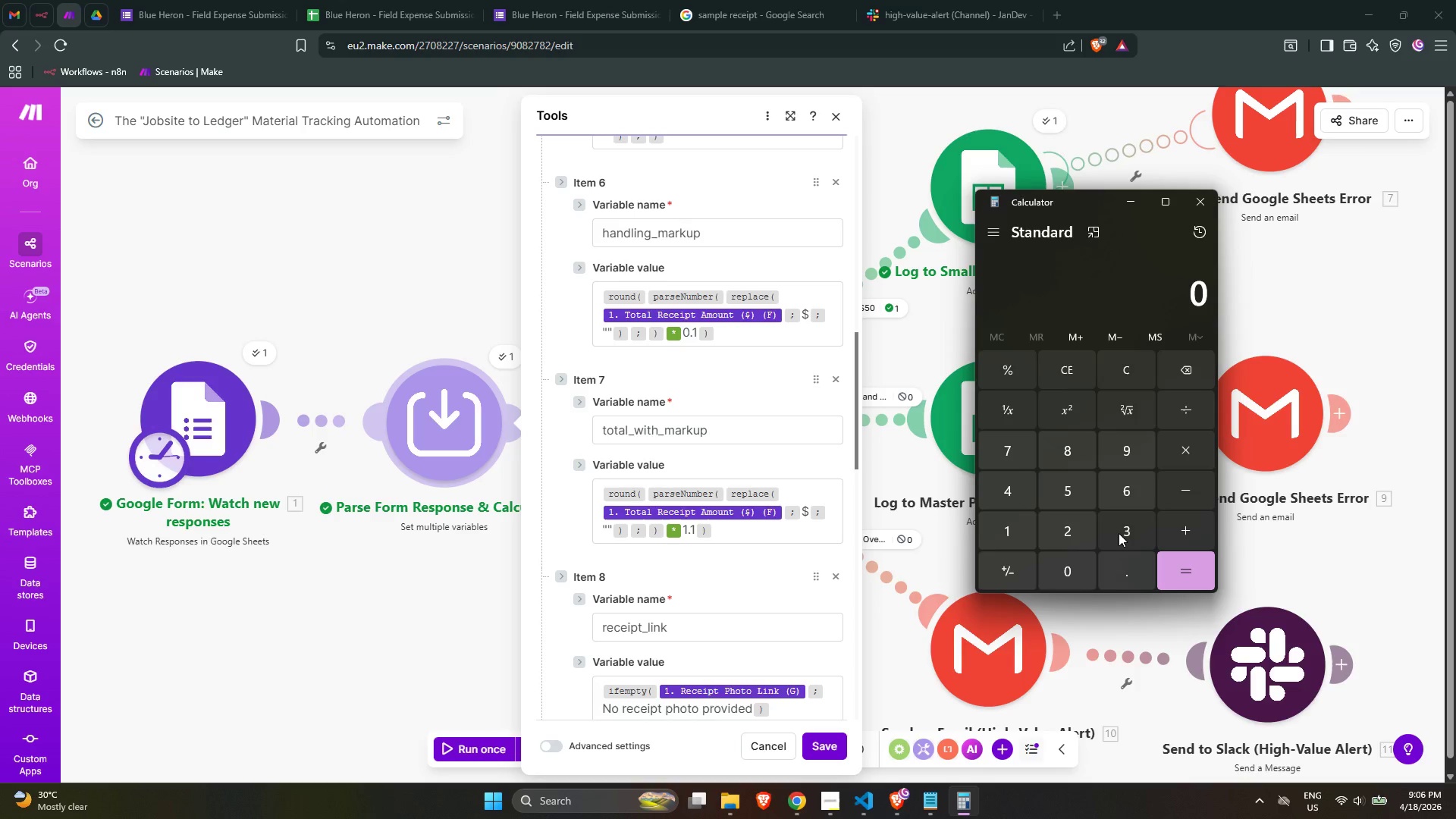 
left_click([1119, 533])
 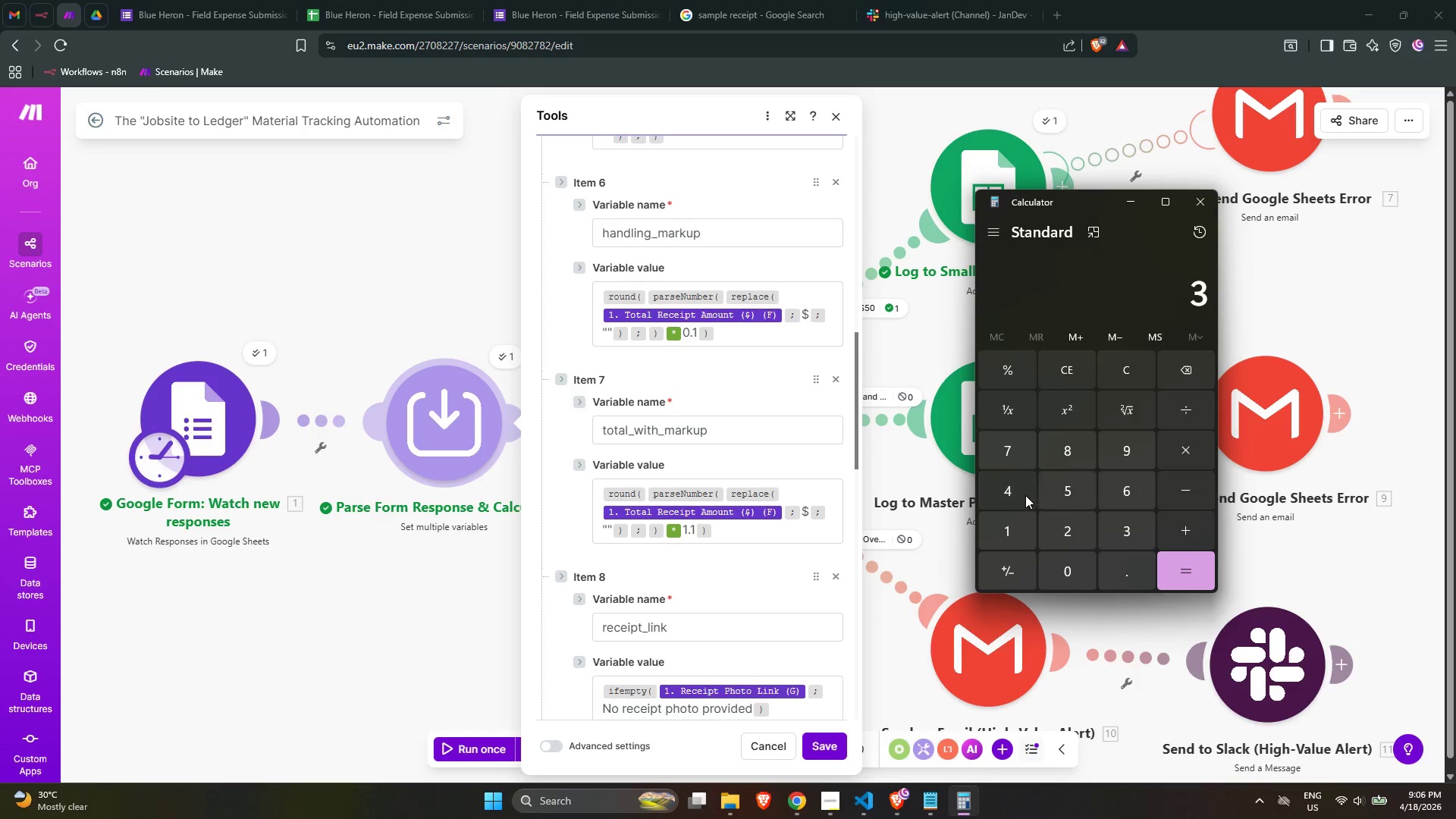 
left_click([1019, 494])
 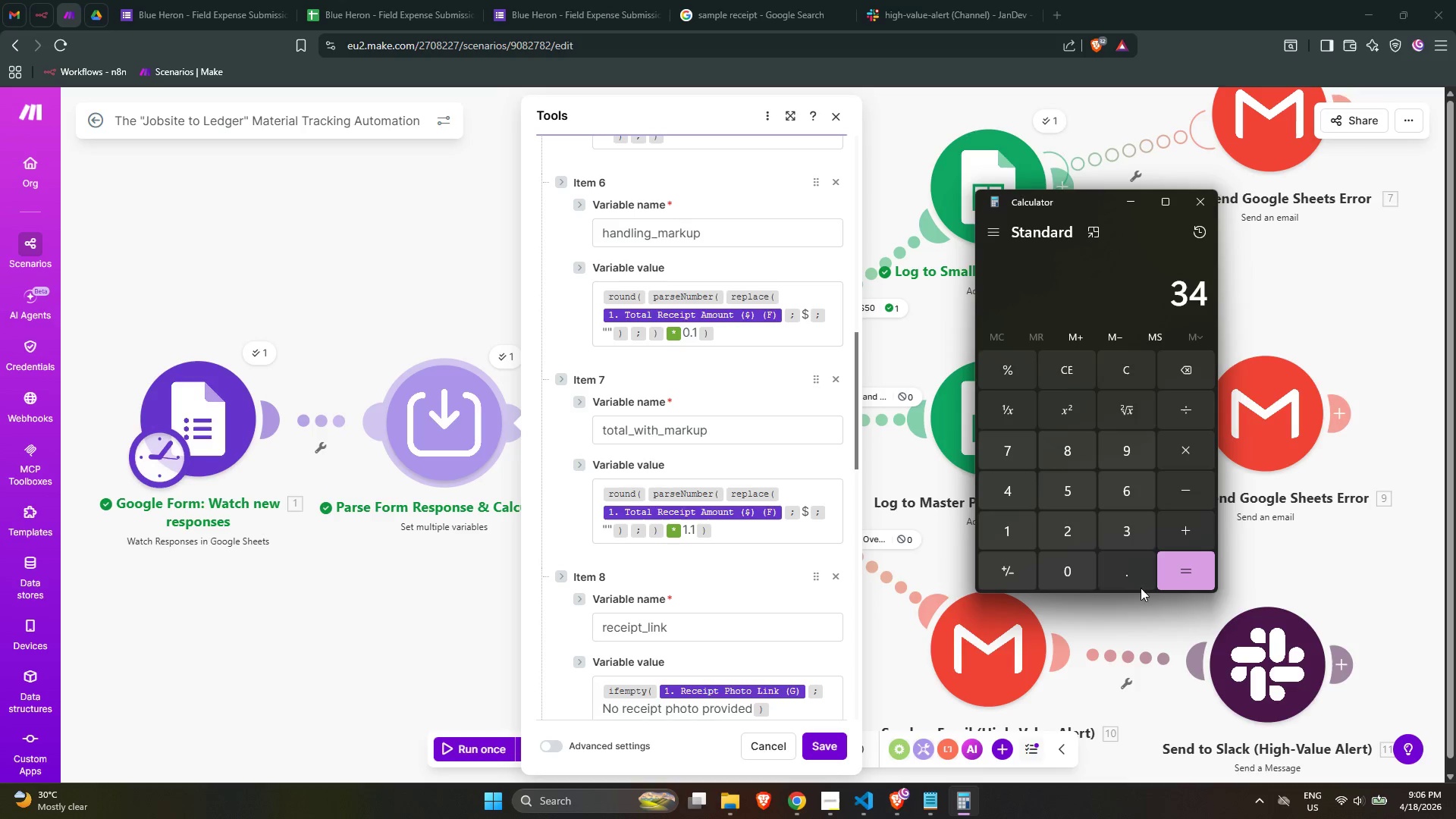 
left_click([1132, 580])
 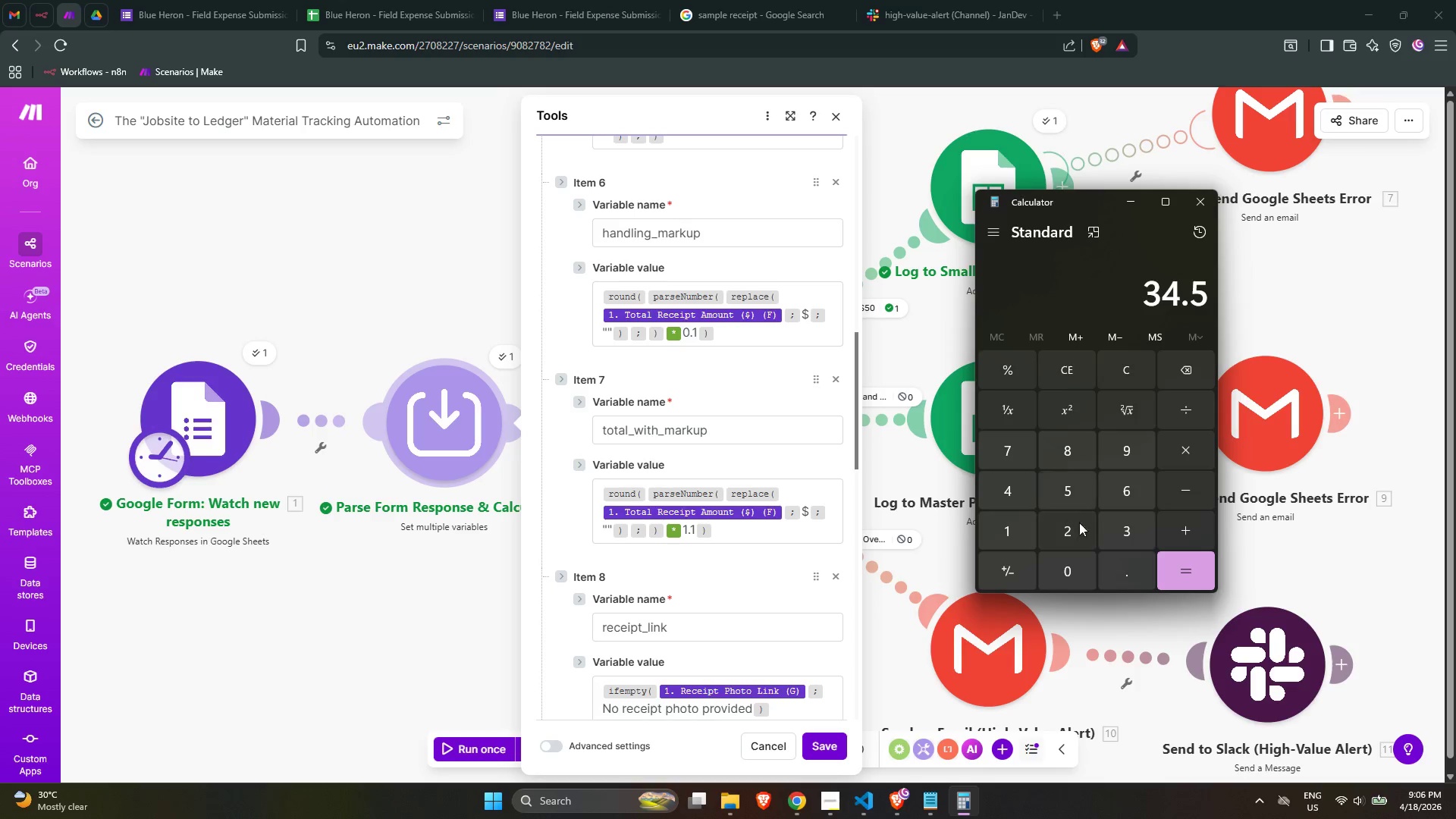 
double_click([1074, 556])
 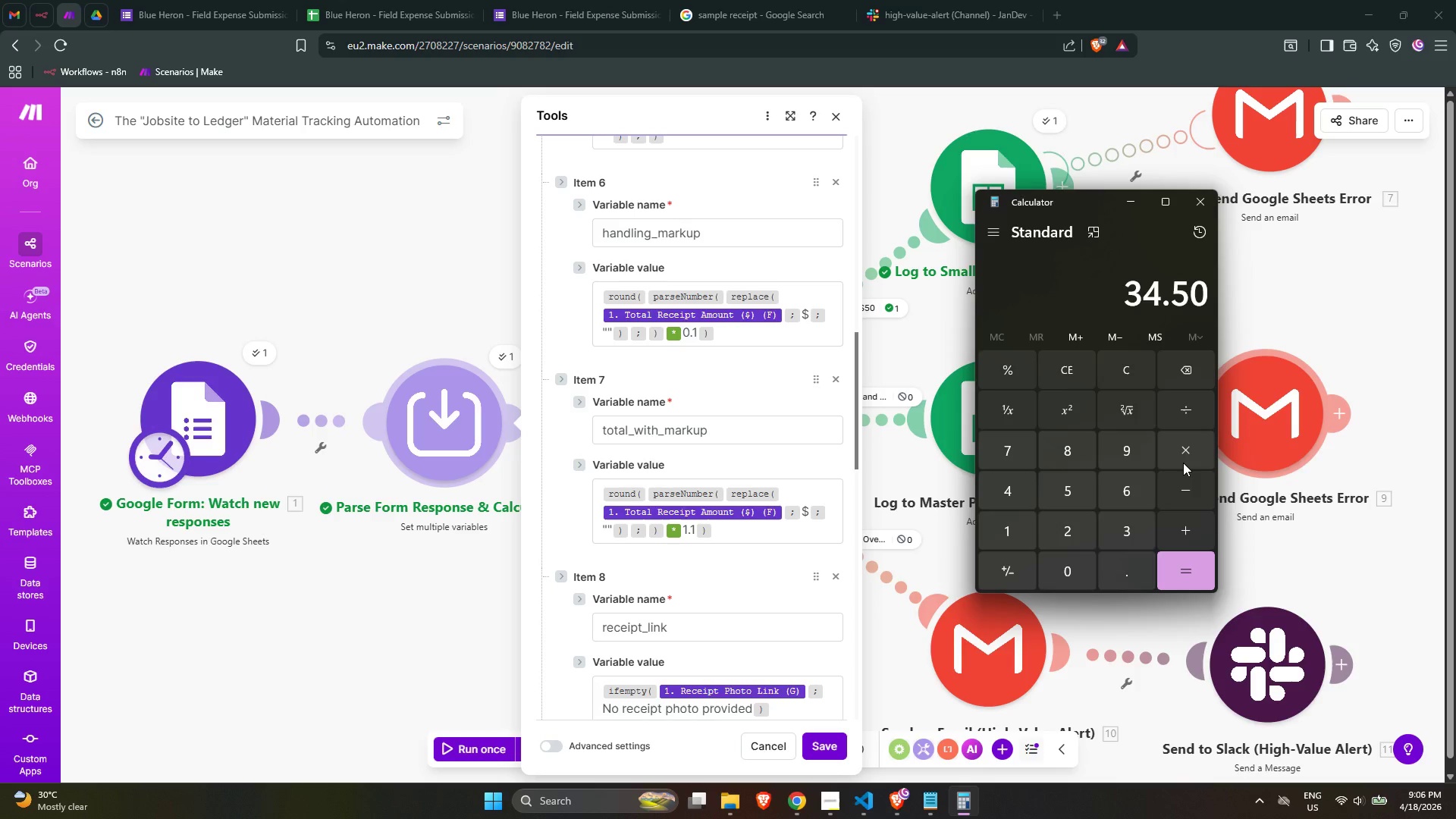 
wait(7.02)
 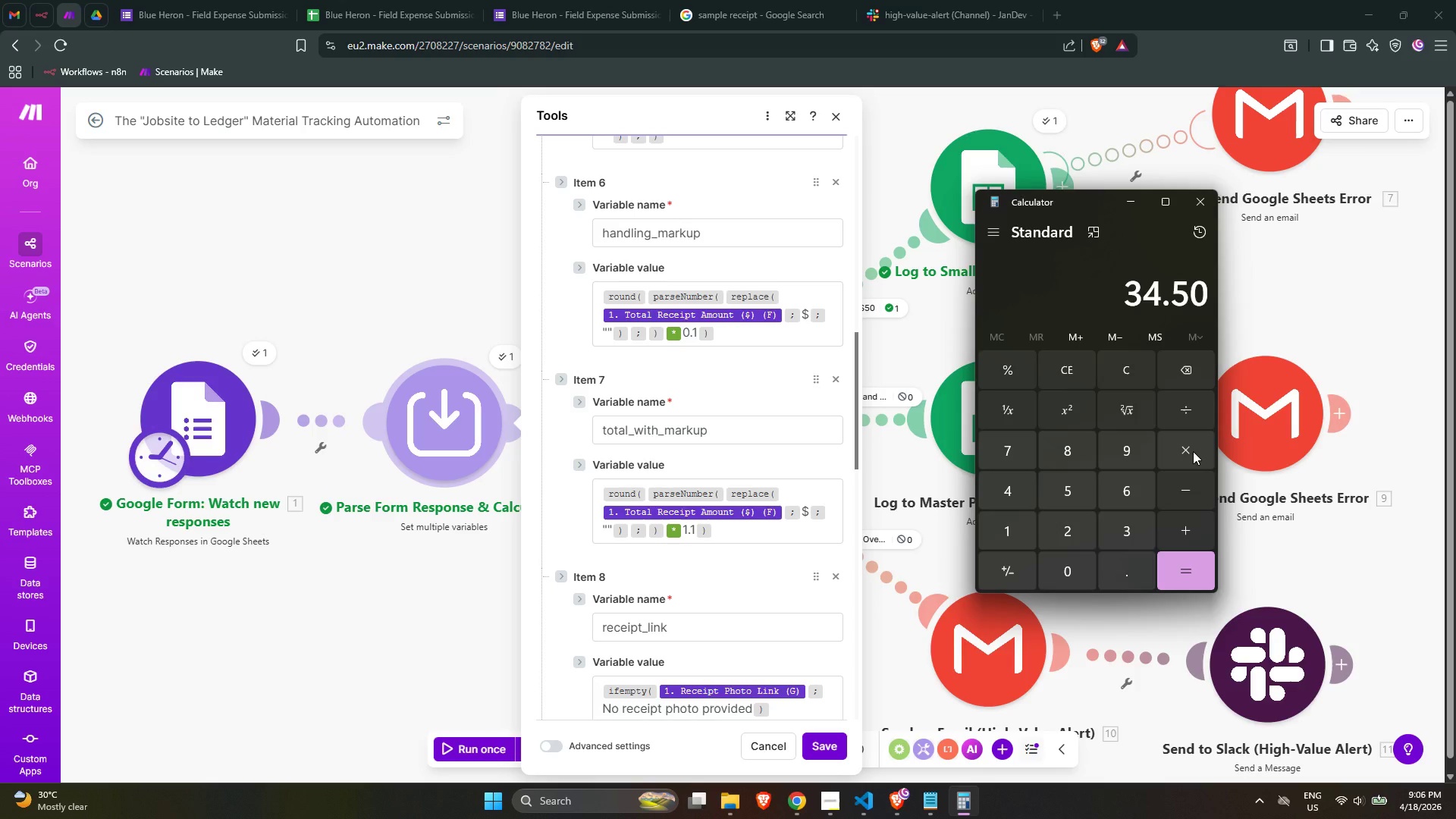 
left_click([1179, 462])
 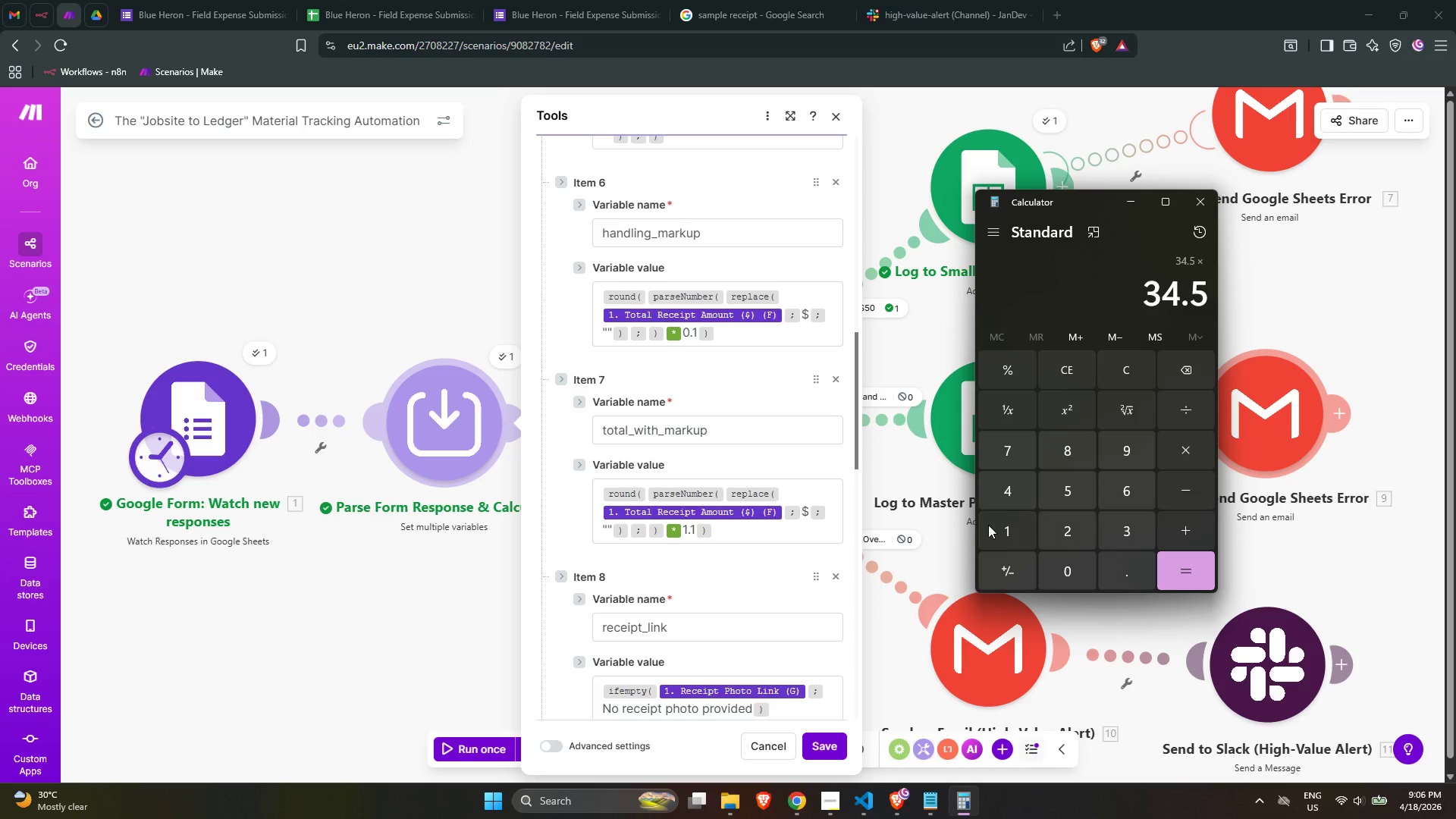 
left_click([1000, 526])
 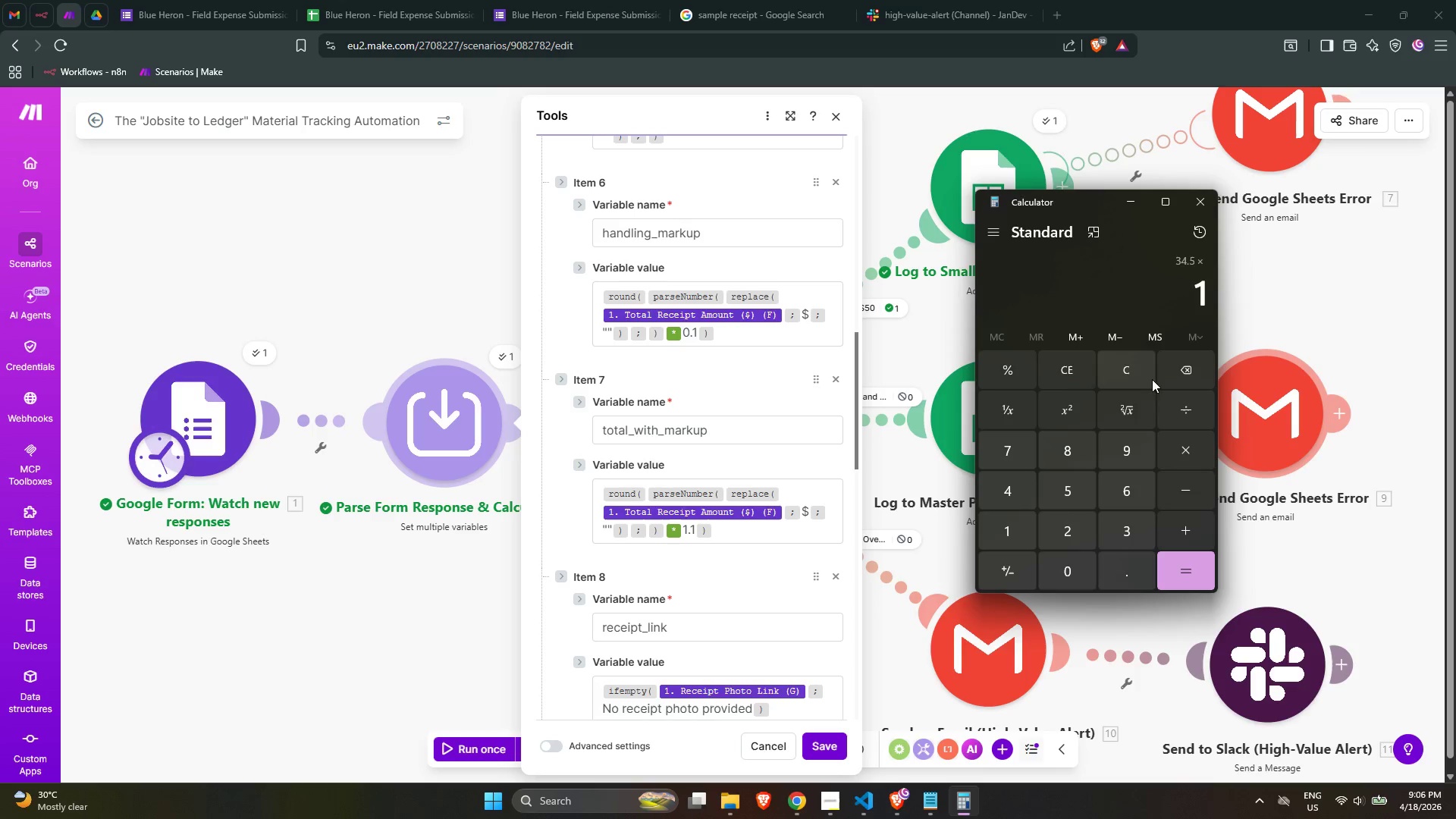 
left_click([1186, 366])
 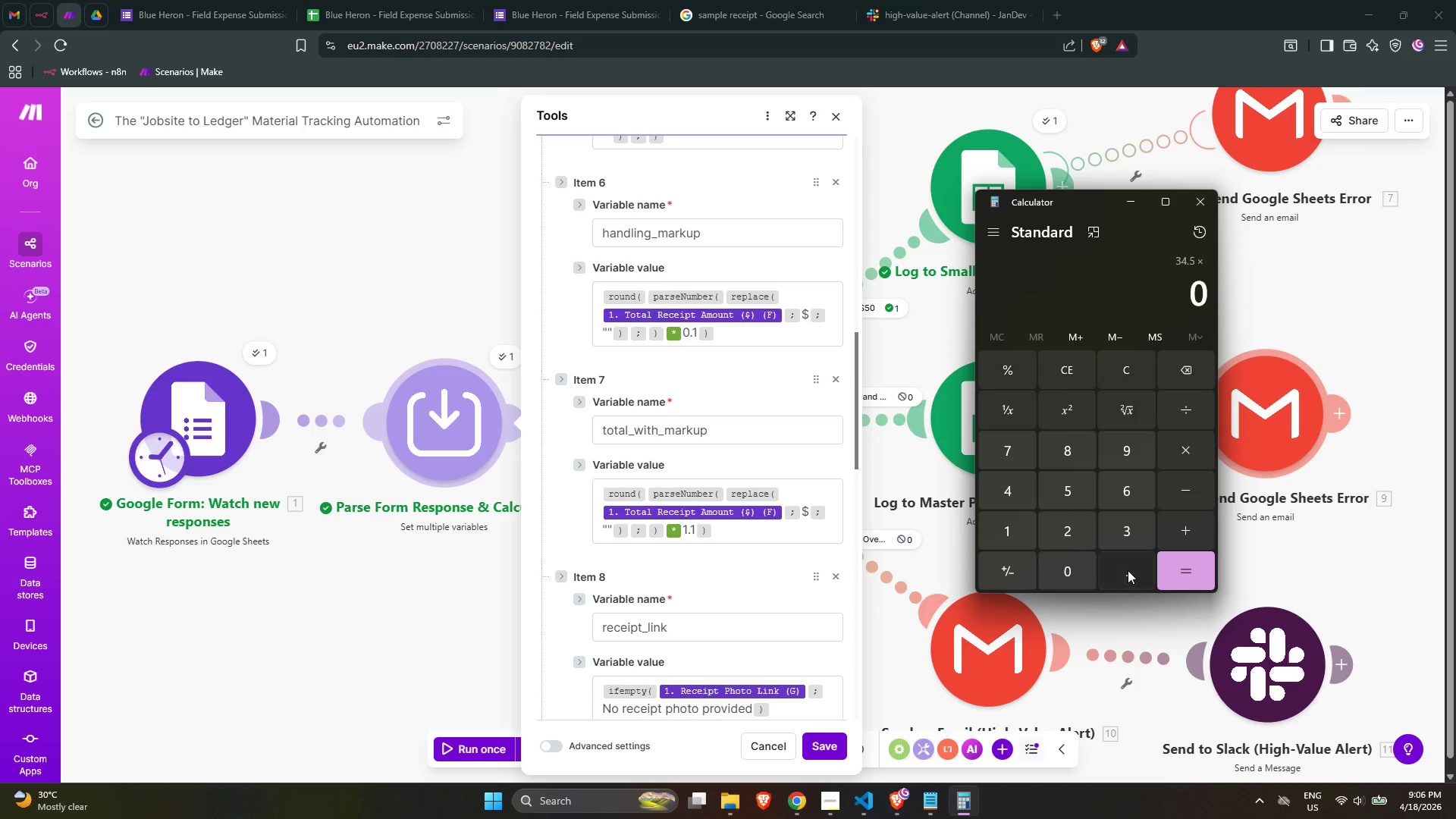 
left_click([1012, 536])
 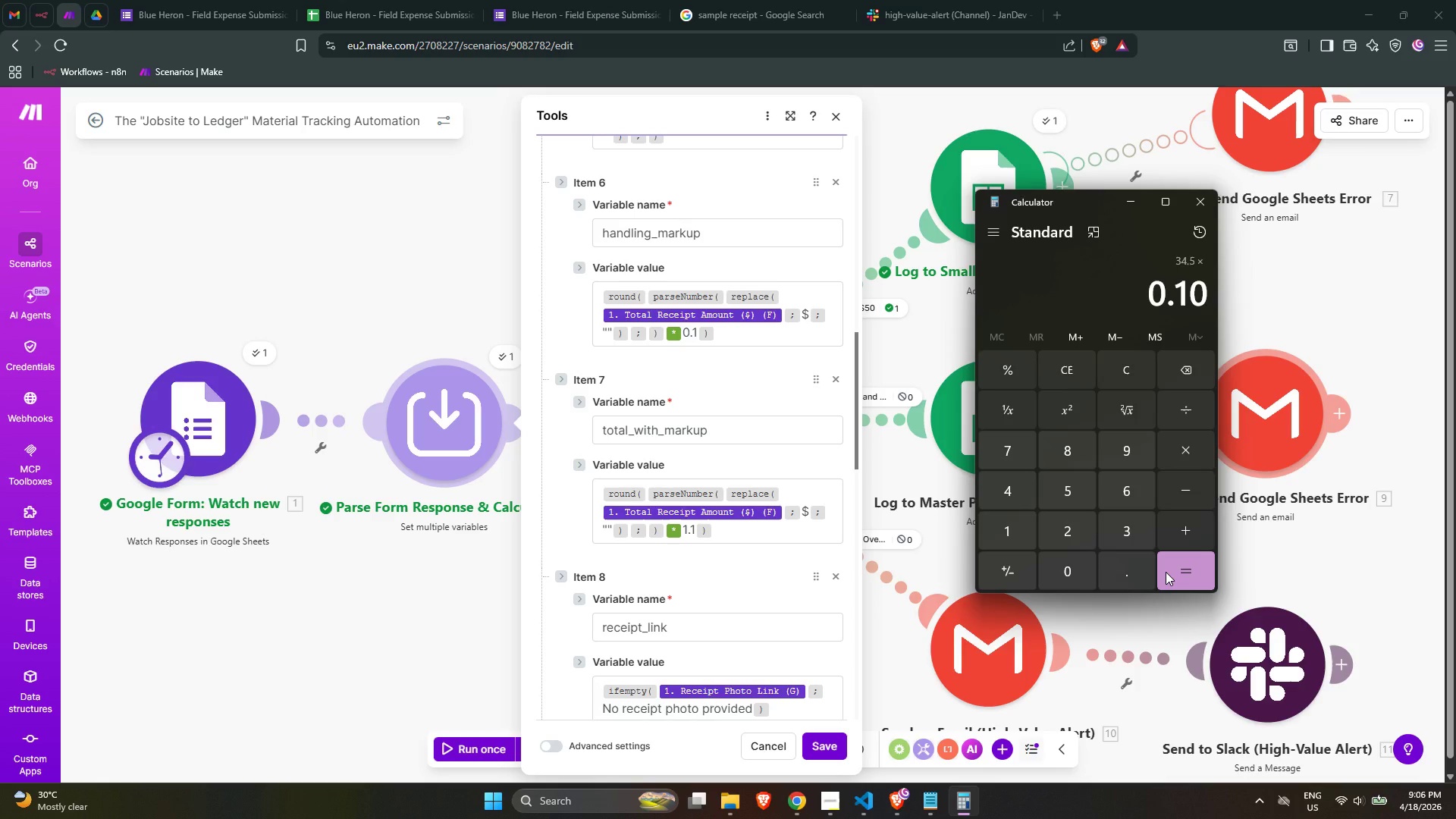 
left_click([1166, 572])
 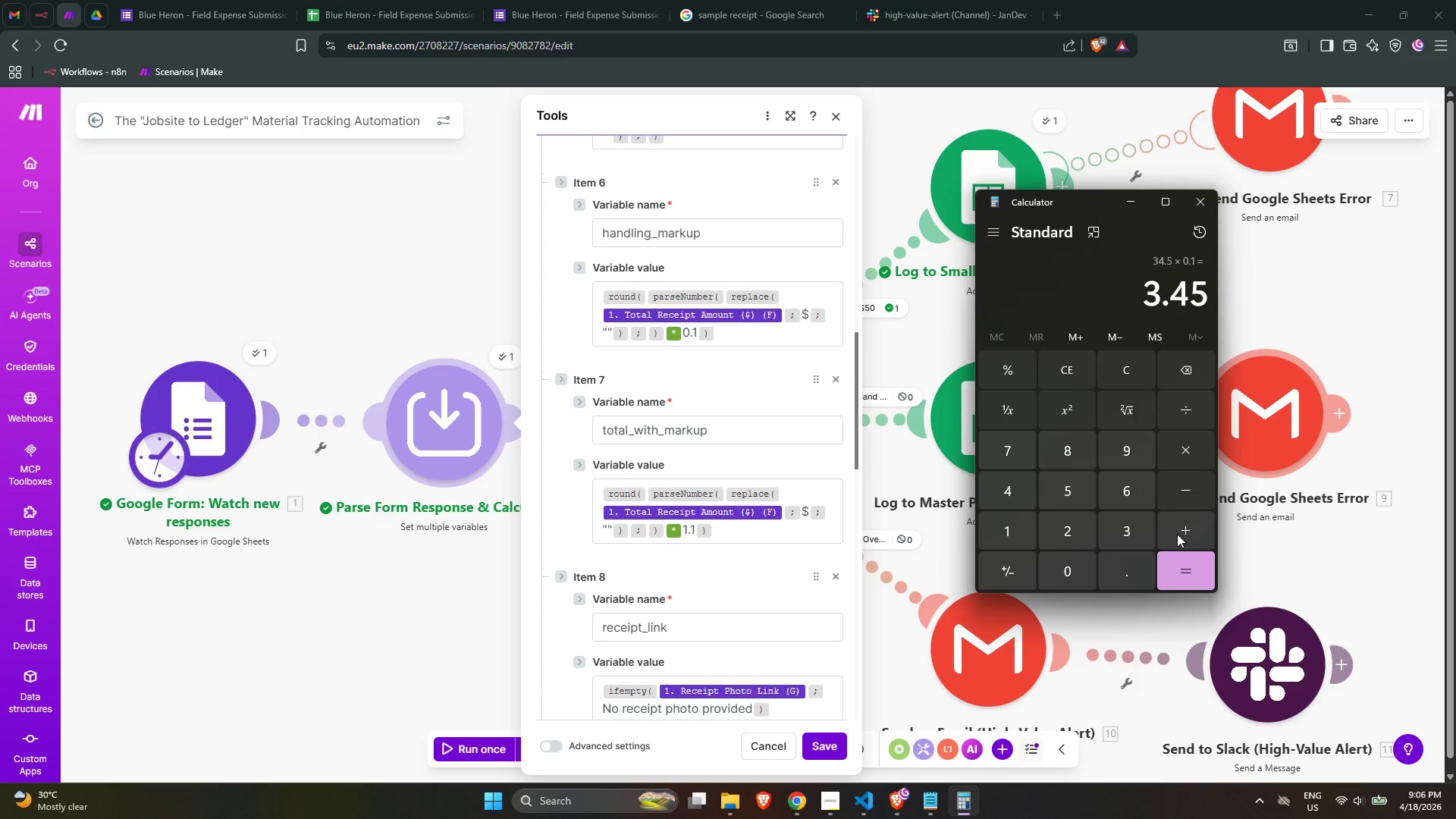 
wait(5.08)
 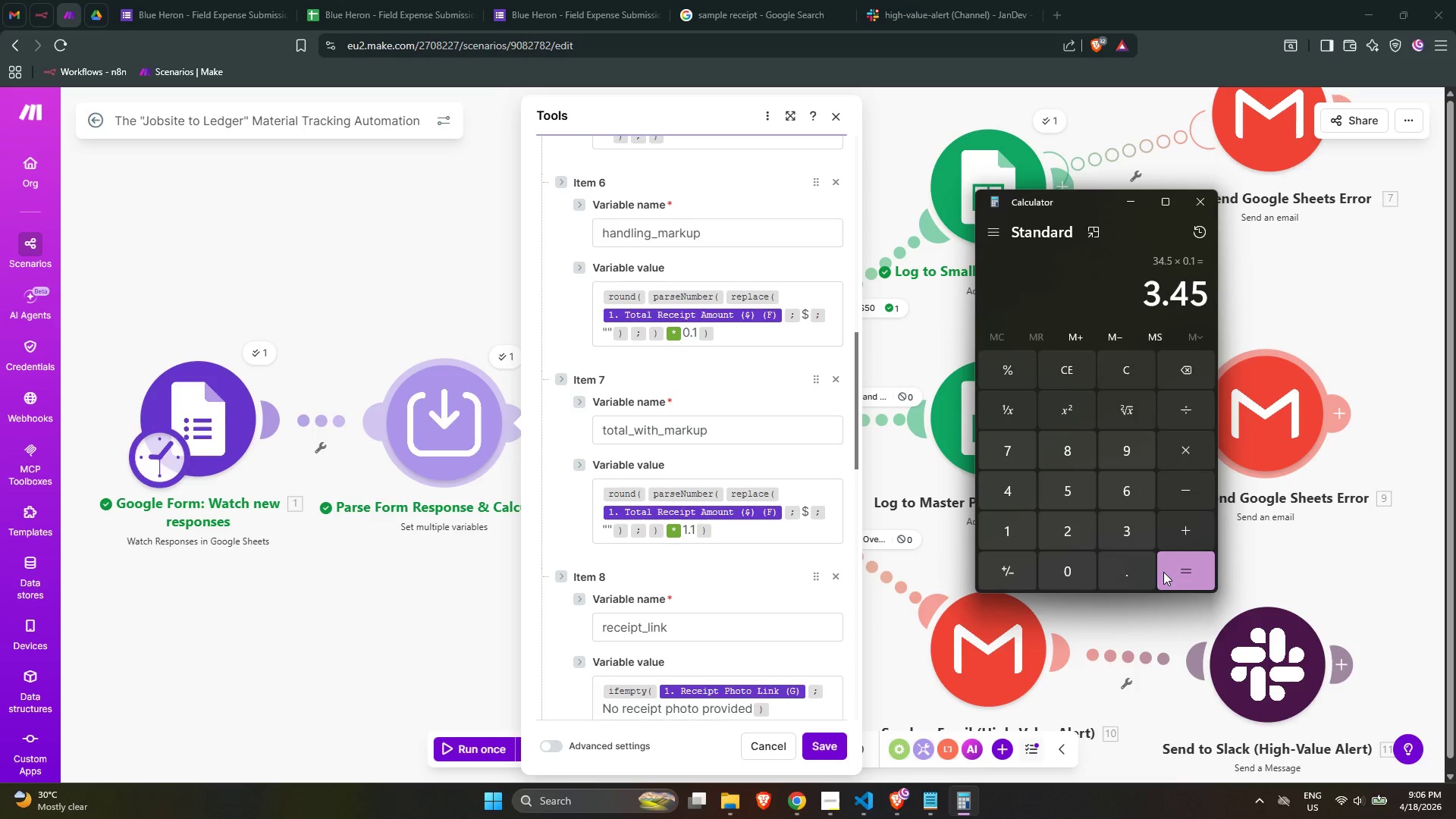 
left_click([1175, 529])
 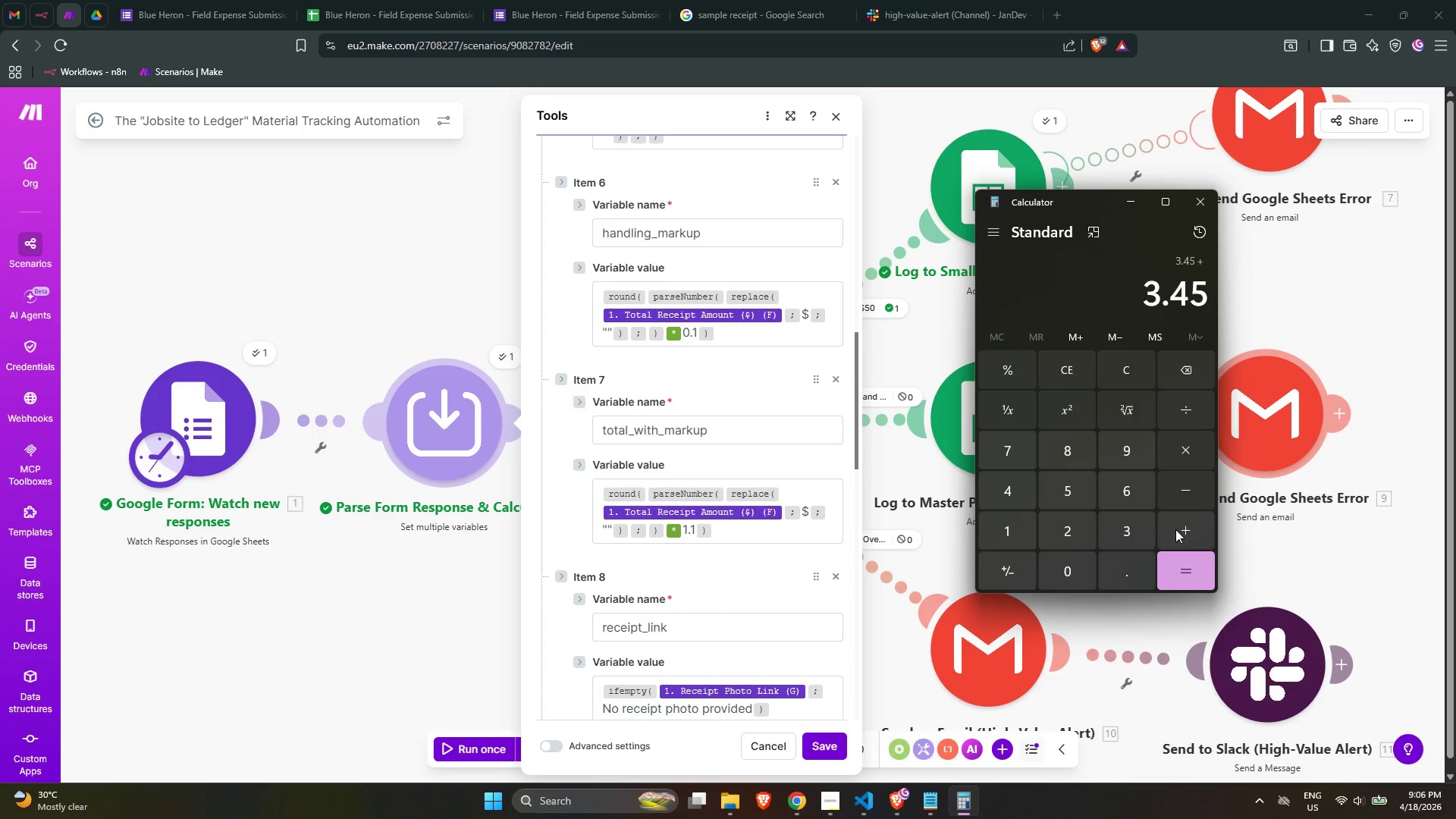 
left_click([1126, 534])
 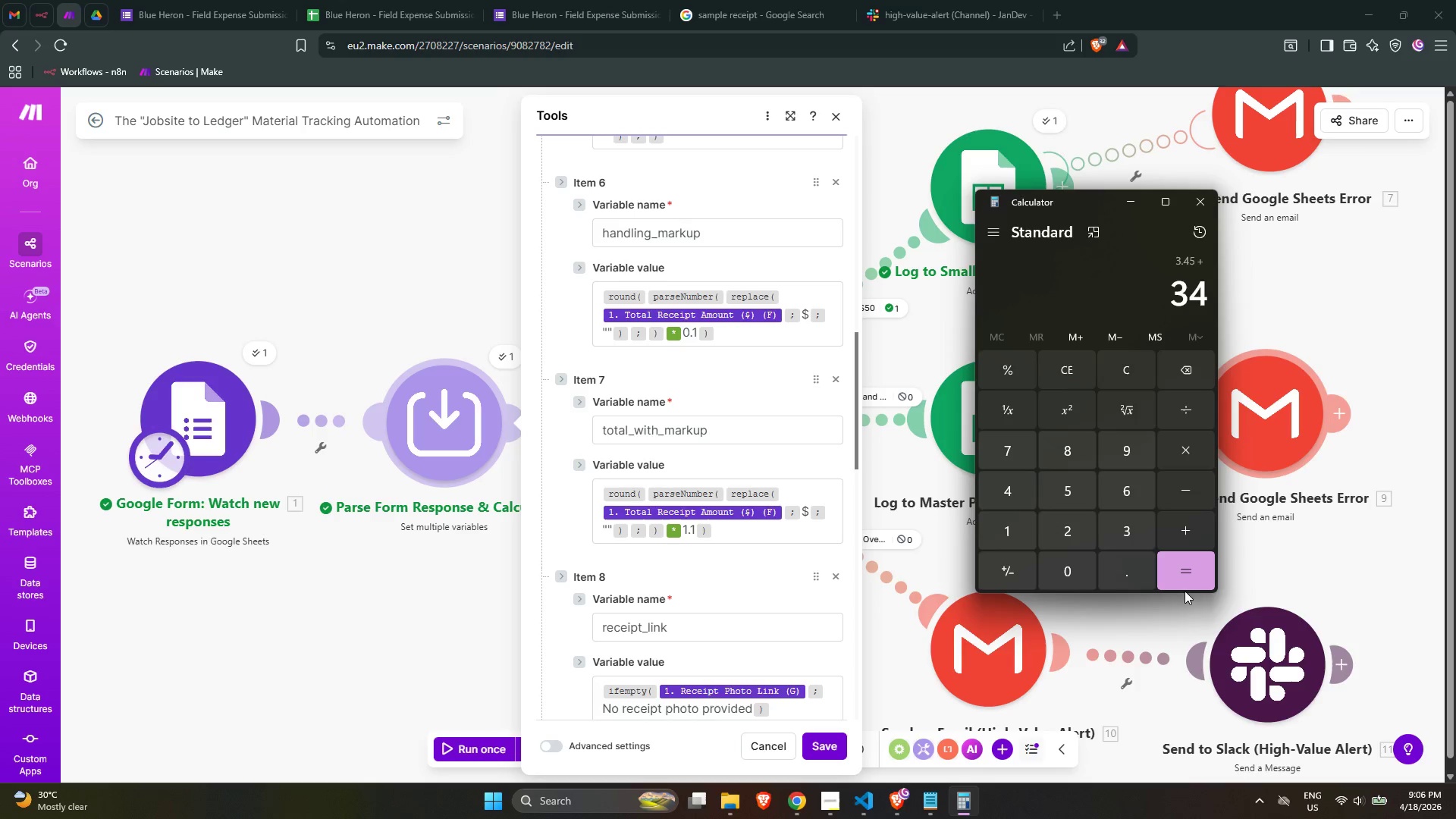 
left_click([1135, 578])
 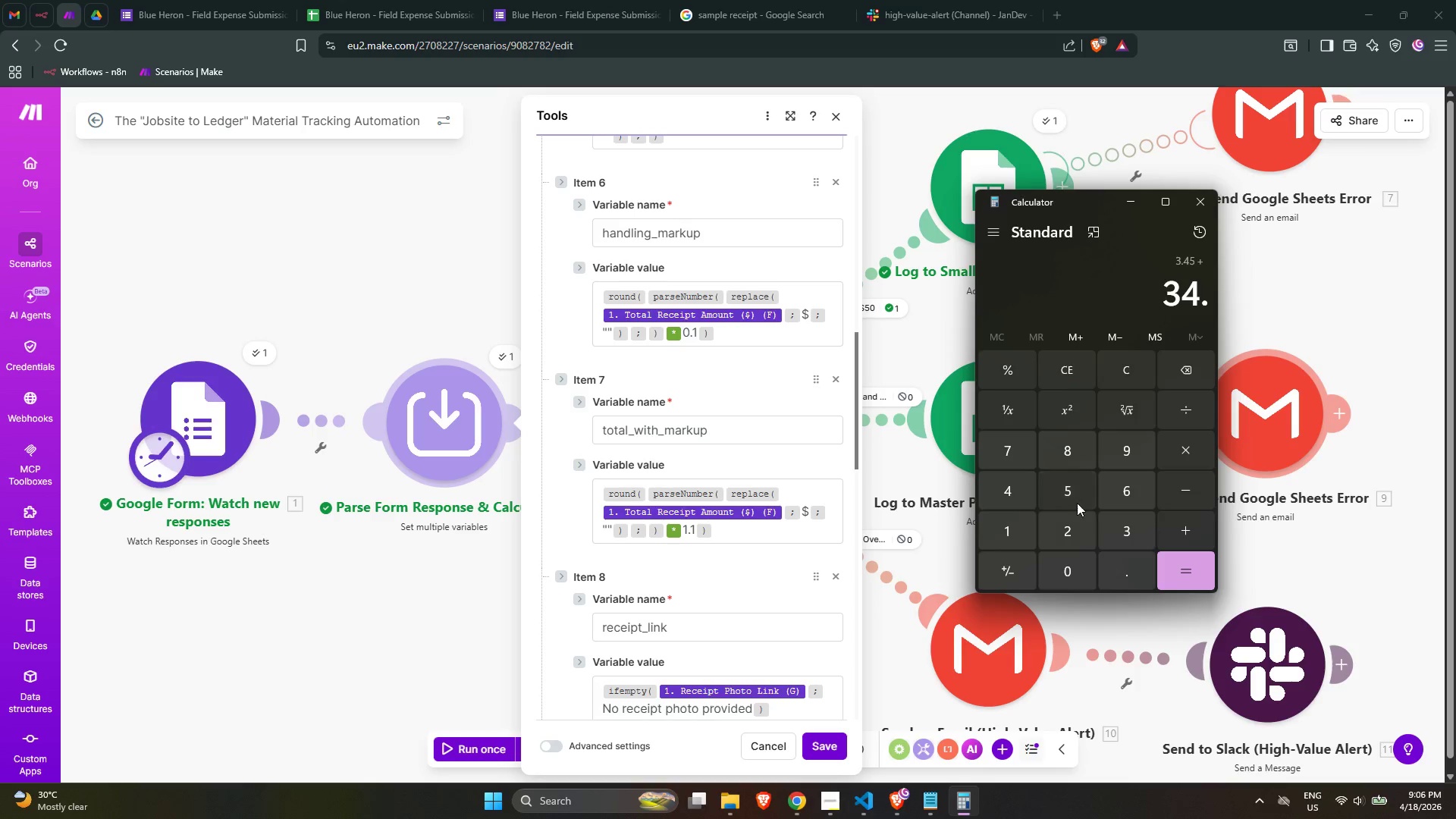 
left_click([1070, 493])
 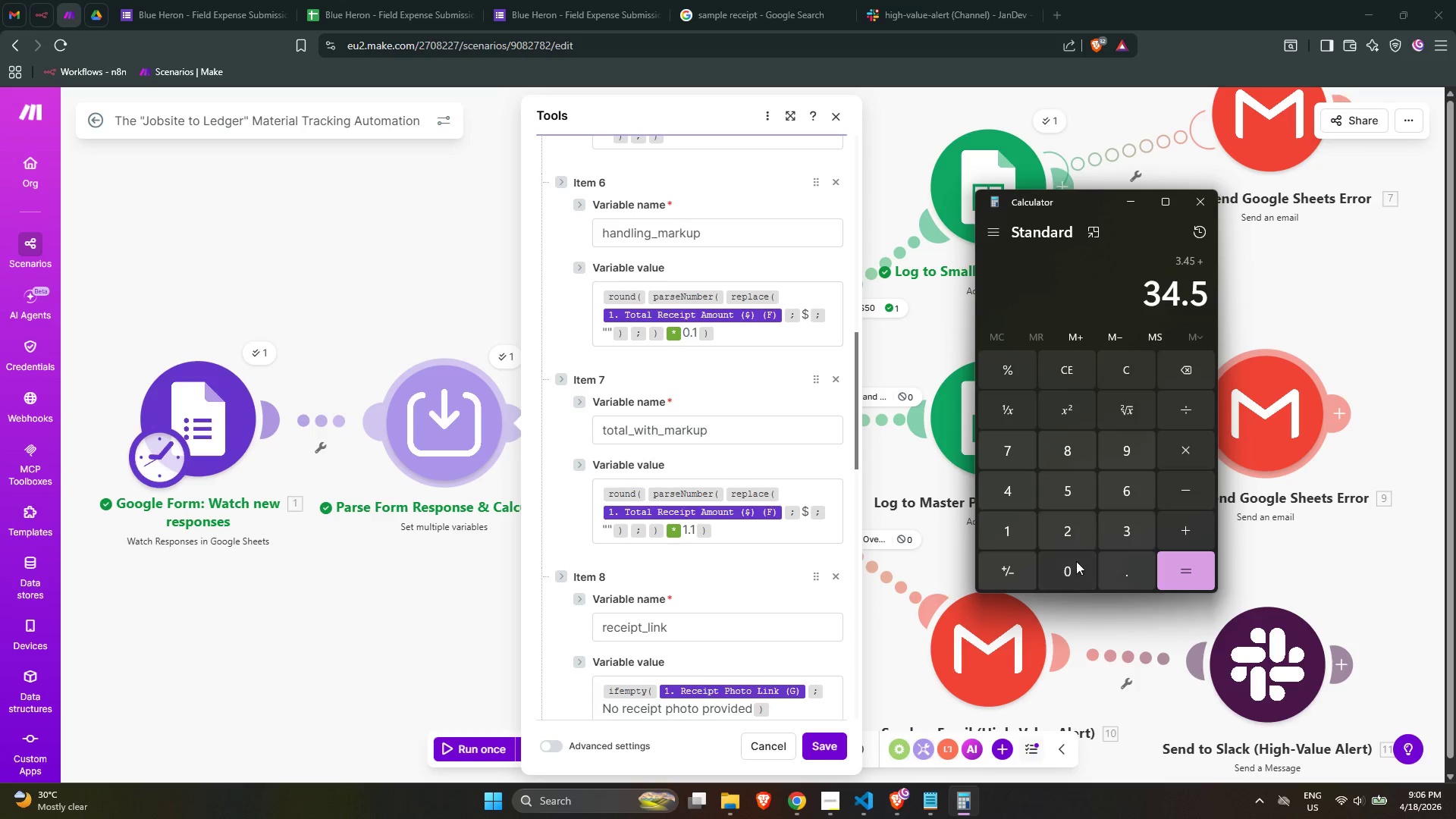 
left_click([1075, 566])
 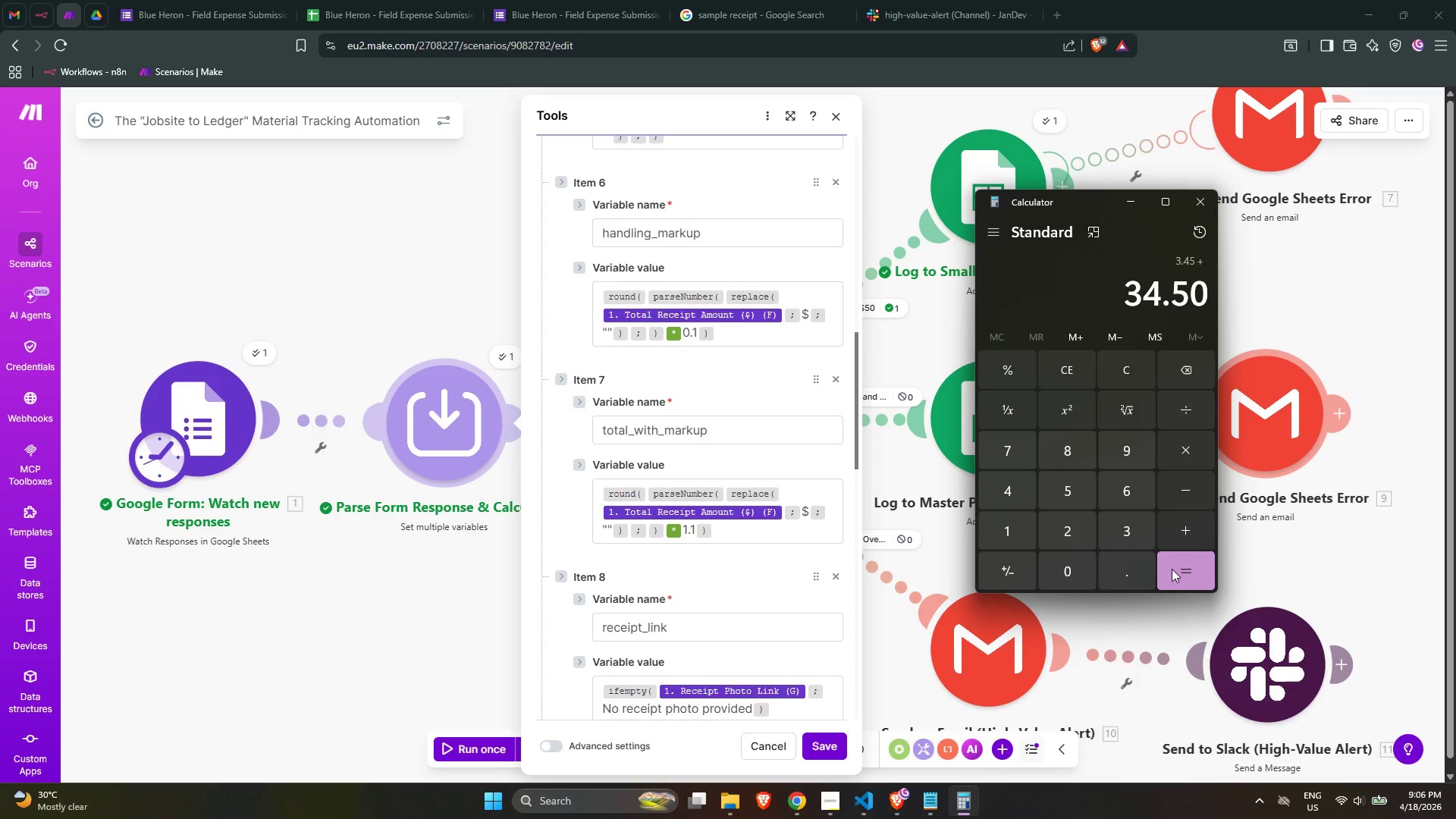 
left_click([1175, 569])
 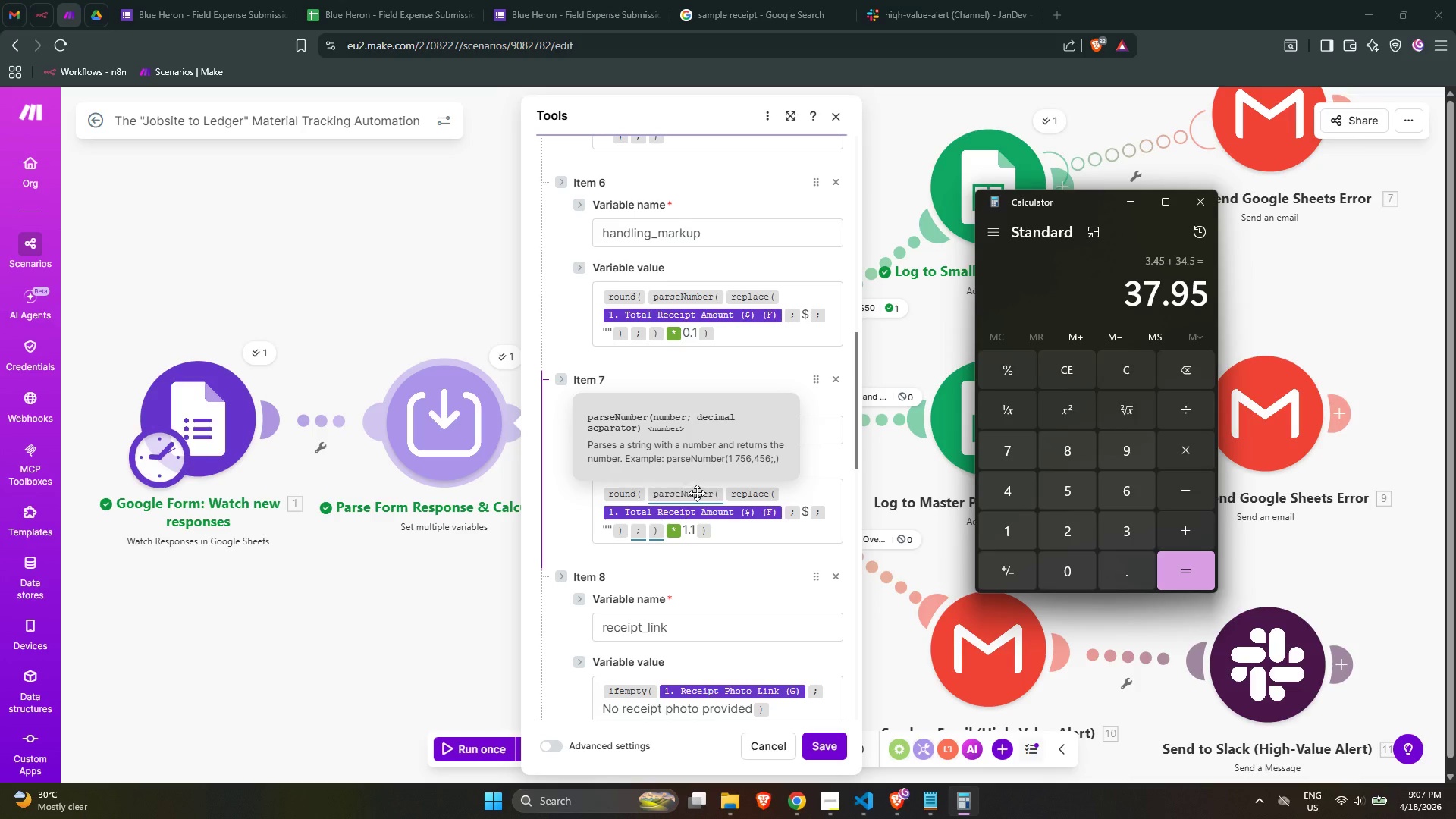 
wait(33.81)
 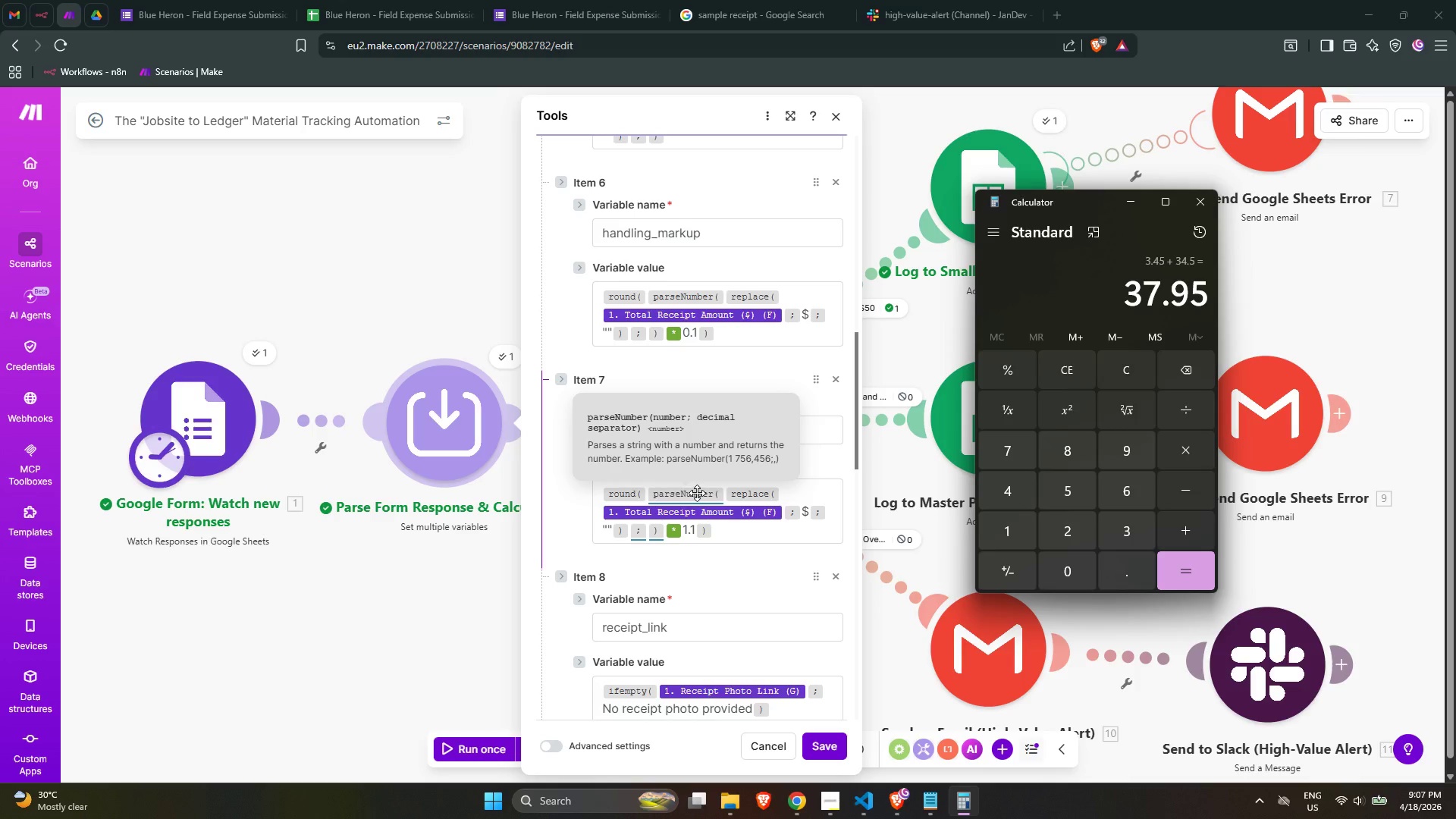 
mouse_move([656, 505])
 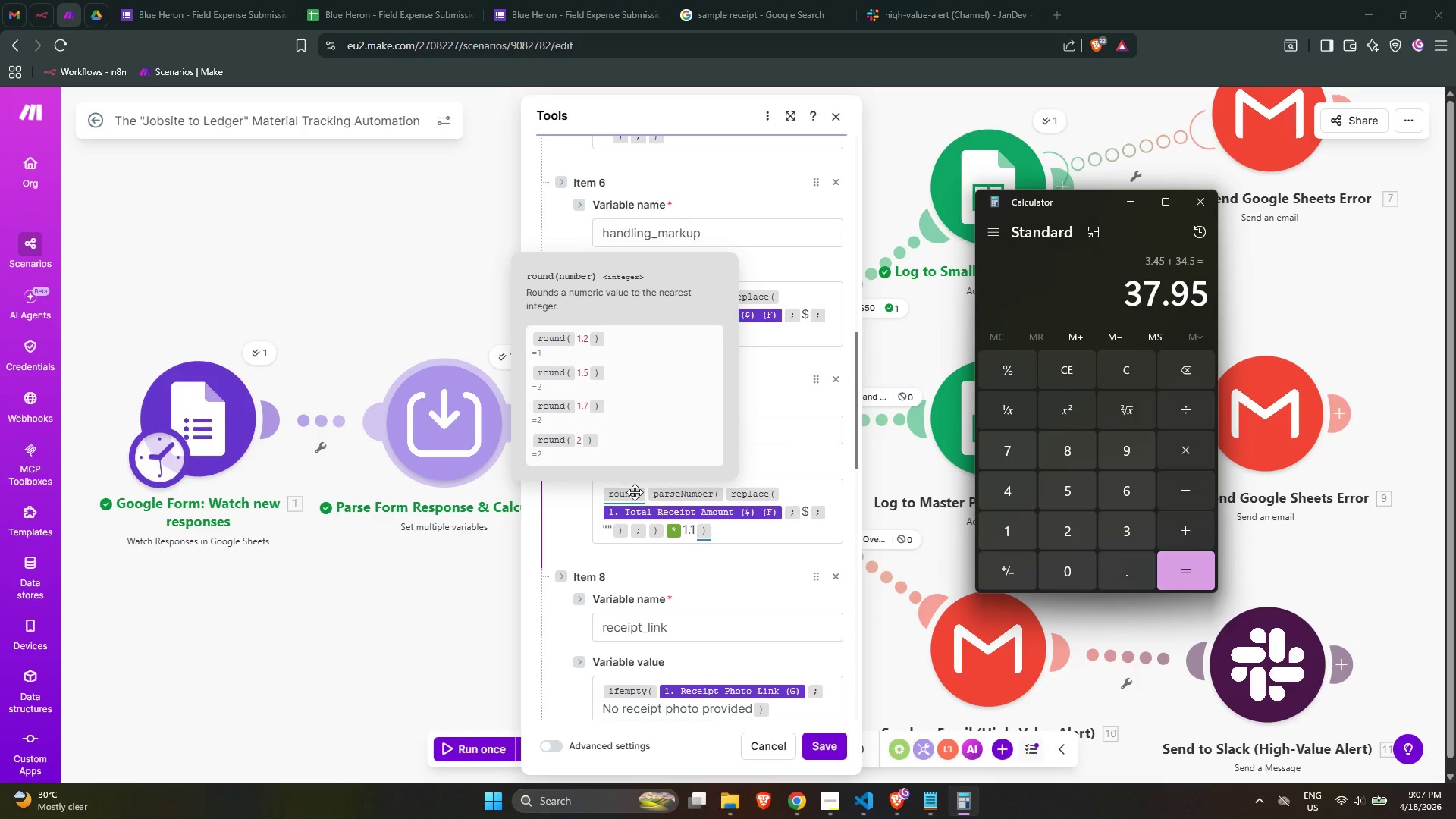 
wait(14.31)
 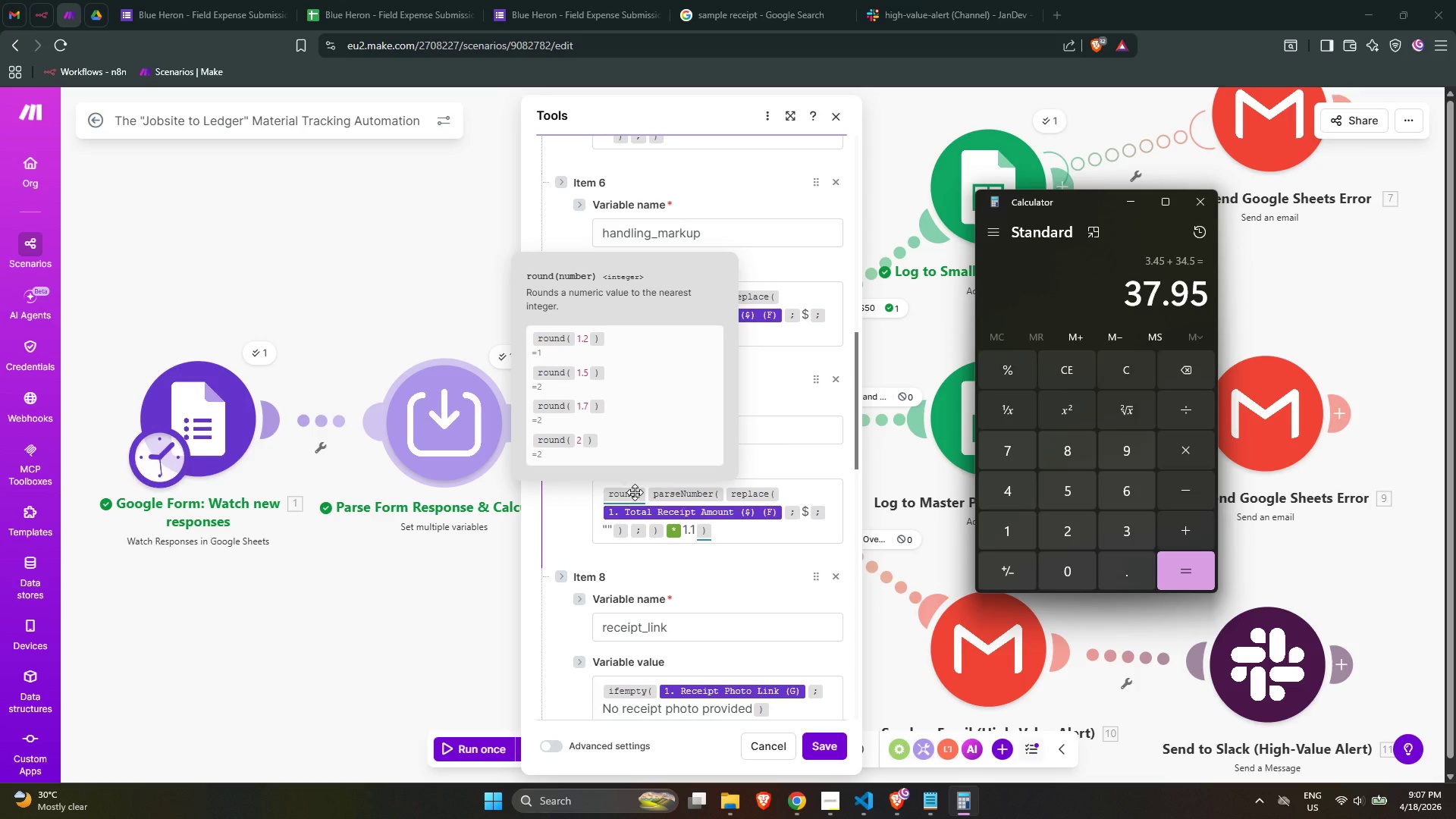 
mouse_move([647, 491])
 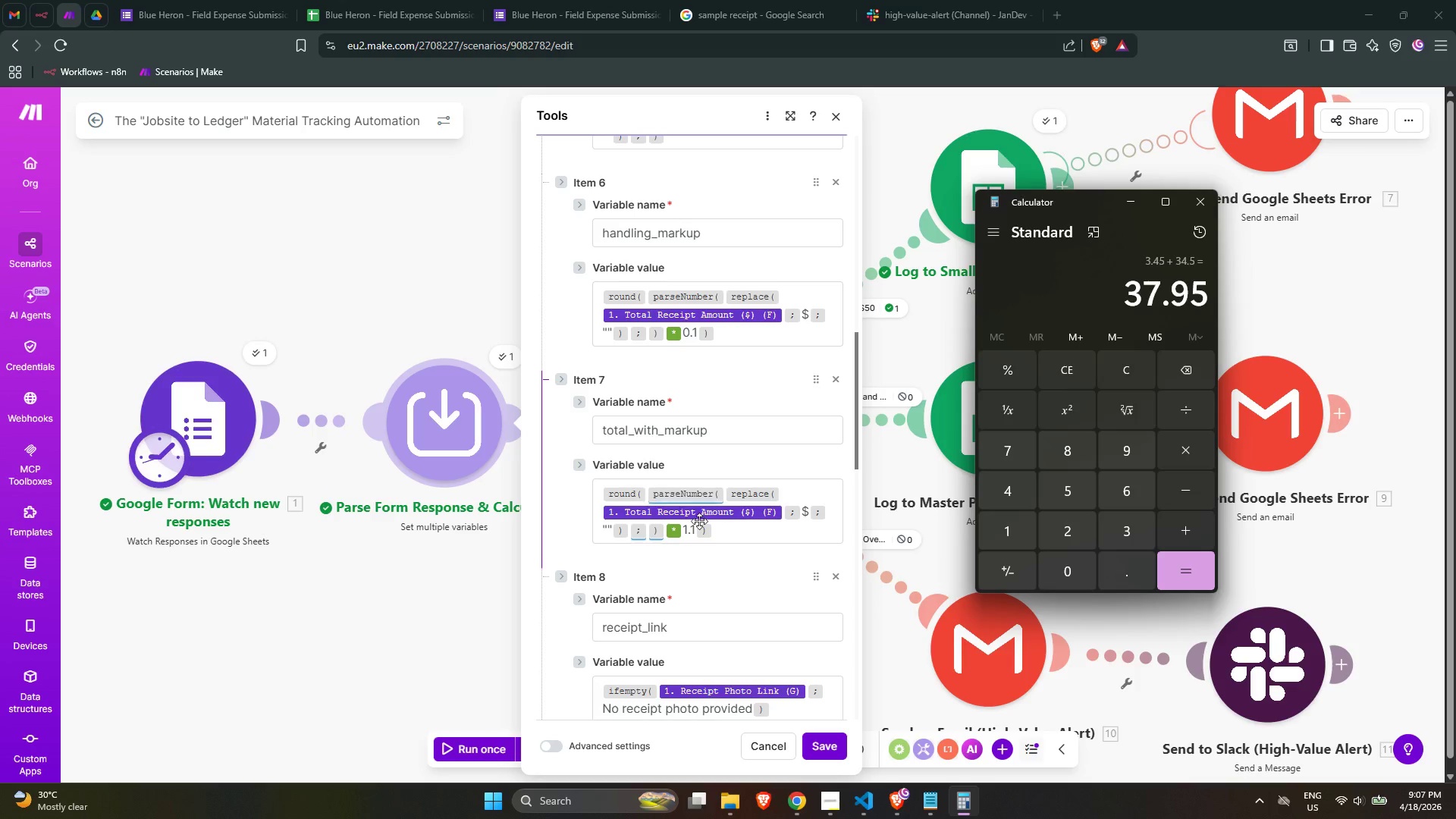 
left_click([692, 532])
 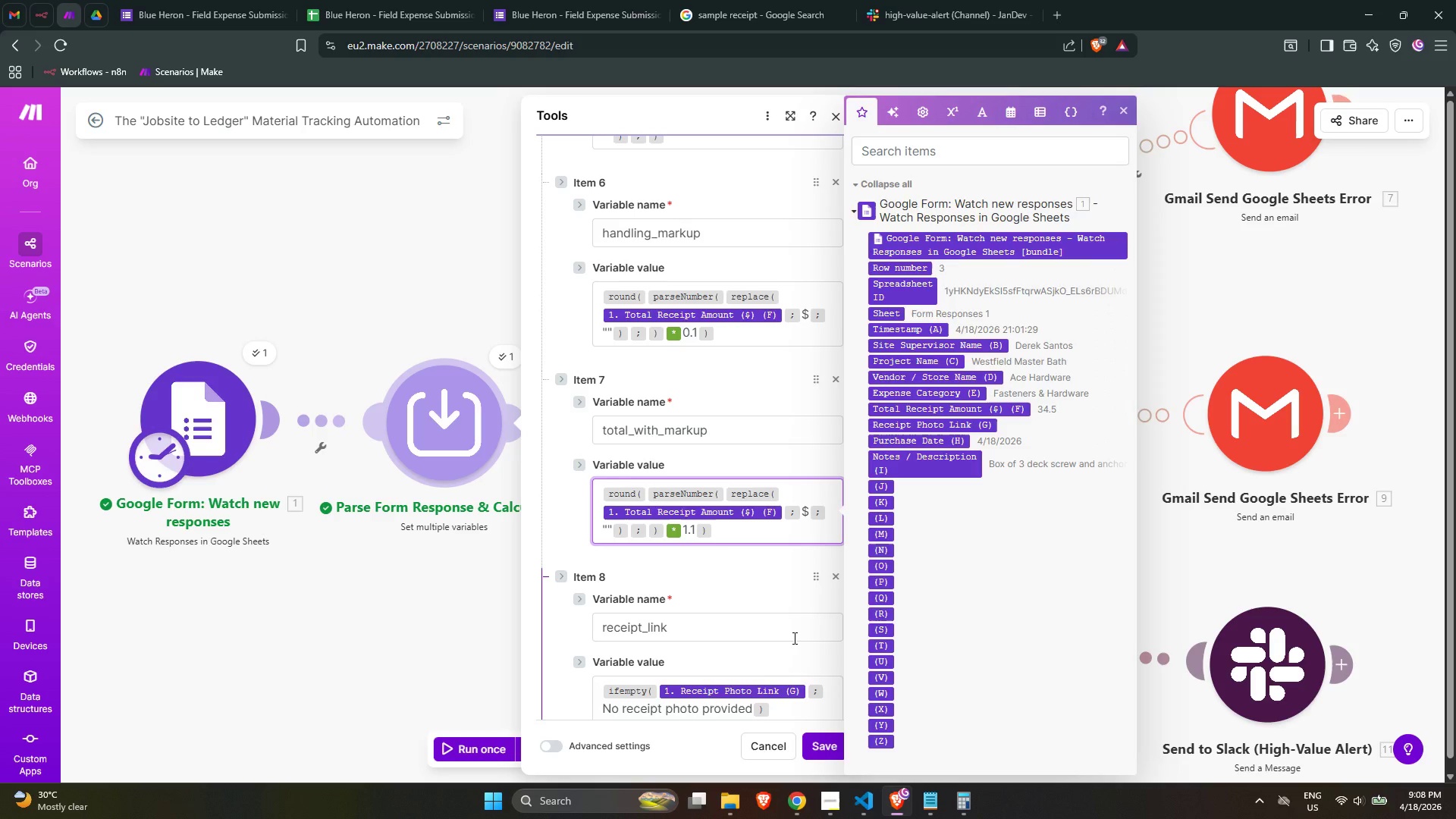 
wait(33.38)
 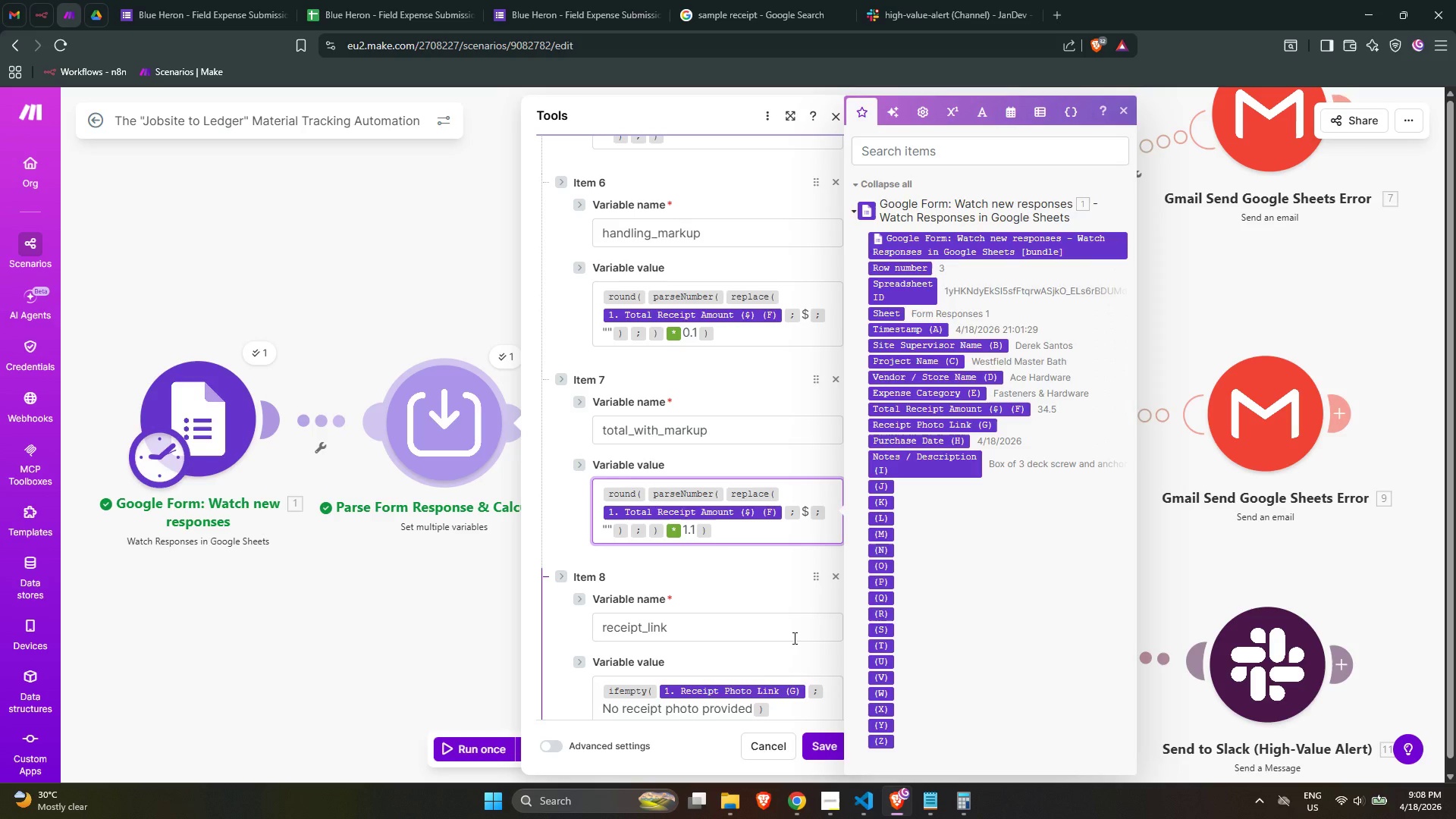 
left_click([738, 541])
 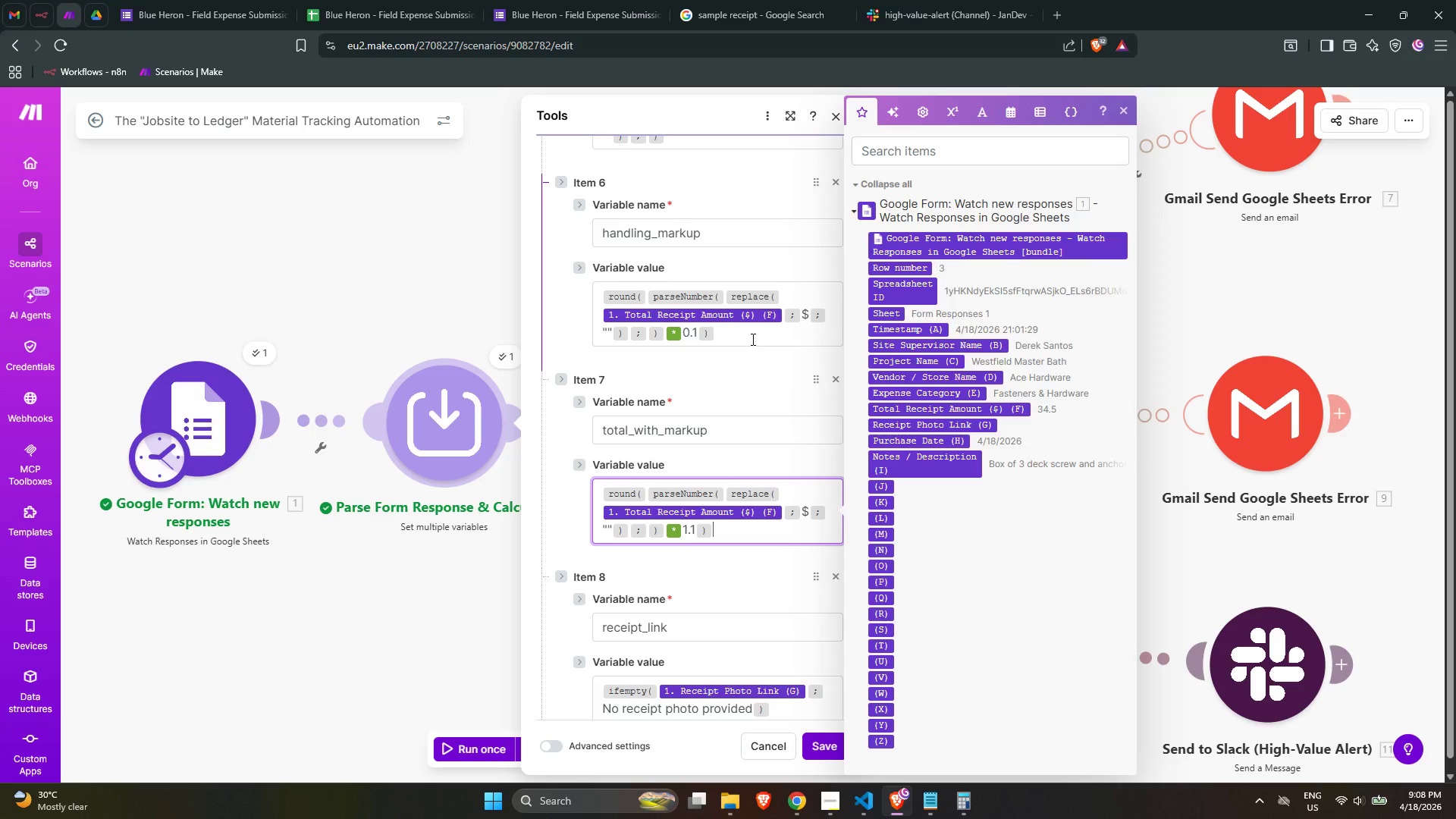 
wait(7.61)
 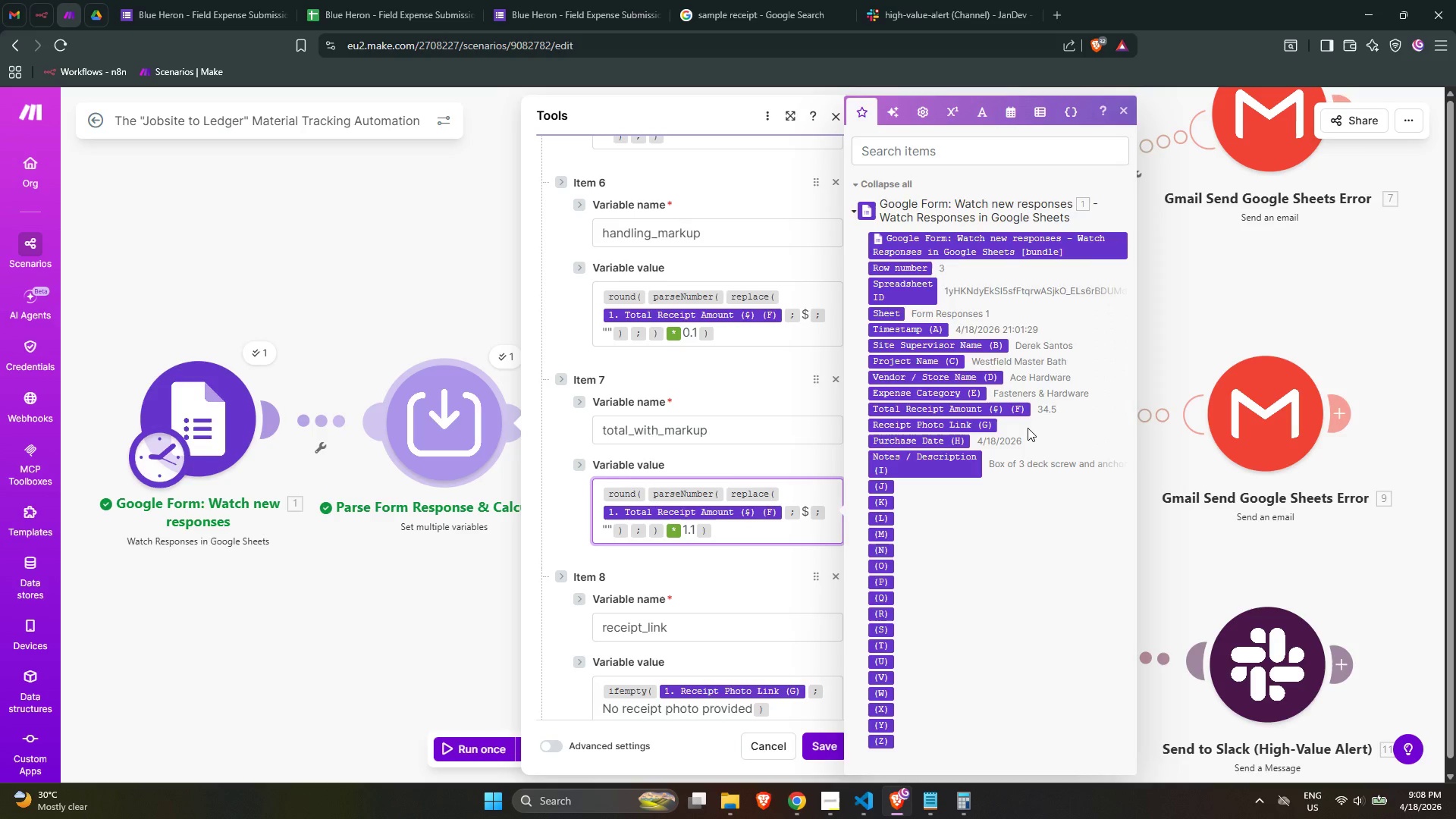 
left_click([500, 362])
 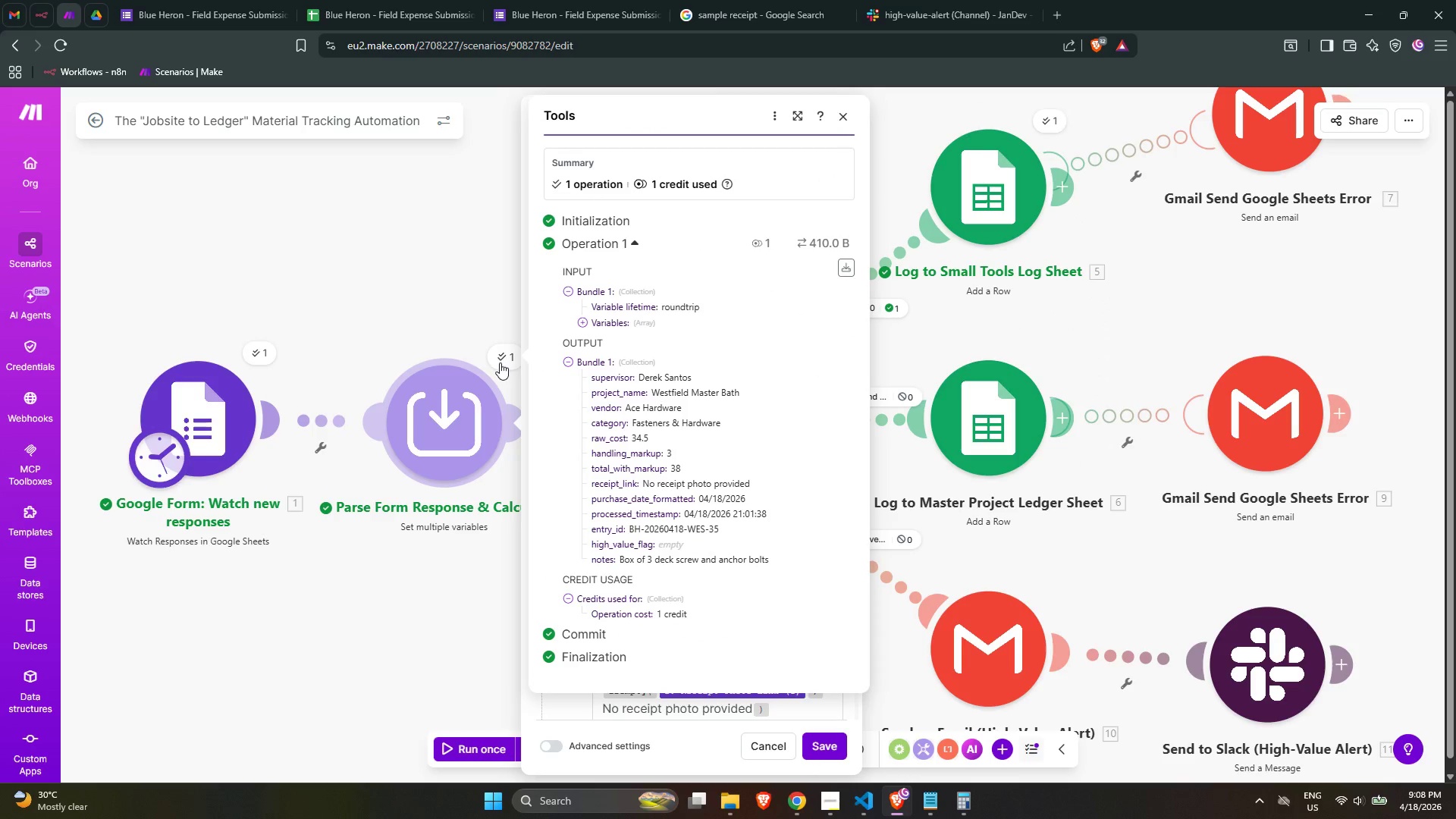 
left_click([841, 115])
 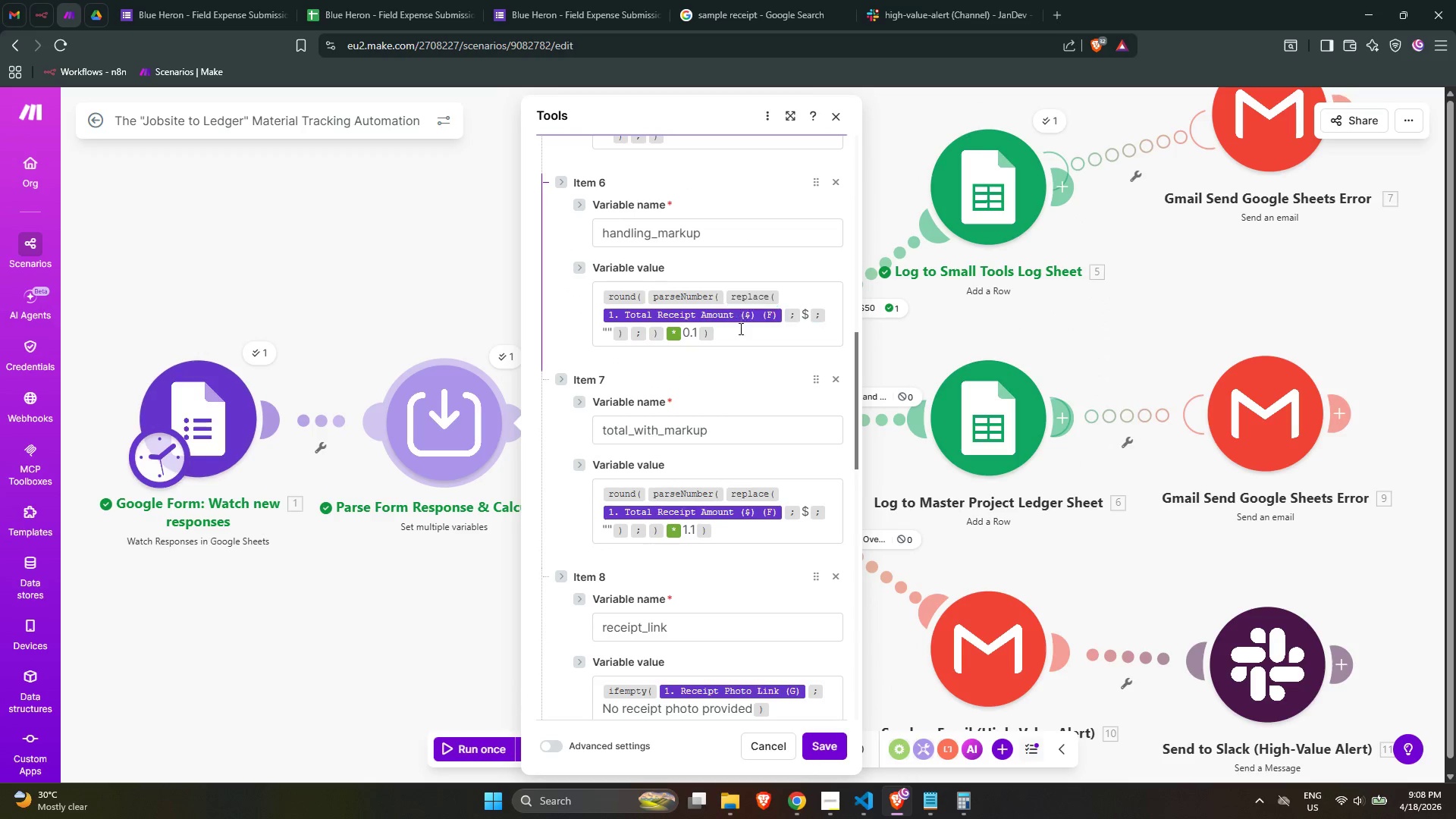 
left_click([739, 328])
 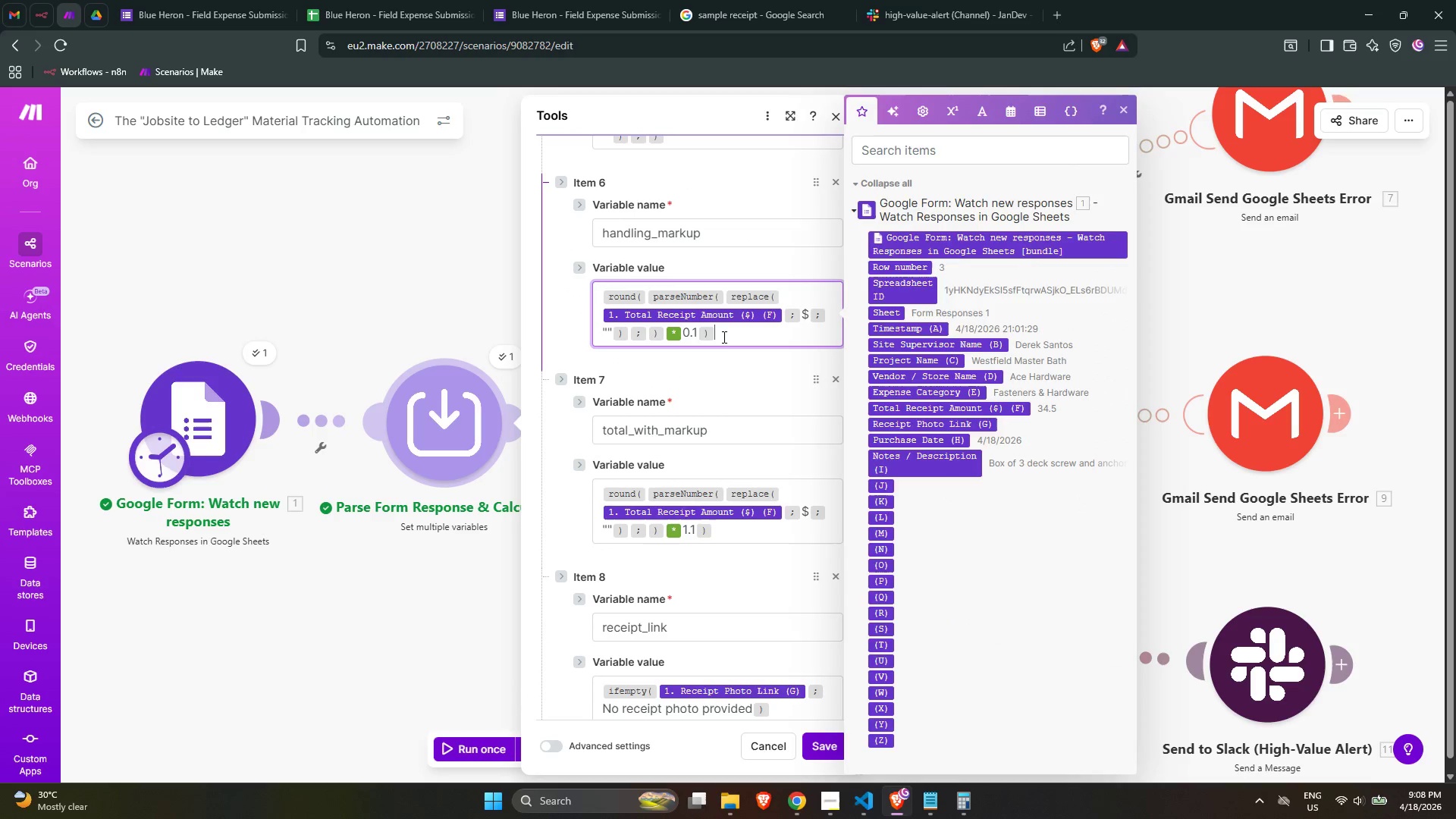 
left_click([722, 337])
 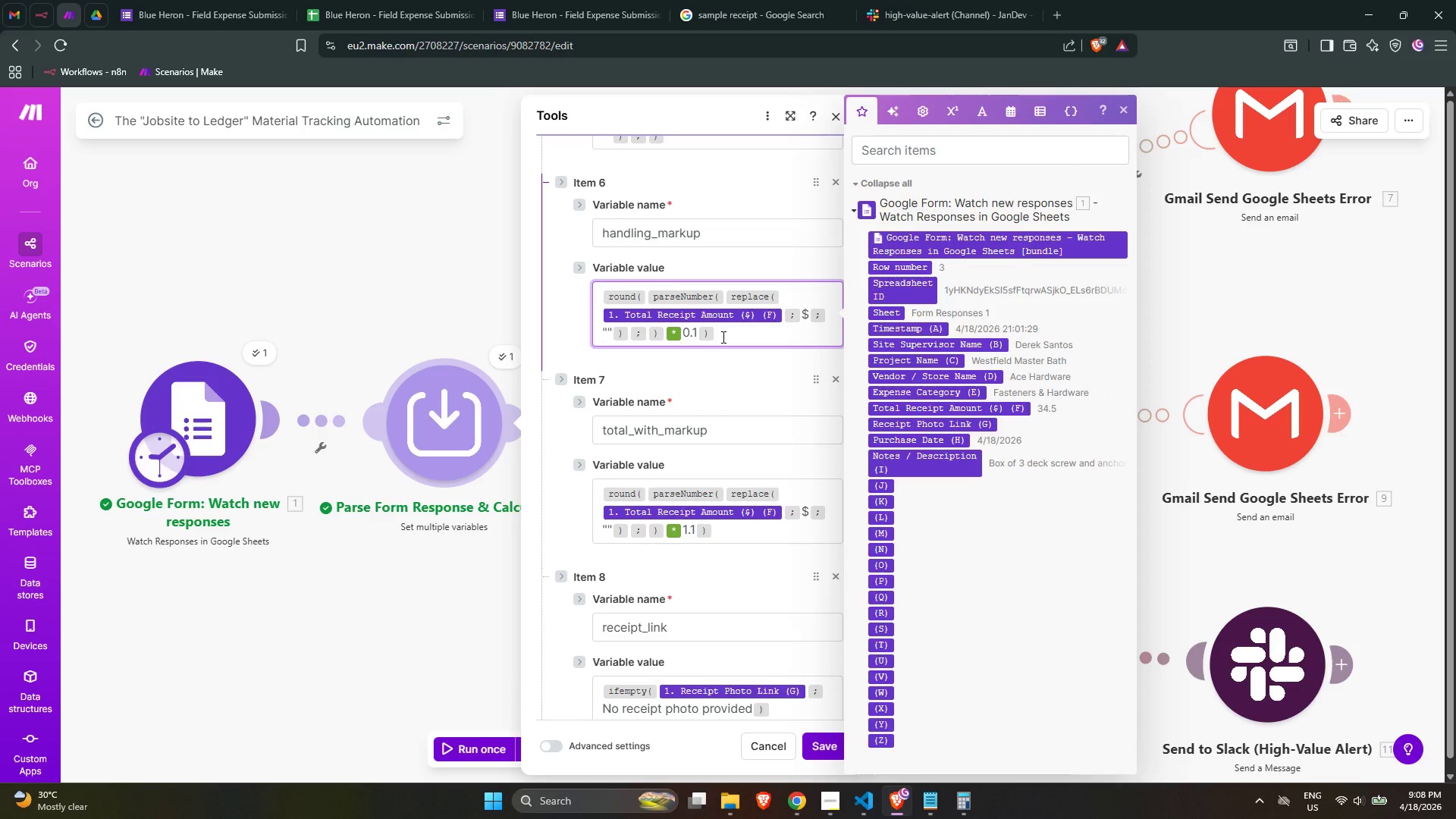 
key(ArrowLeft)
 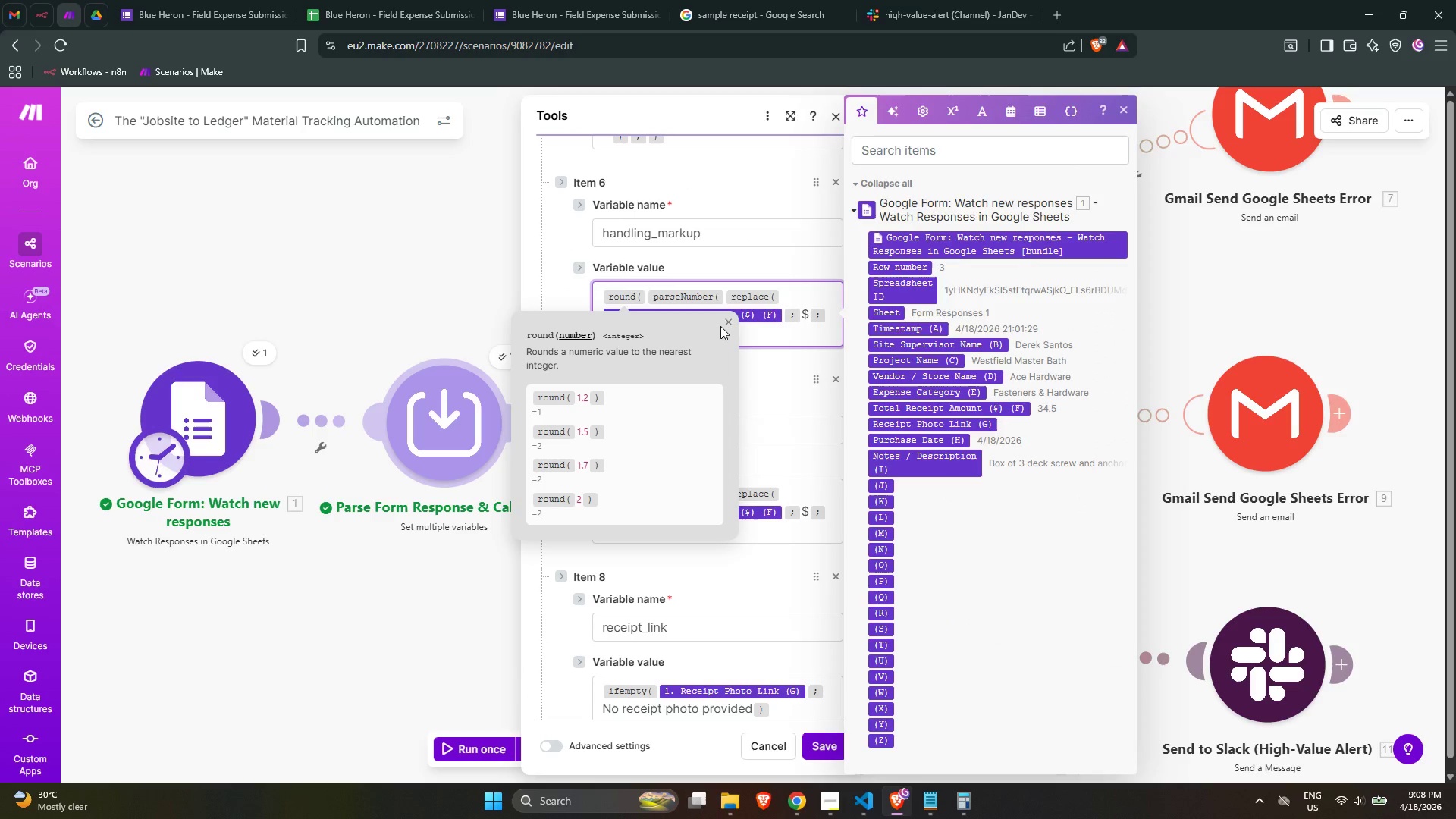 
left_click([726, 321])
 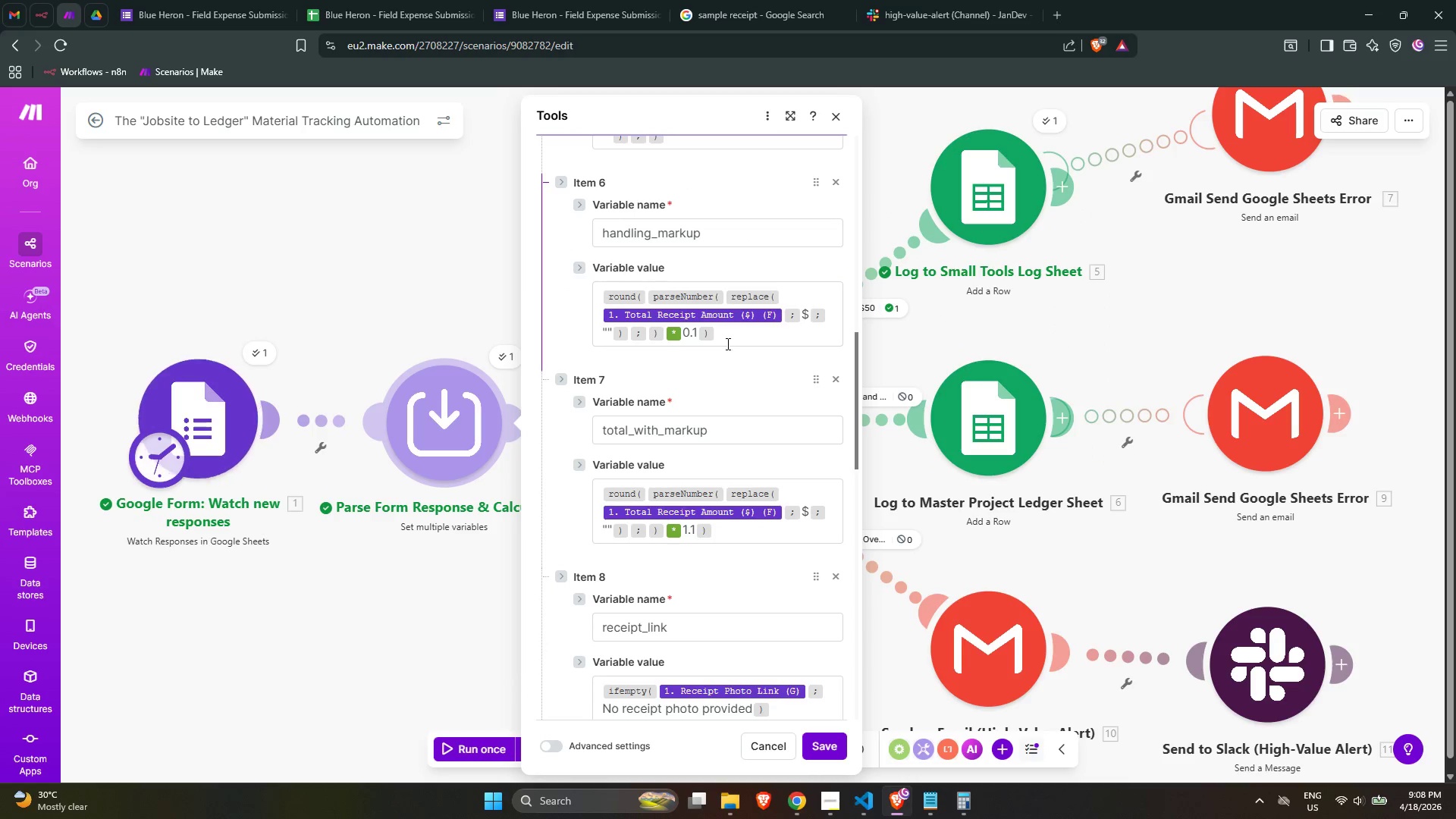 
left_click([717, 337])
 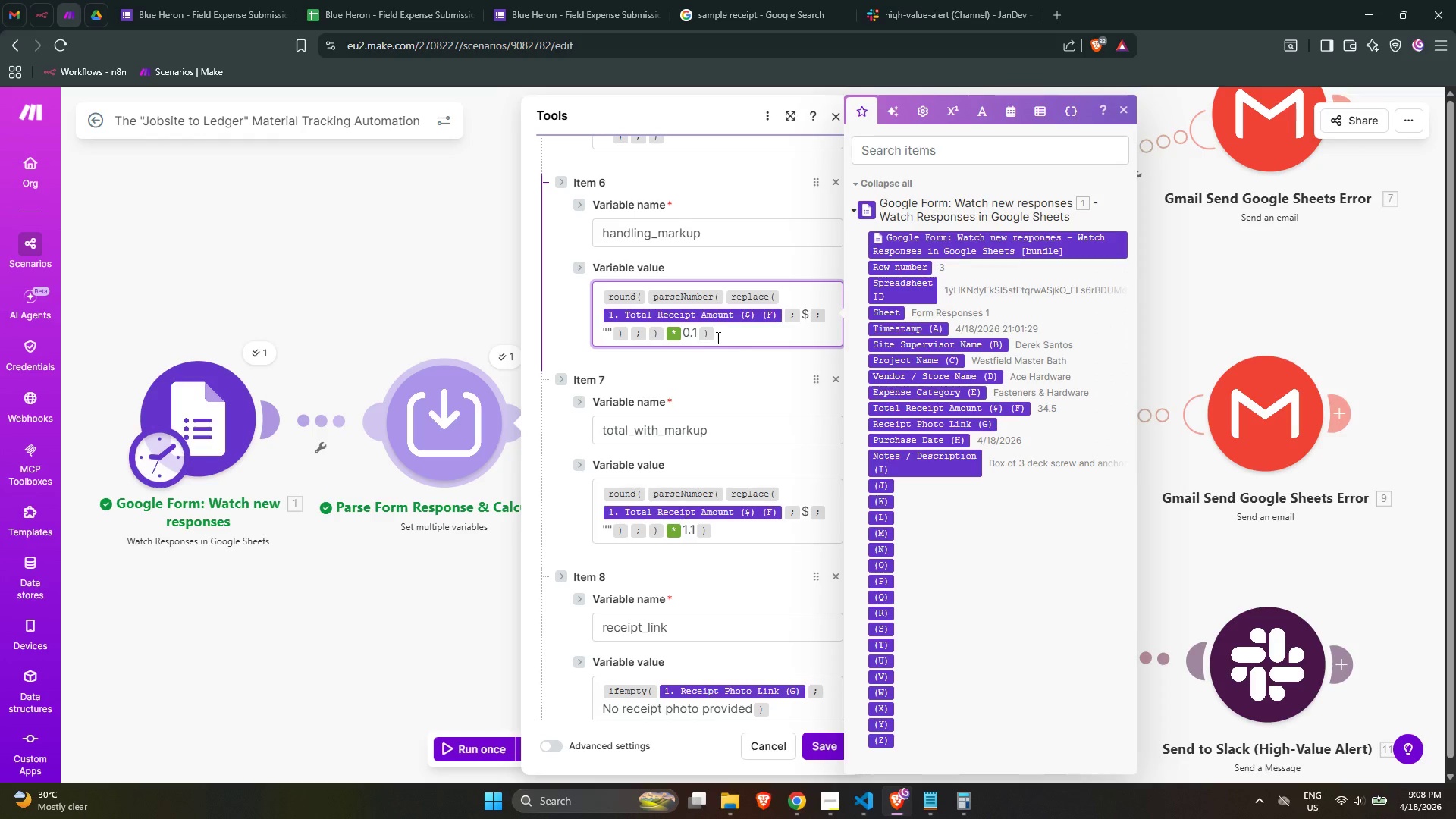 
key(ArrowLeft)
 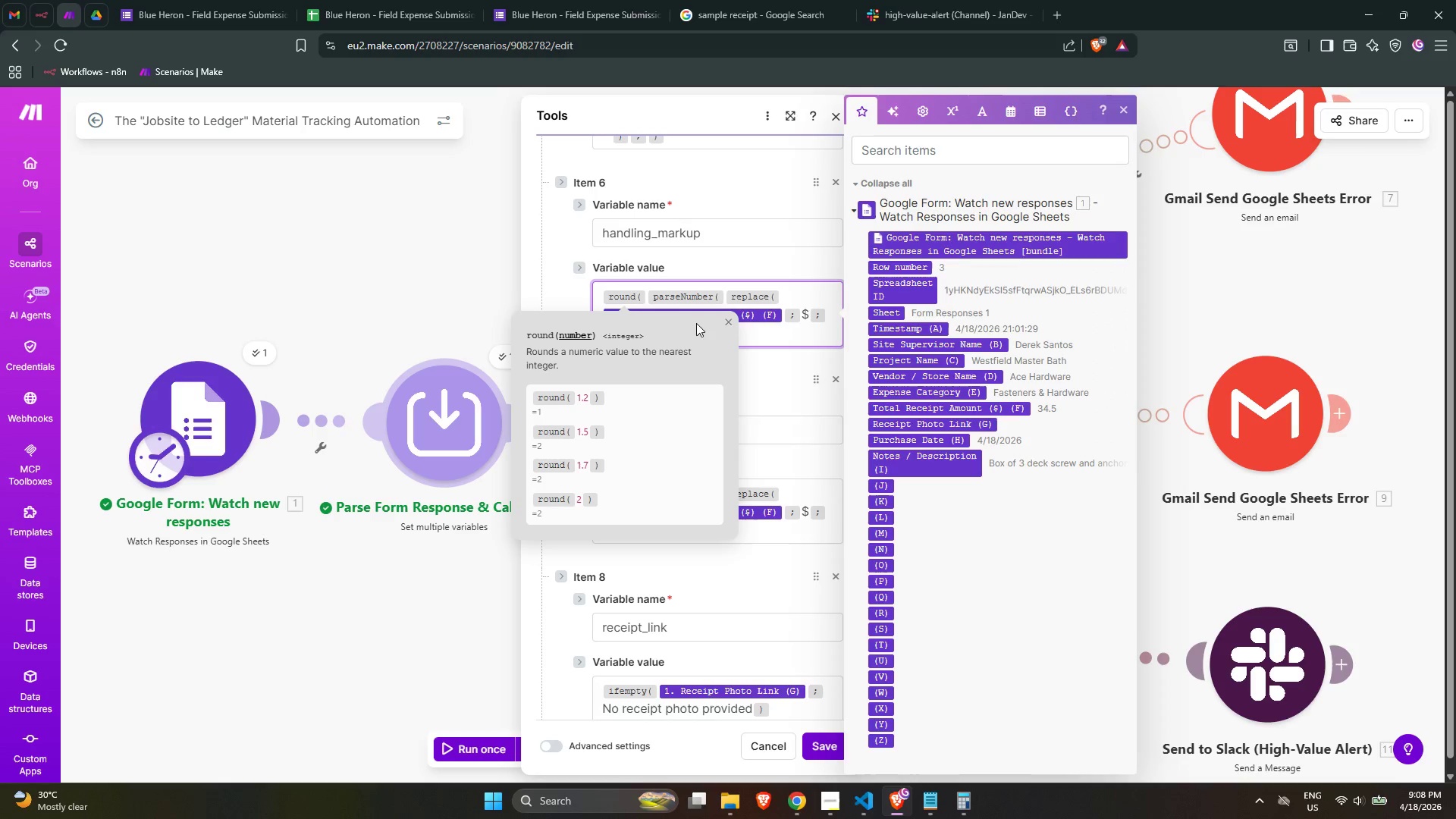 
left_click([731, 322])
 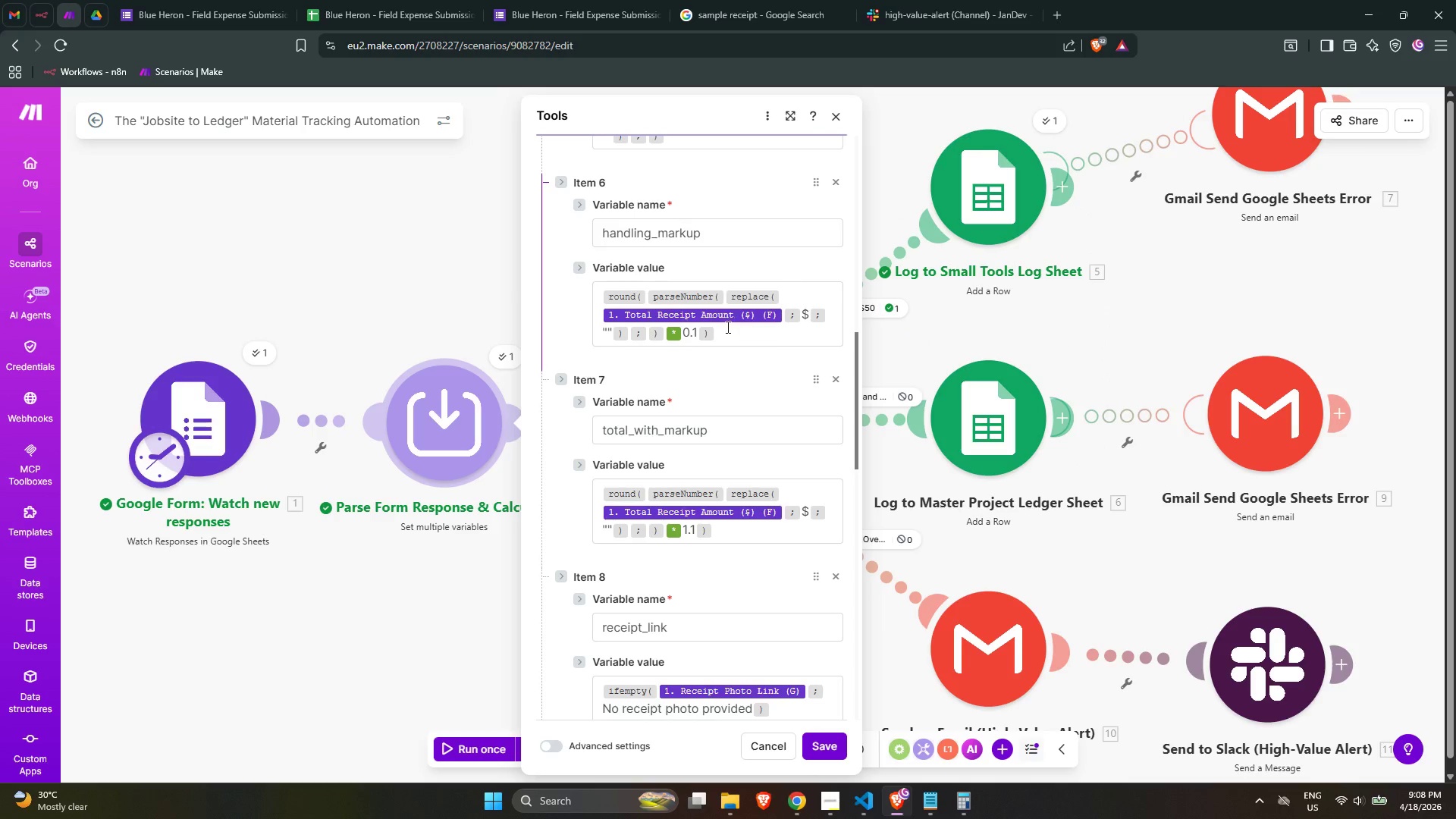 
left_click([729, 336])
 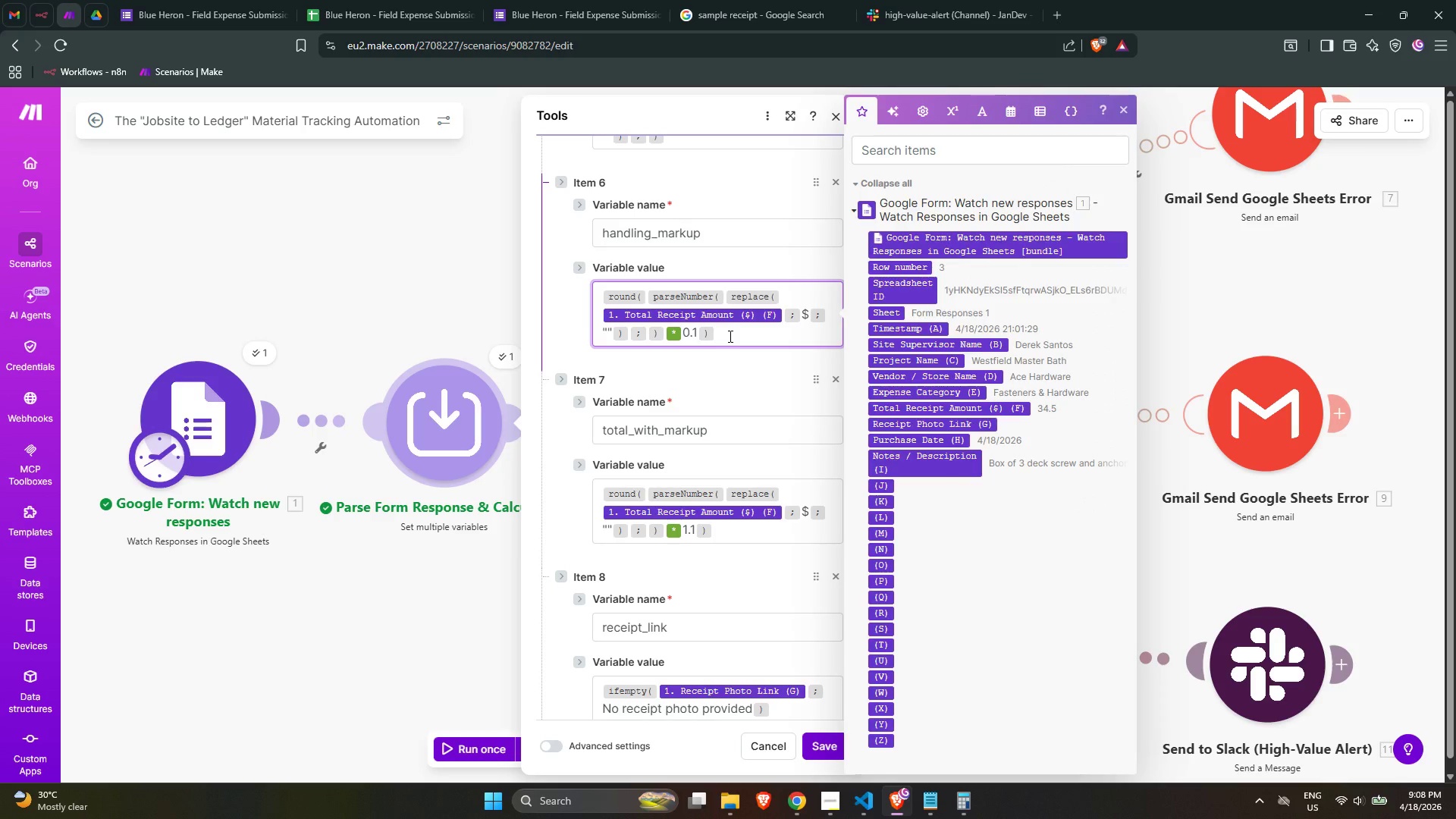 
key(ArrowLeft)
 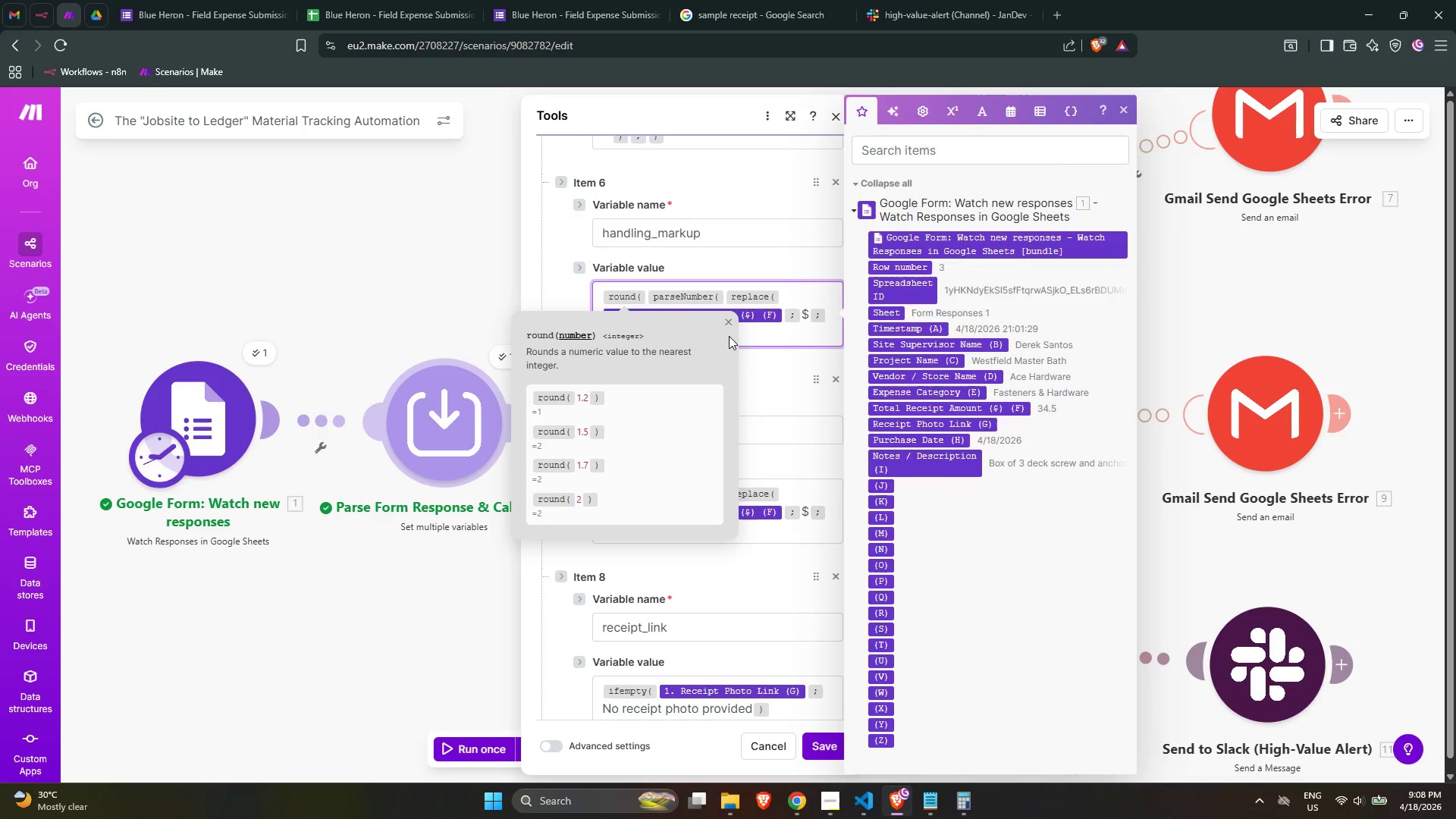 
key(ArrowLeft)
 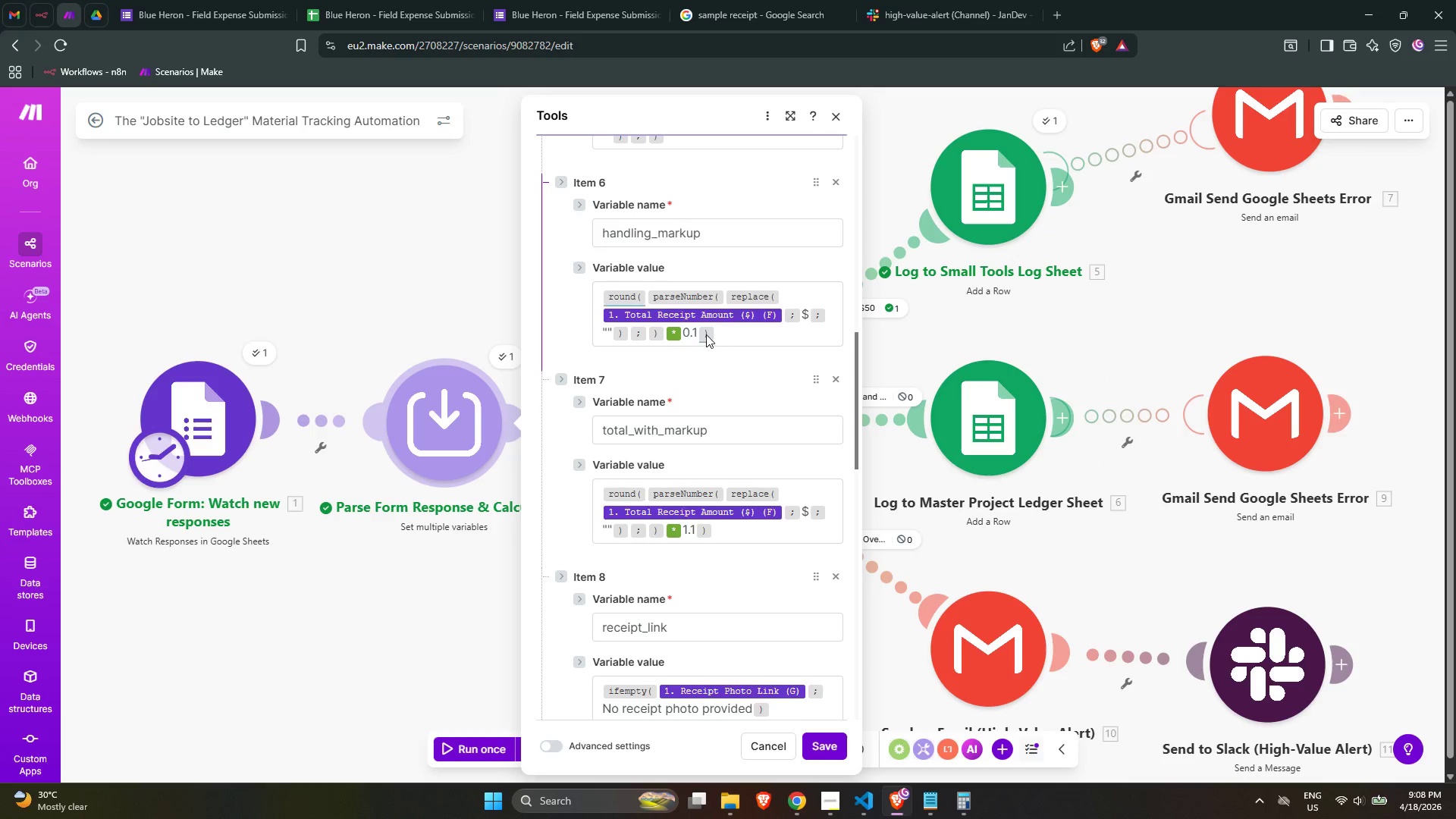 
left_click([695, 331])
 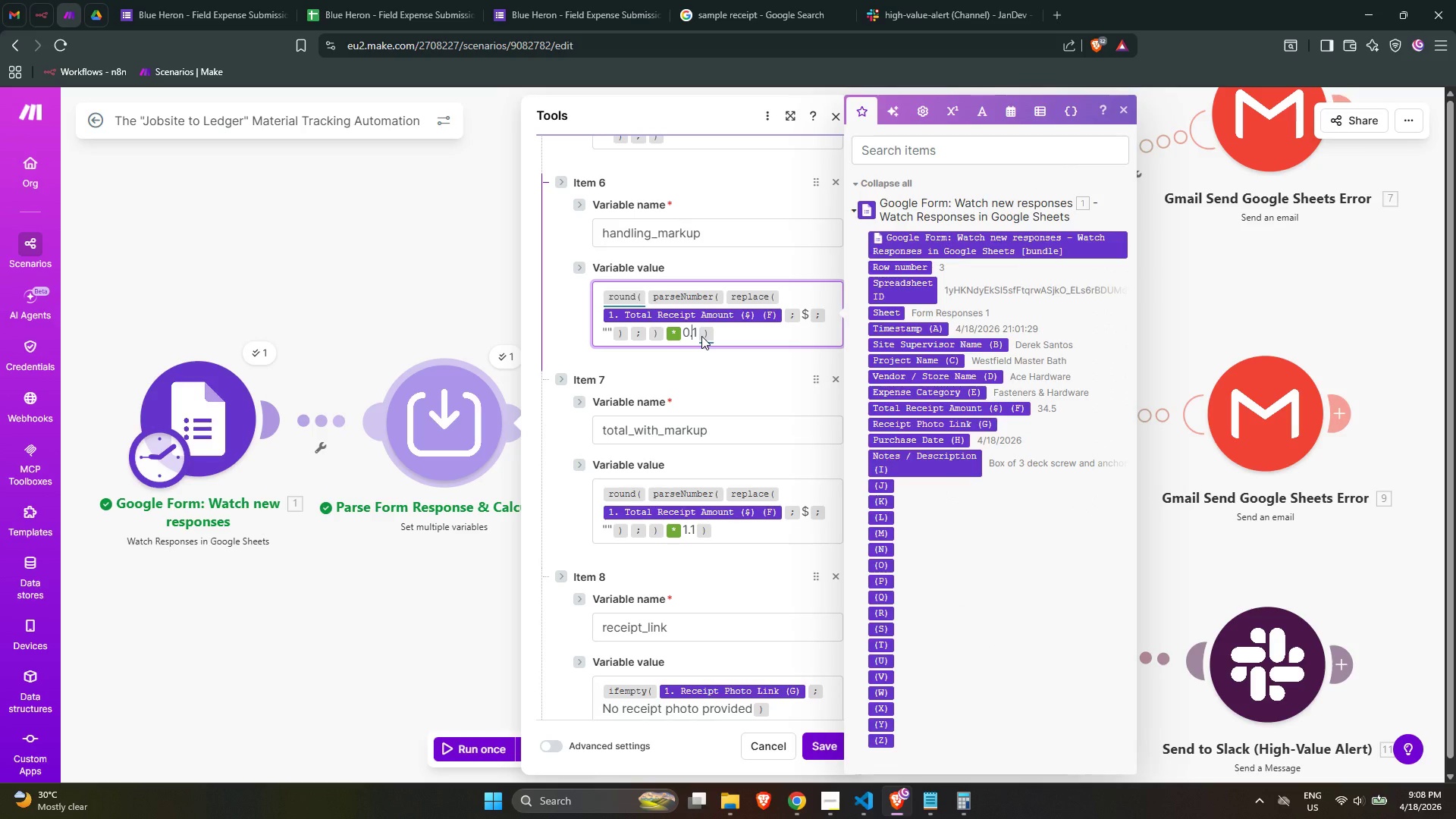 
key(ArrowRight)
 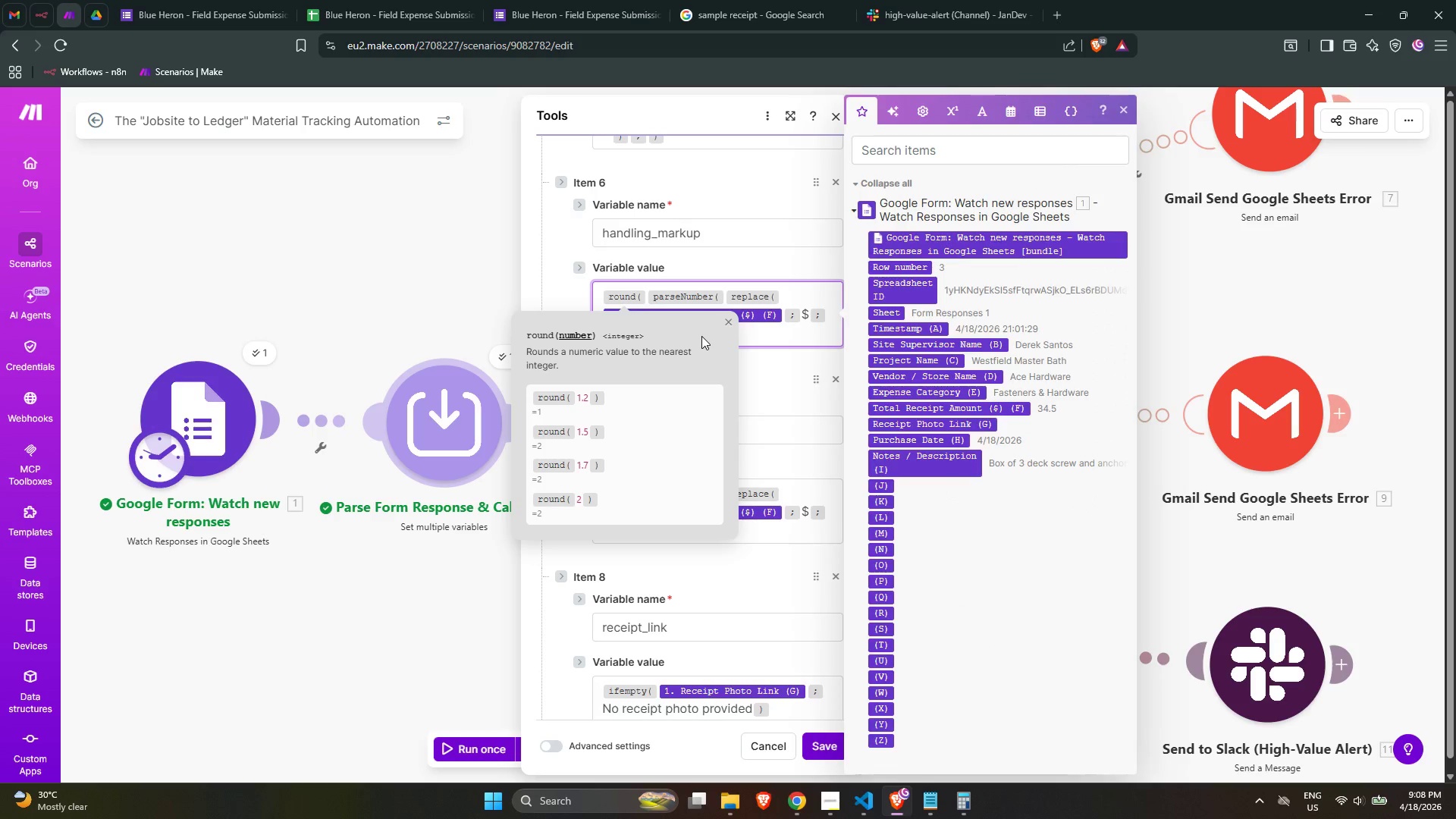 
wait(5.06)
 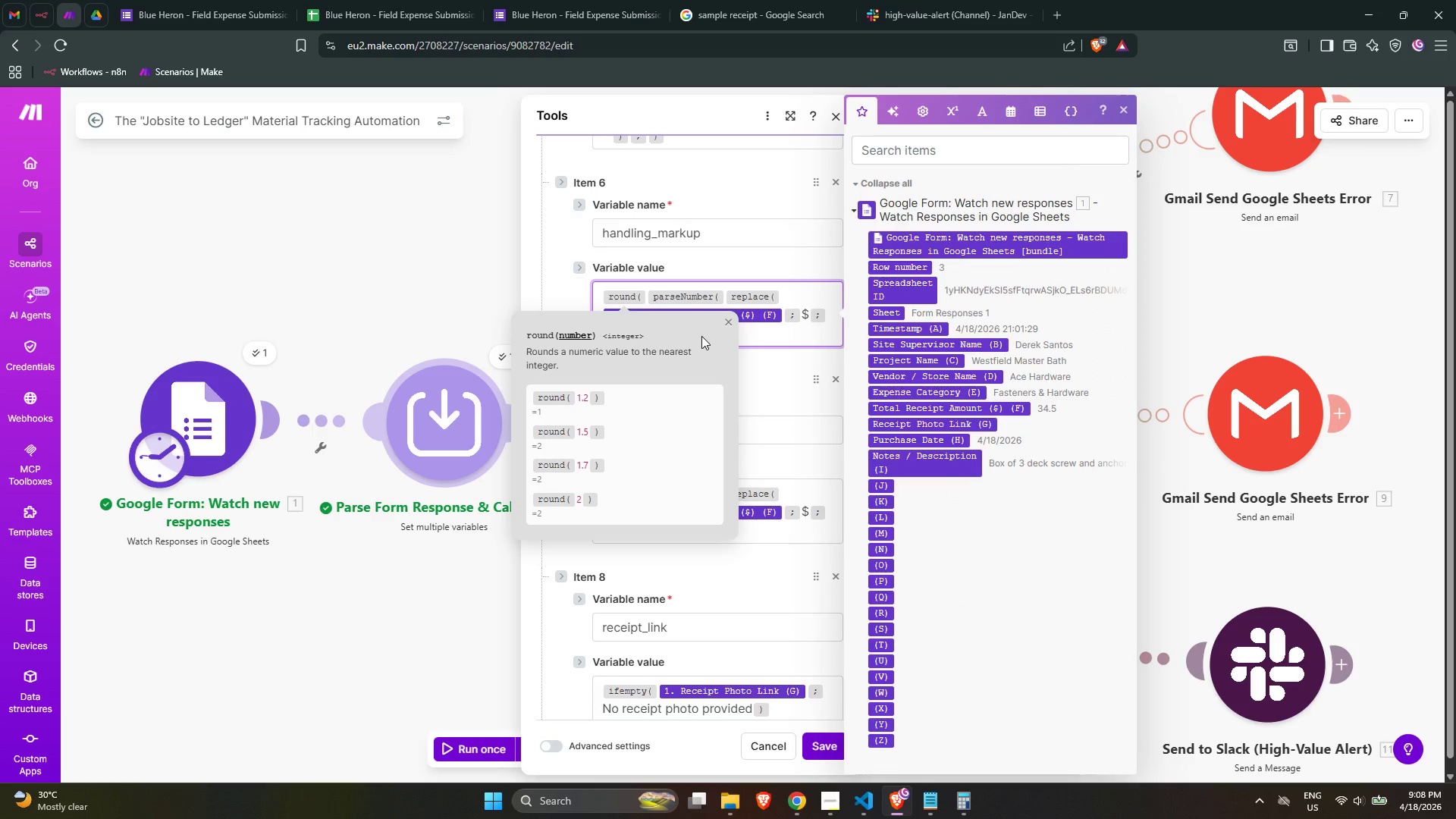 
key(Backspace)
 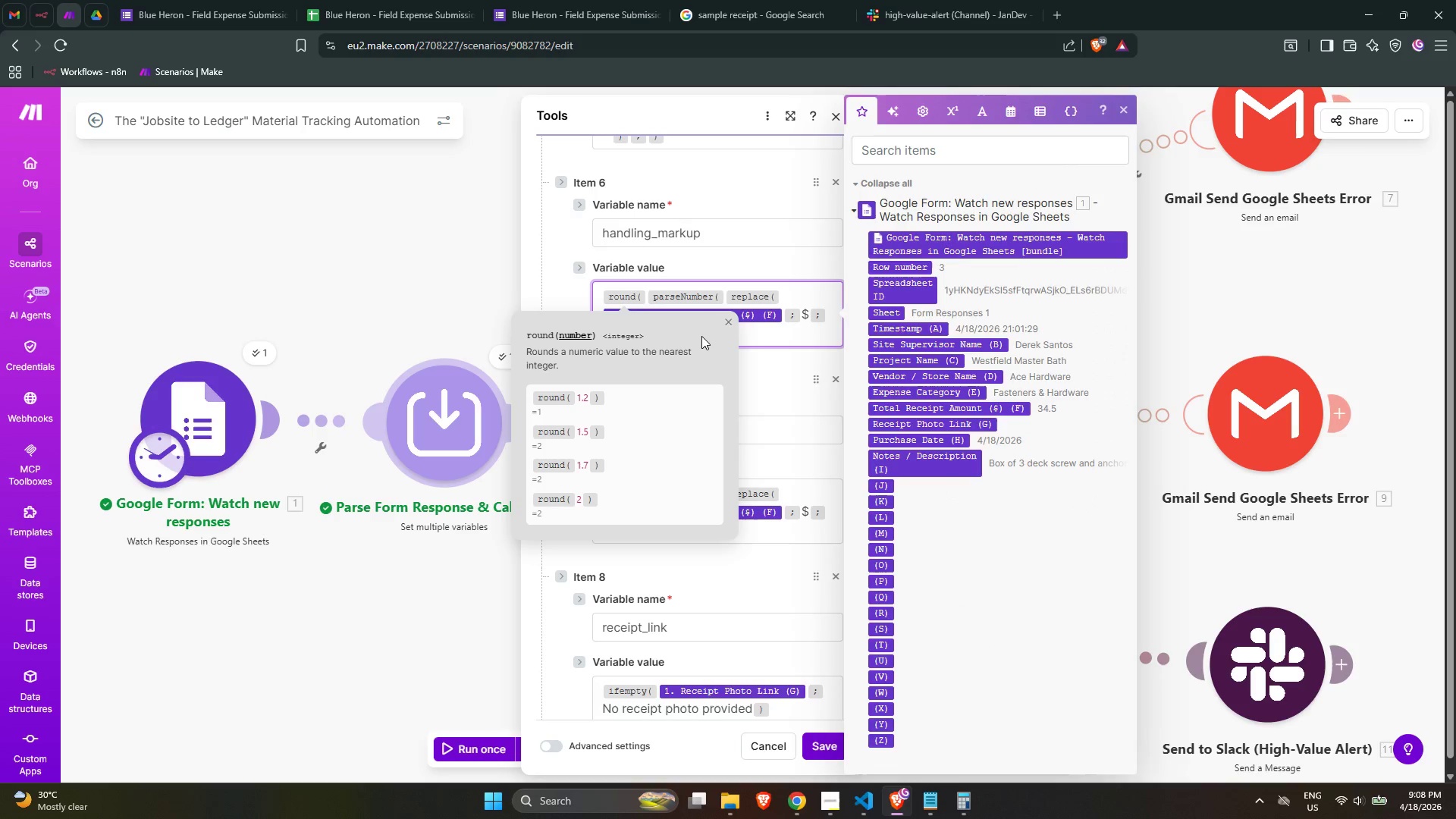 
key(Backspace)
 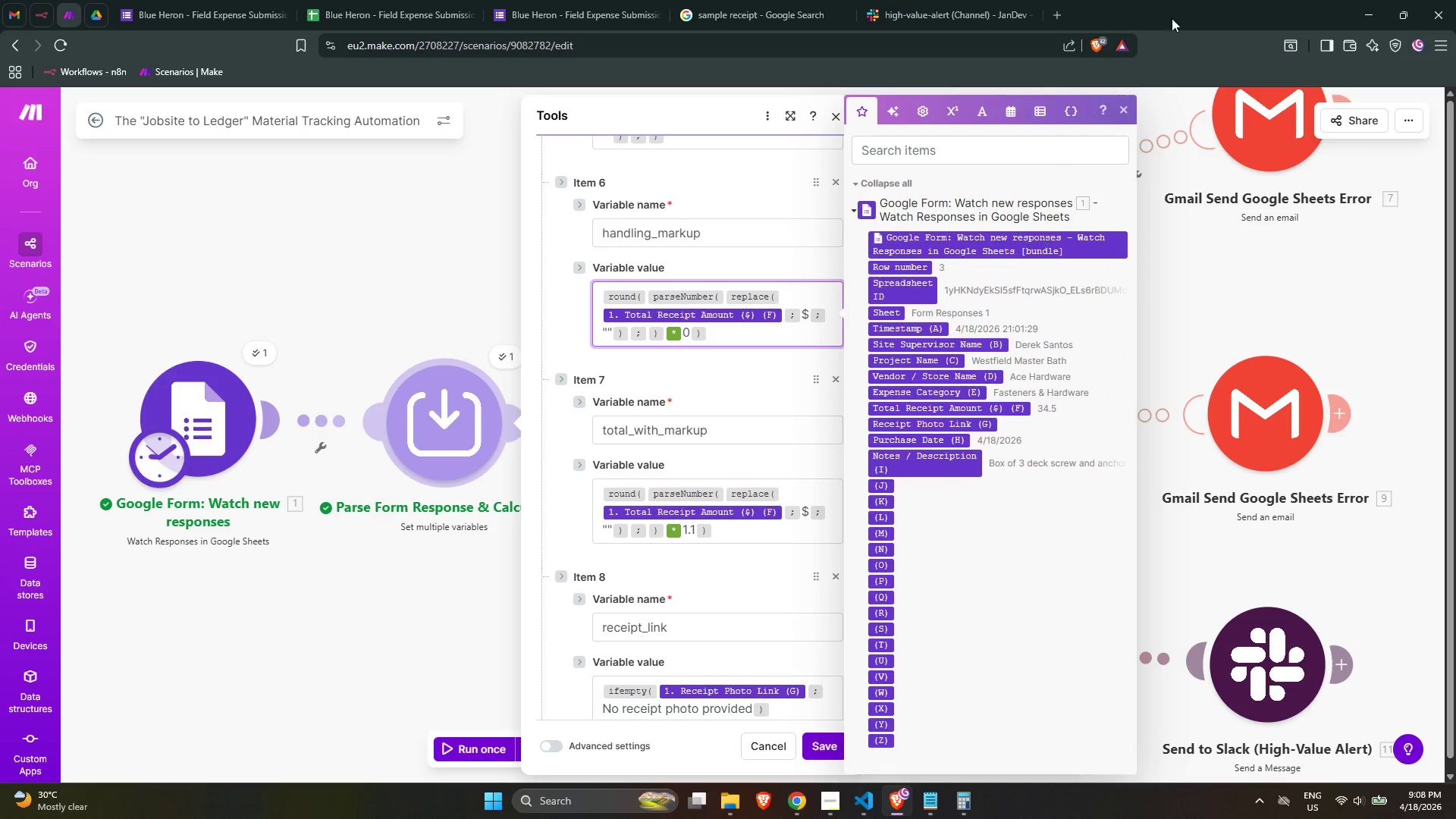 
left_click([1127, 111])
 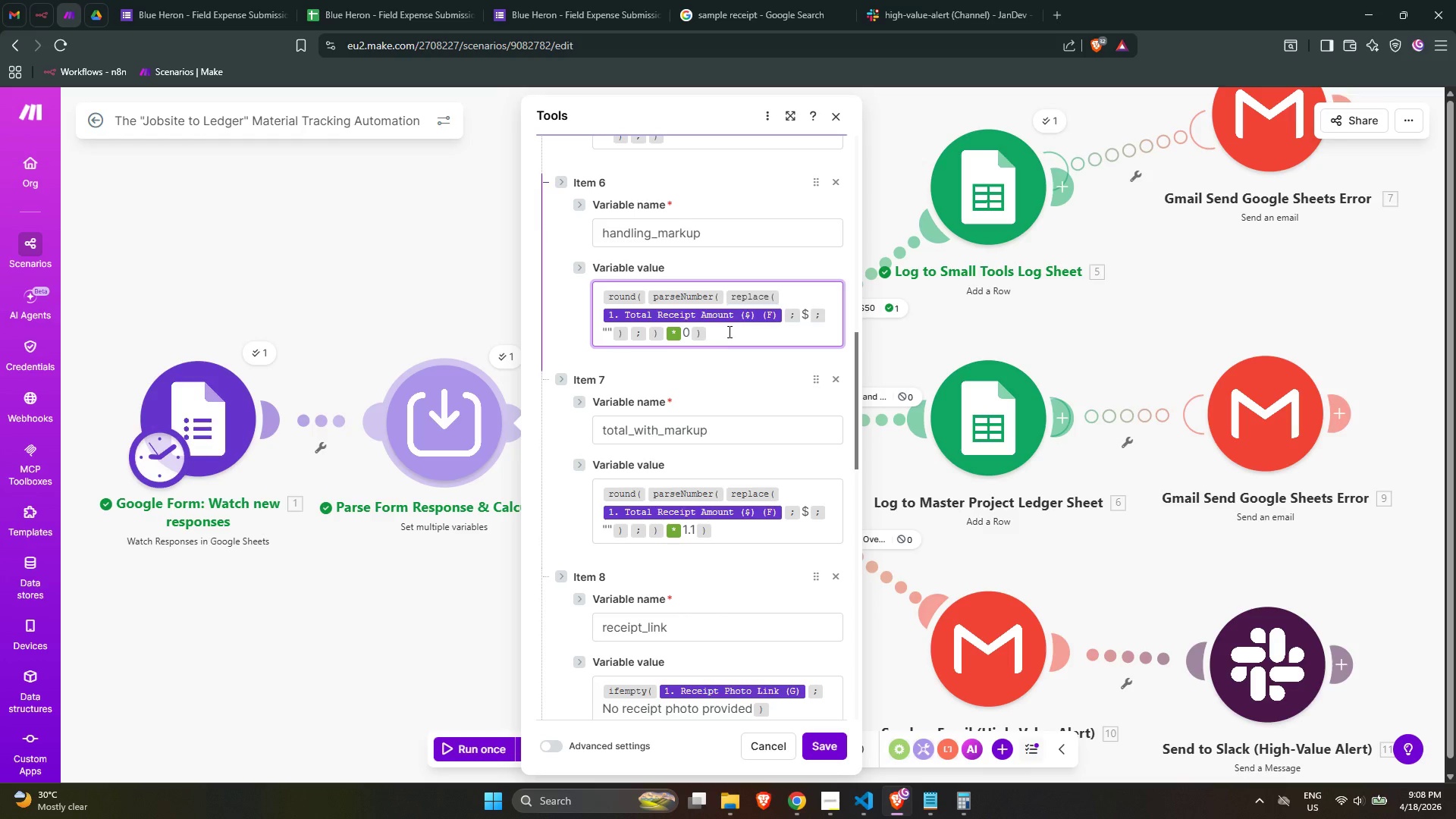 
left_click([718, 348])
 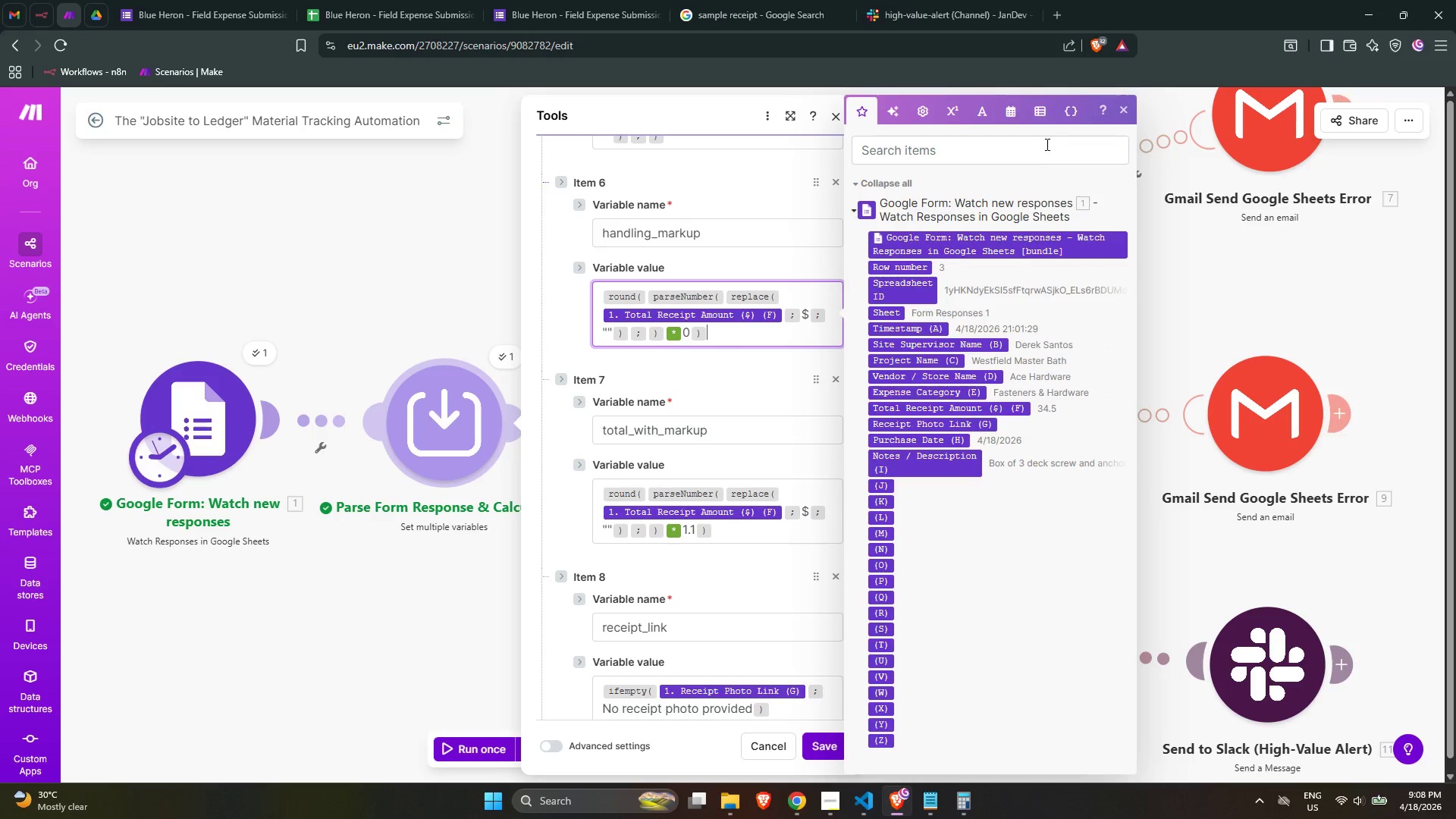 
left_click([1122, 108])
 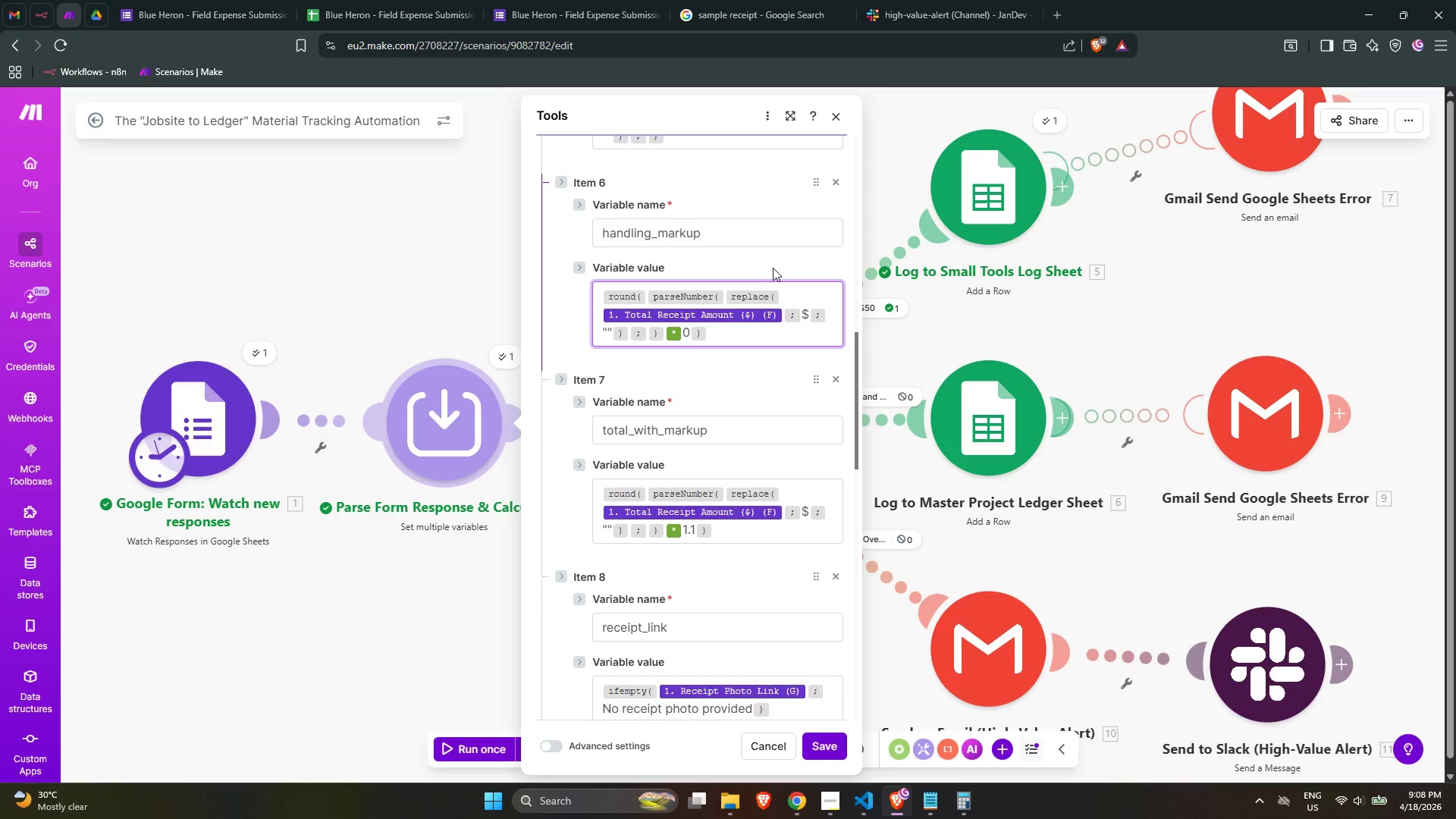 
key(ArrowLeft)
 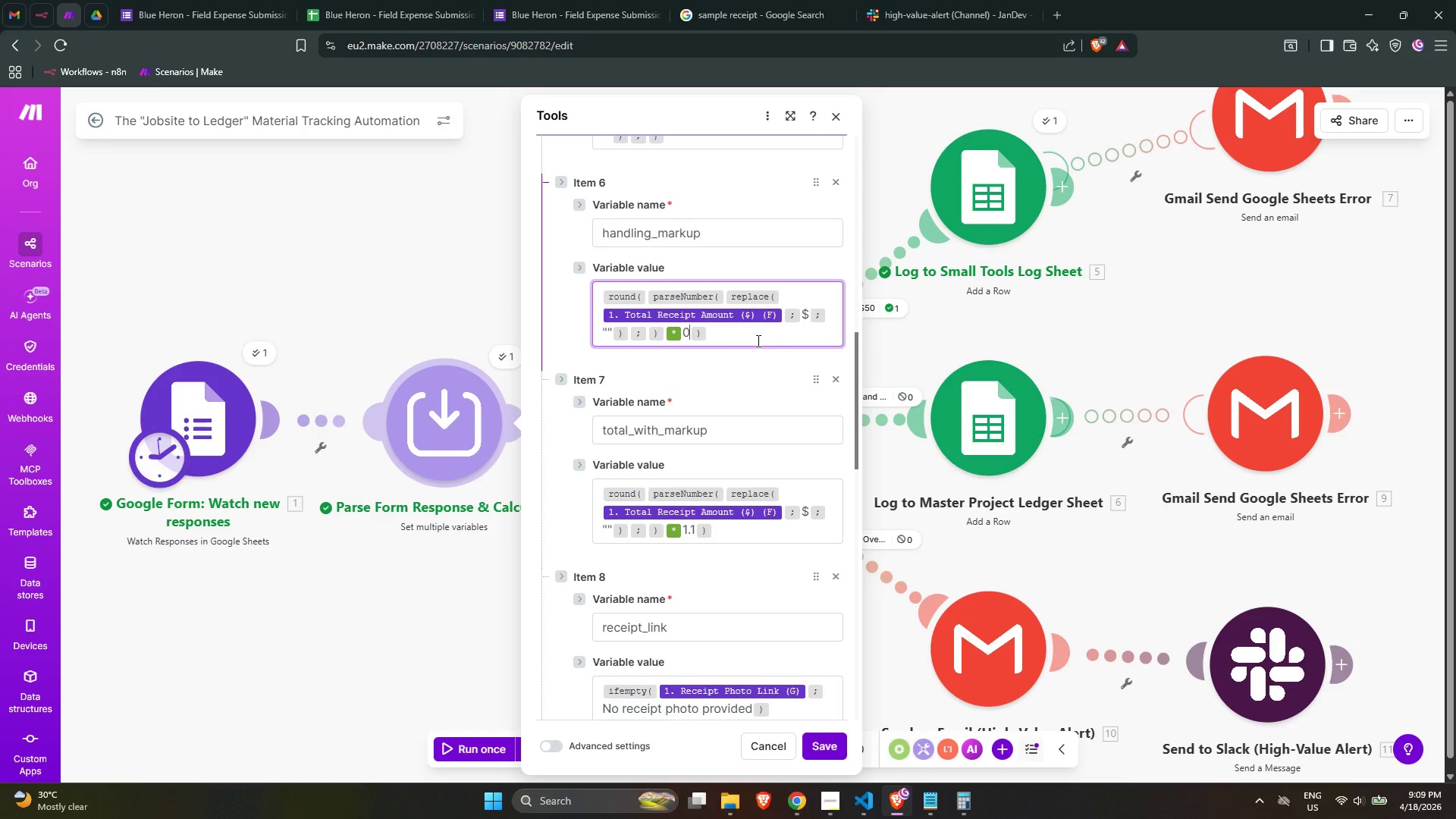 
key(Backspace)
 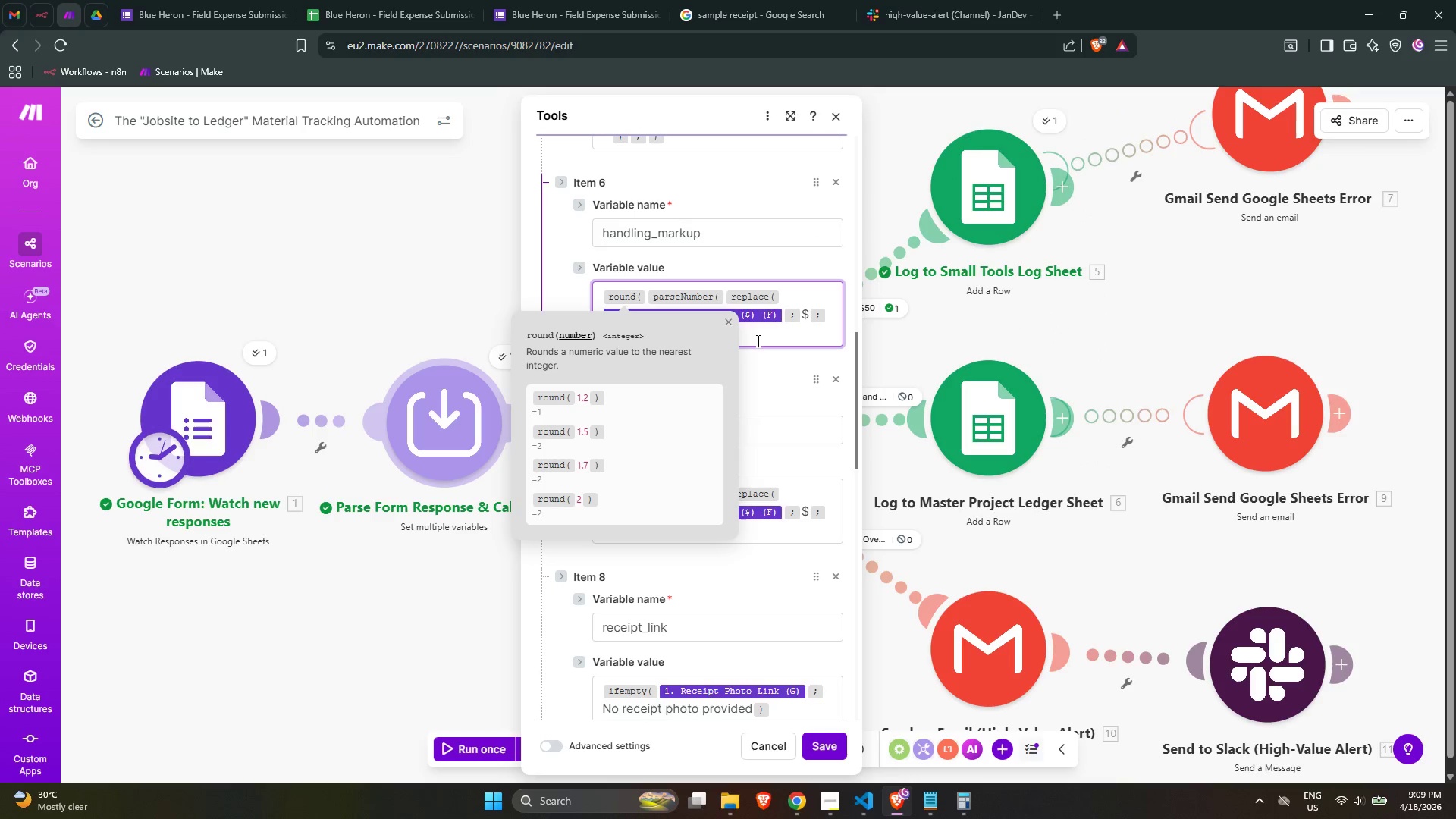 
key(ArrowLeft)
 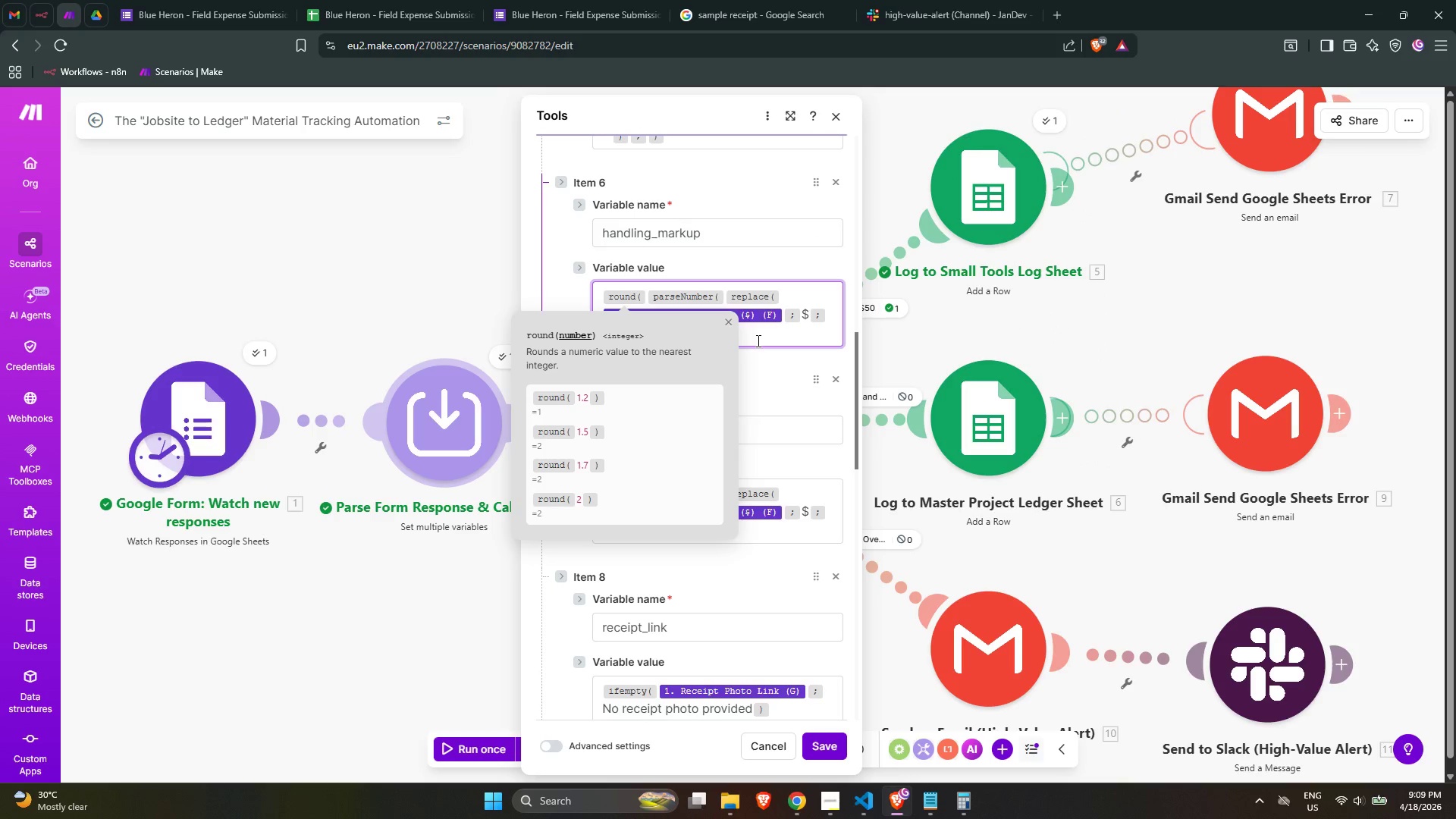 
key(ArrowLeft)
 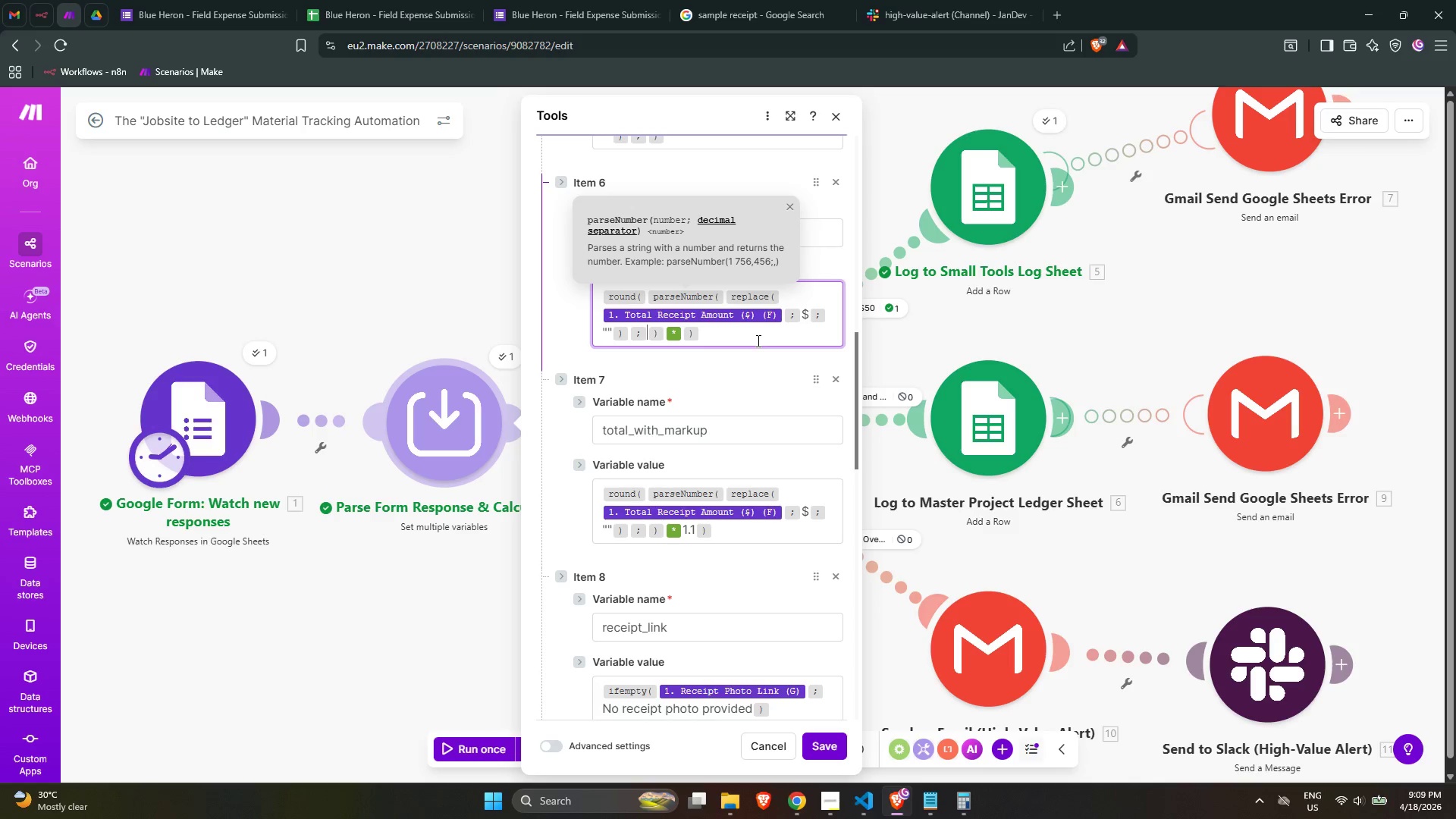 
wait(8.31)
 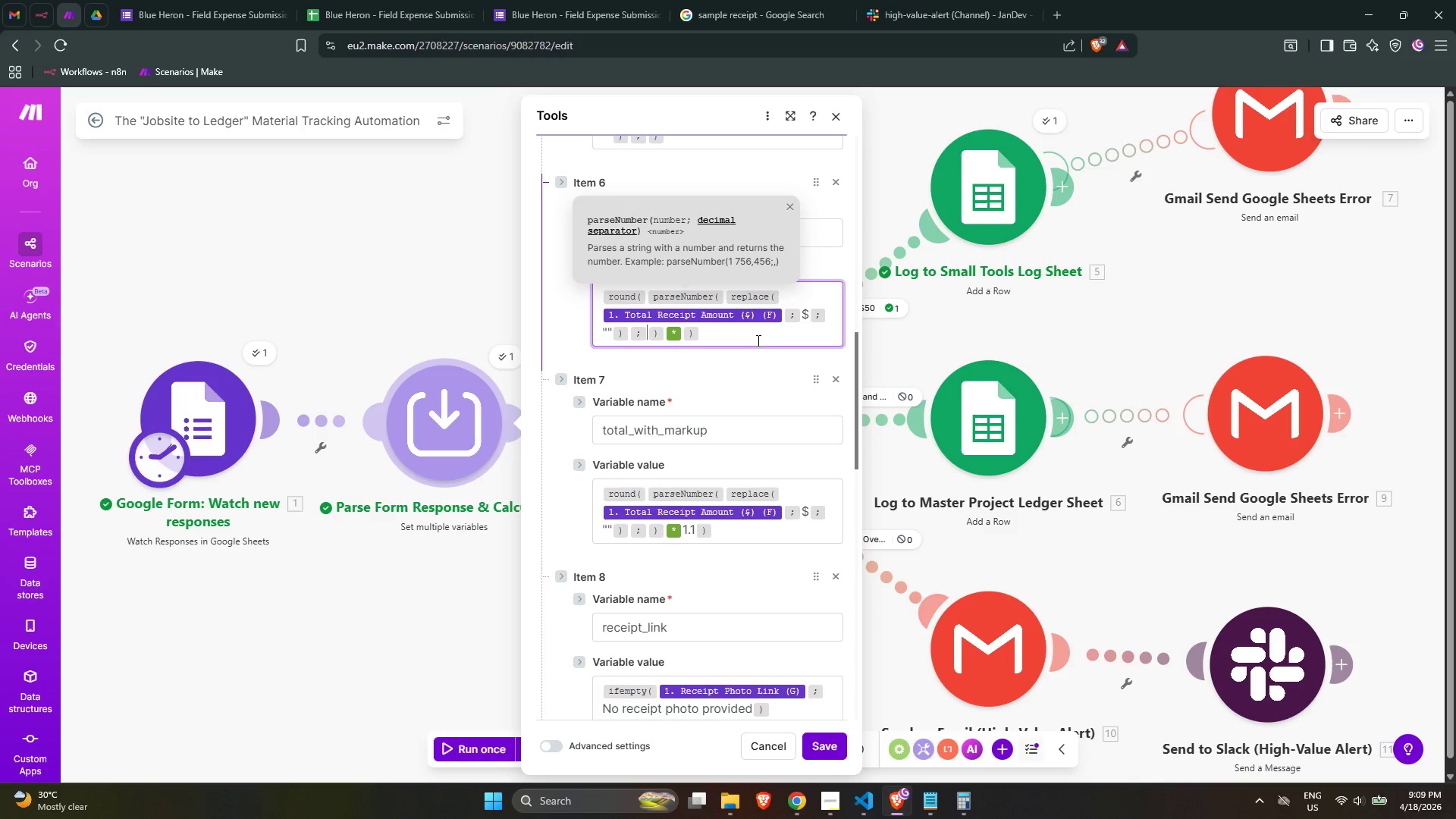 
key(ArrowRight)
 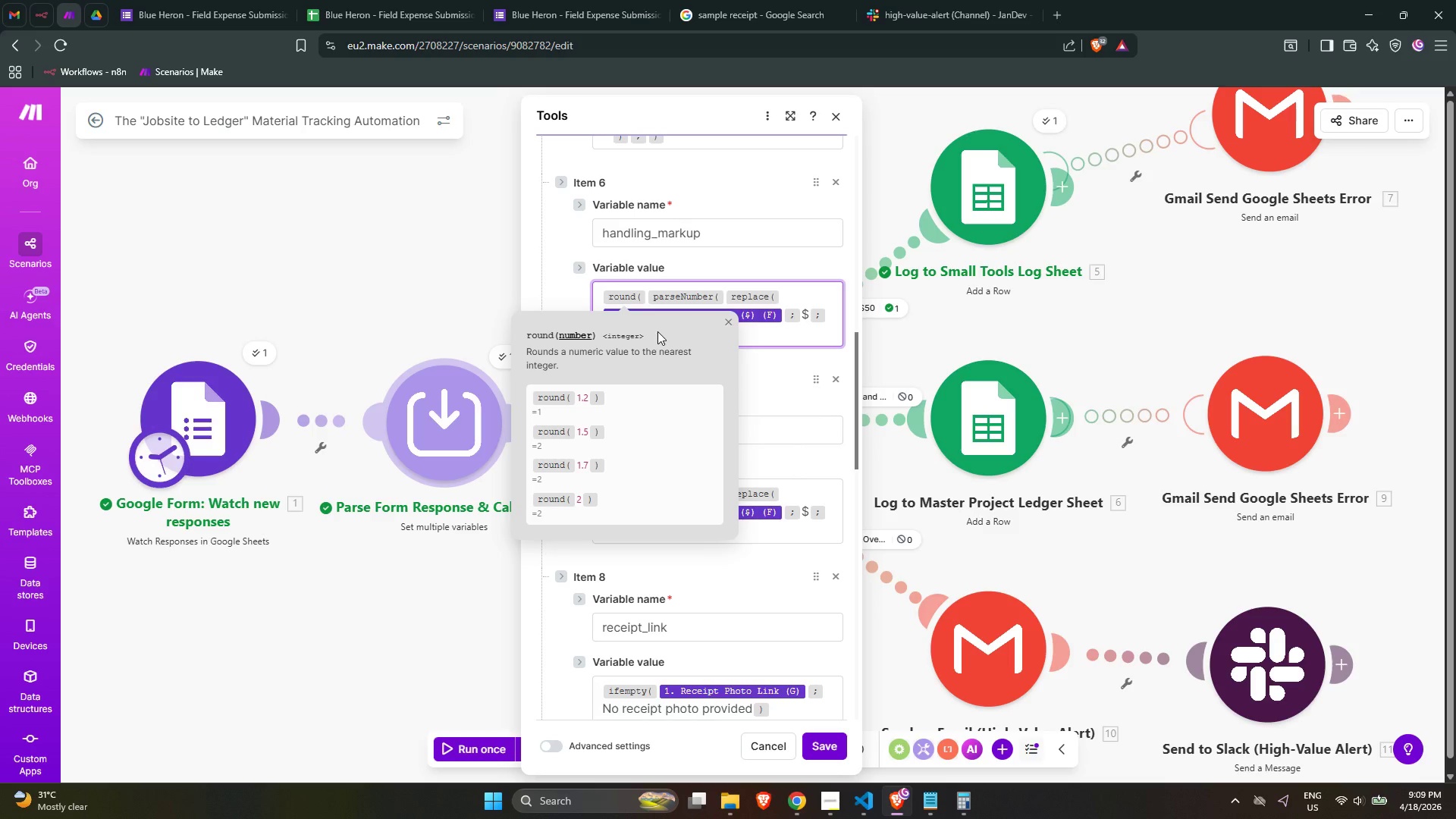 
wait(19.64)
 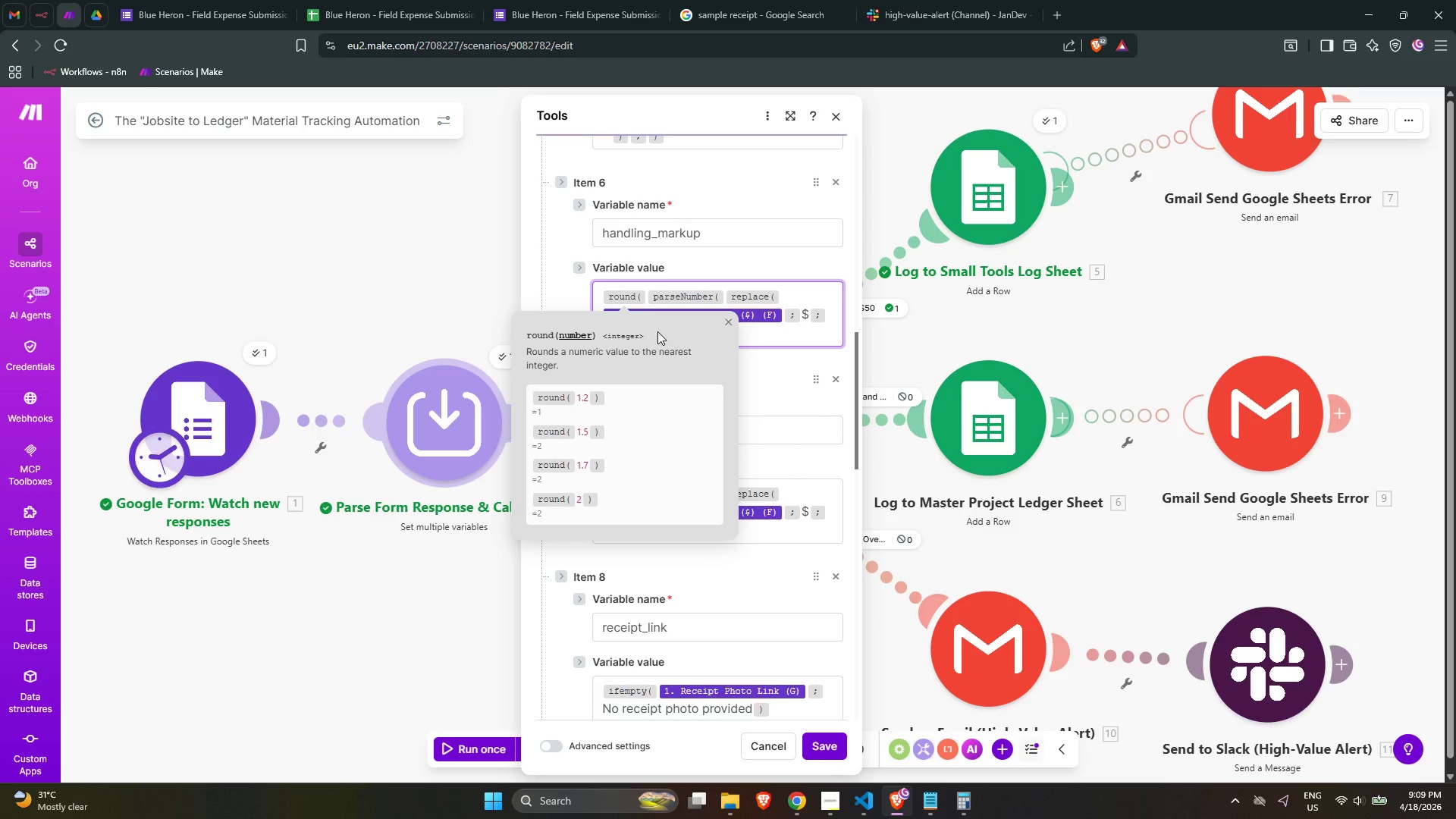 
key(ArrowLeft)
 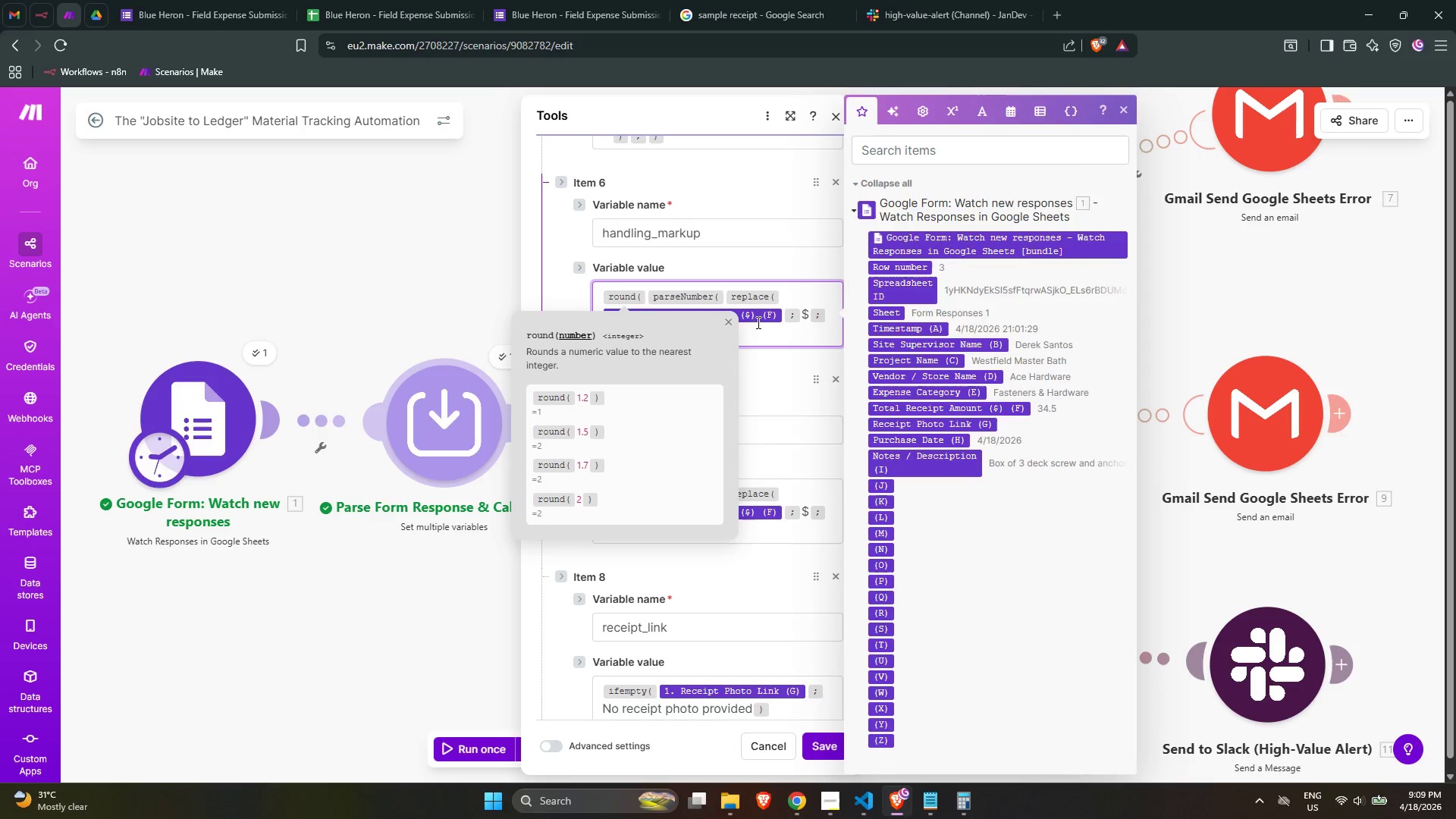 
left_click([727, 325])
 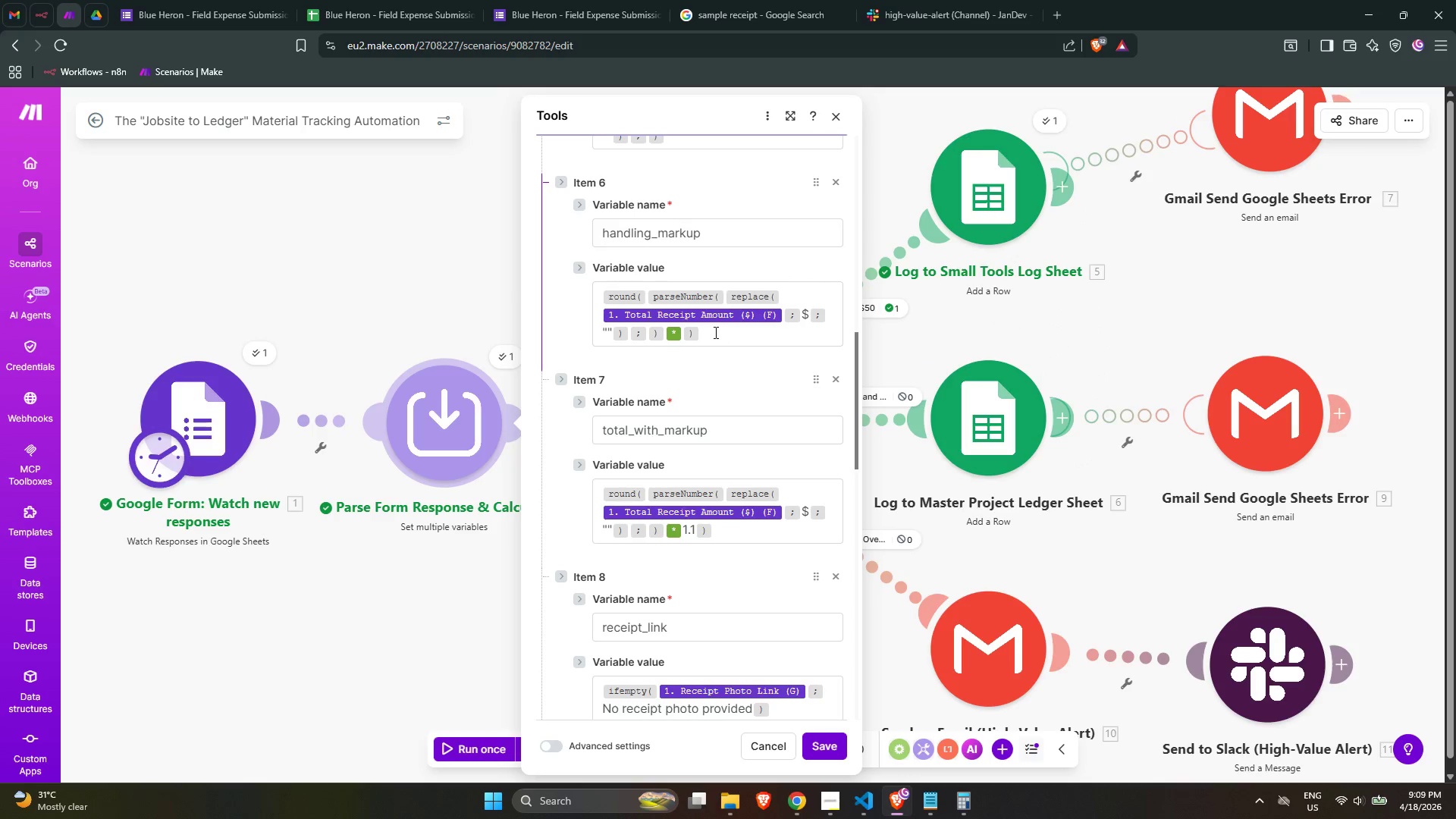 
left_click([714, 332])
 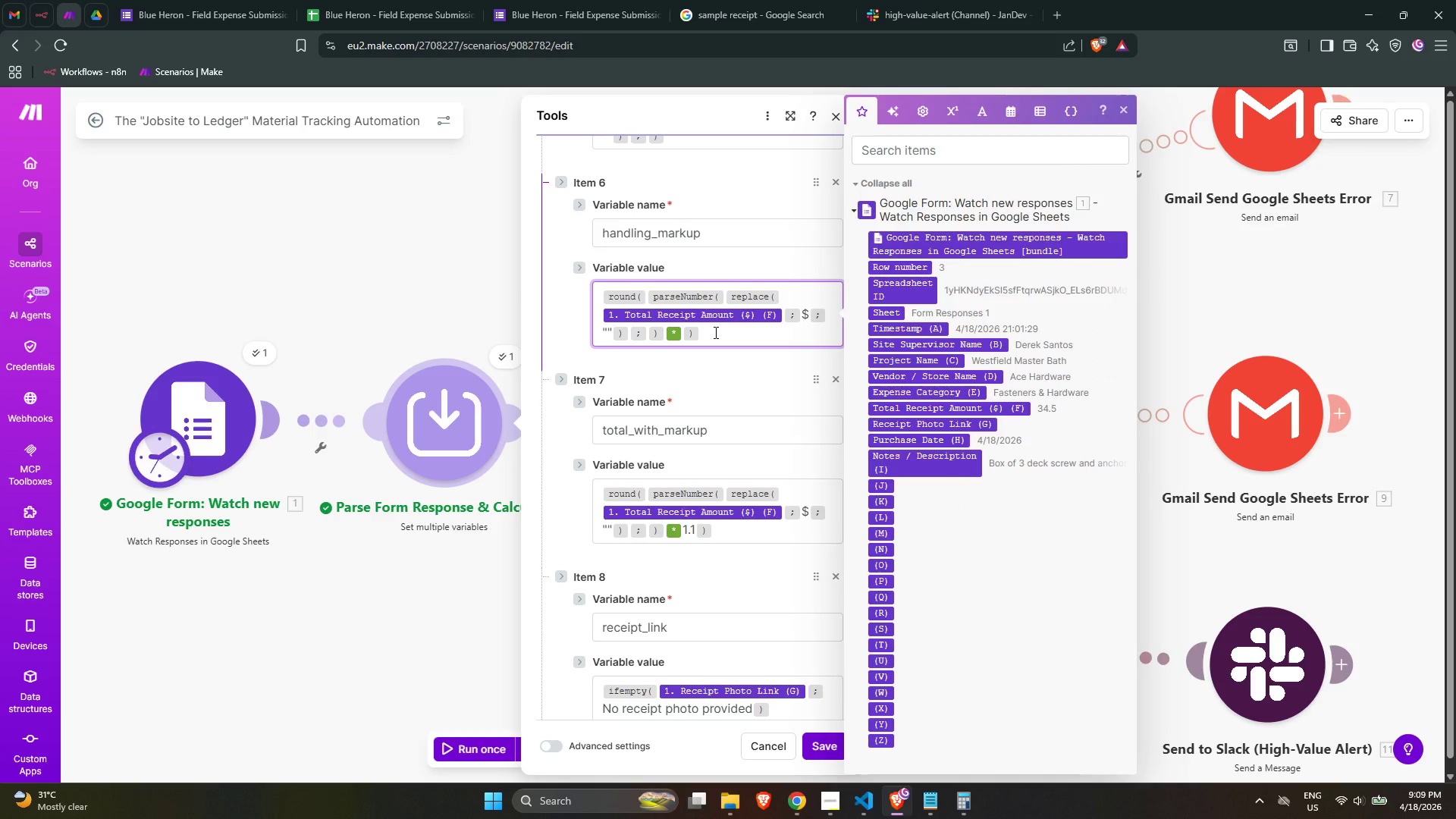 
key(ArrowLeft)
 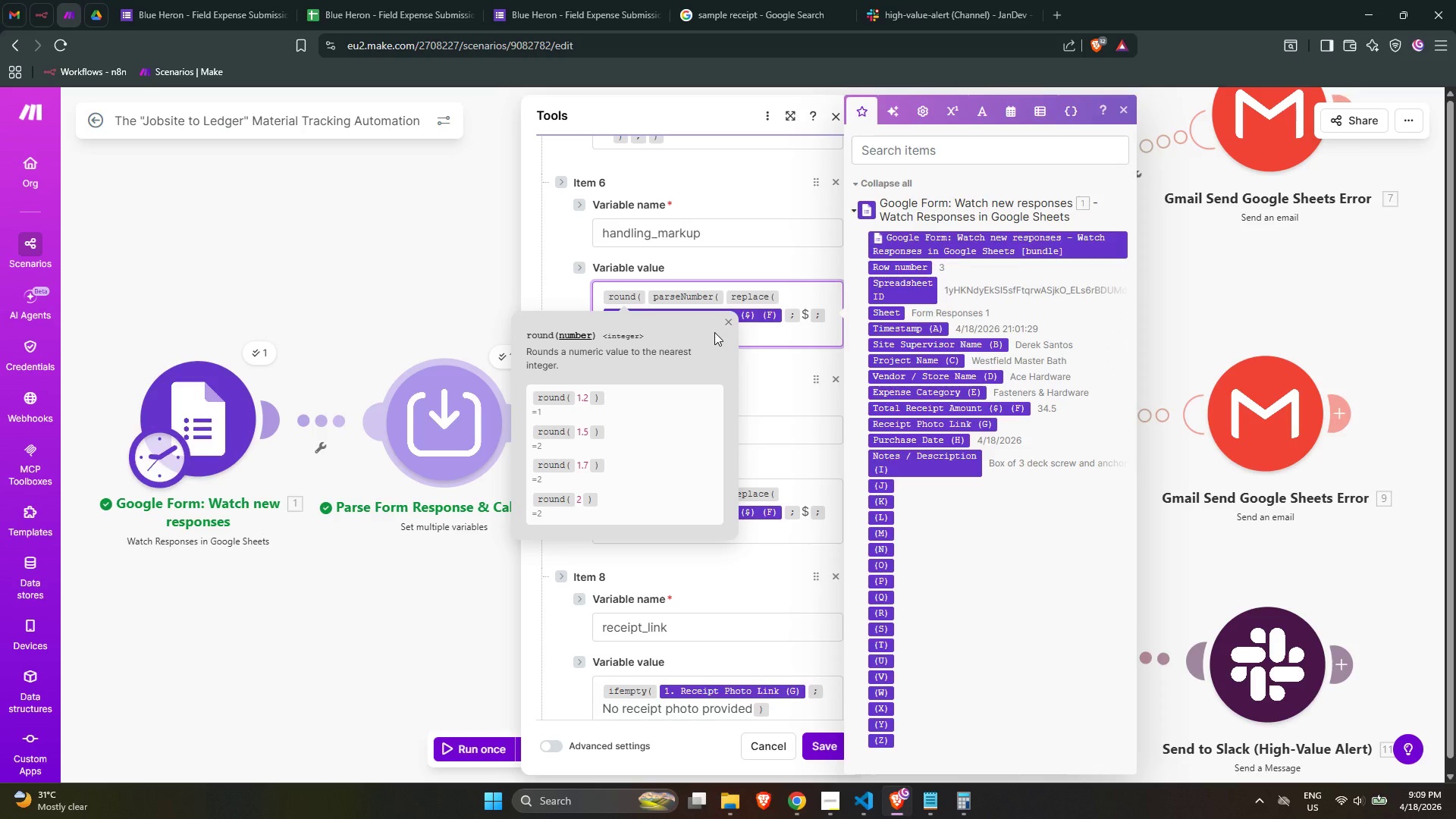 
key(Period)
 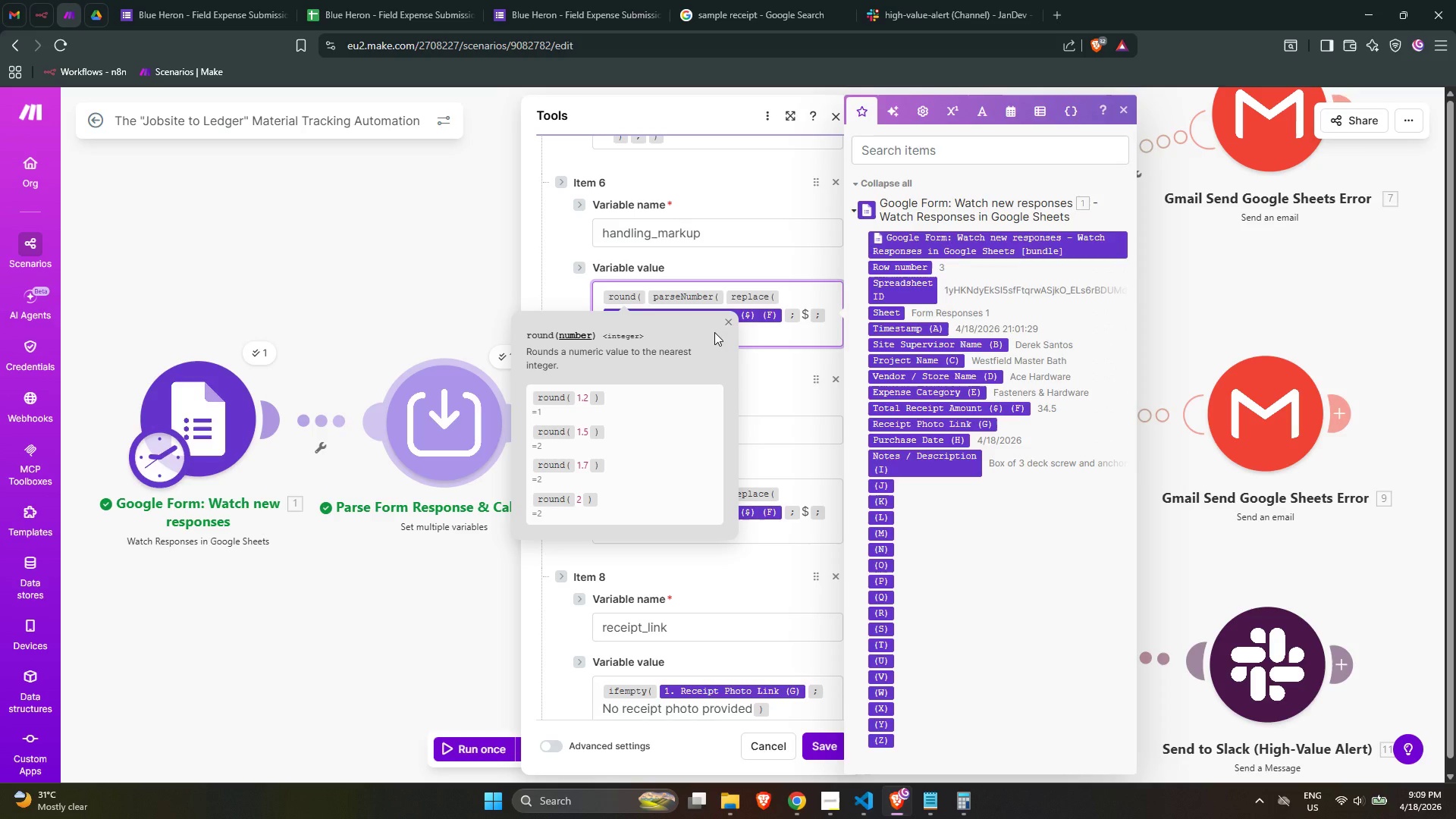 
key(1)
 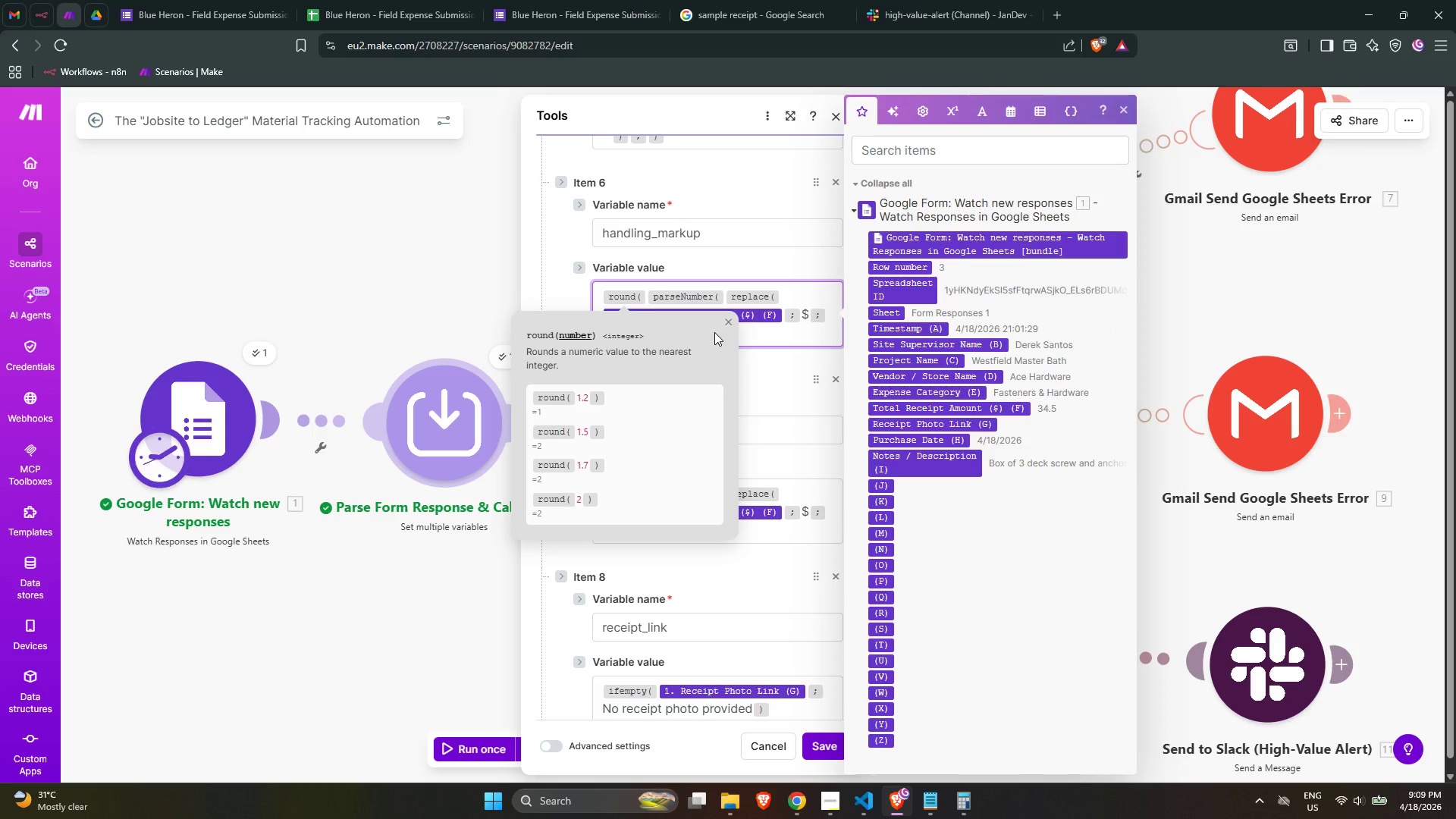 
left_click([728, 325])
 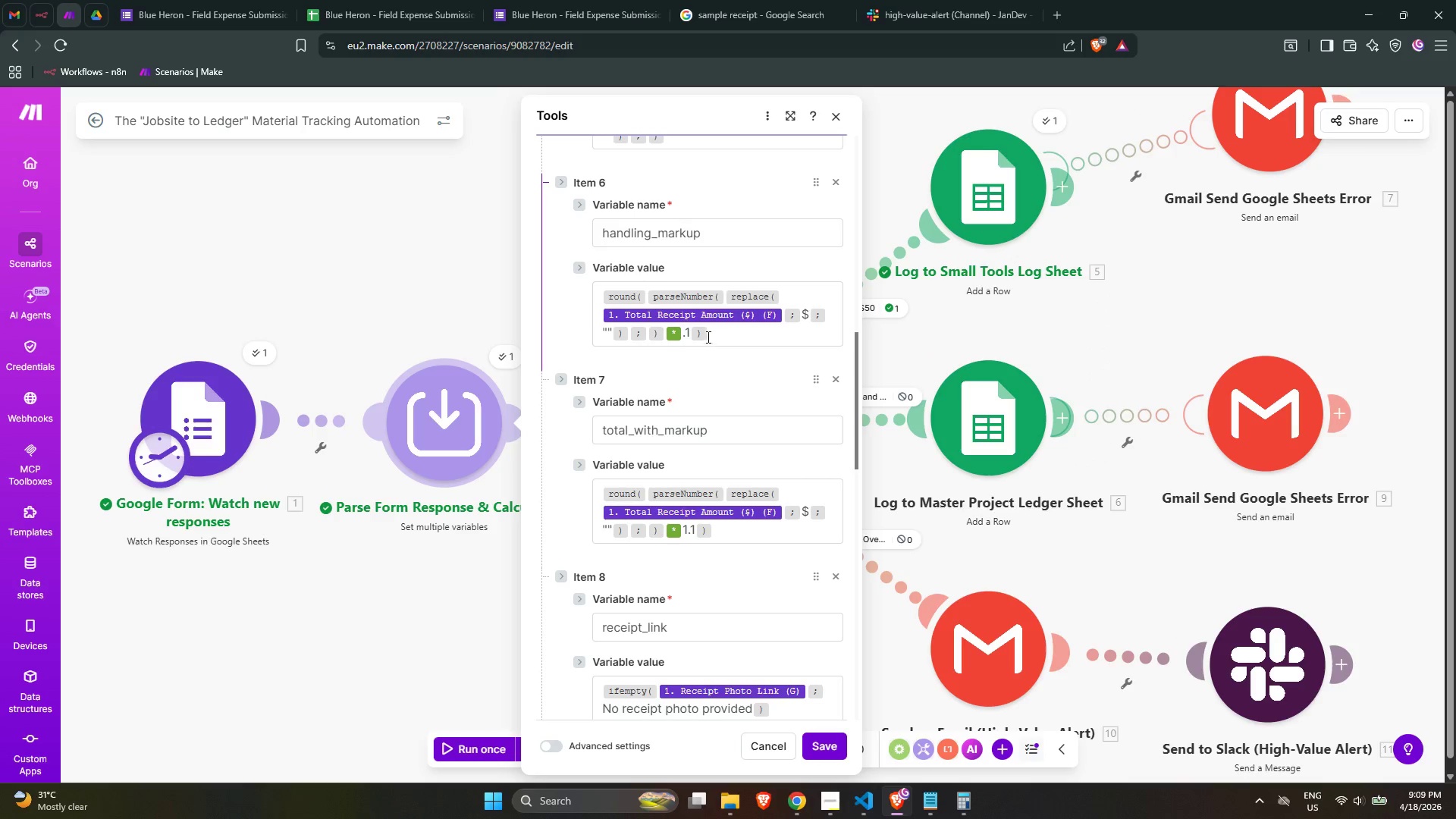 
left_click([704, 336])
 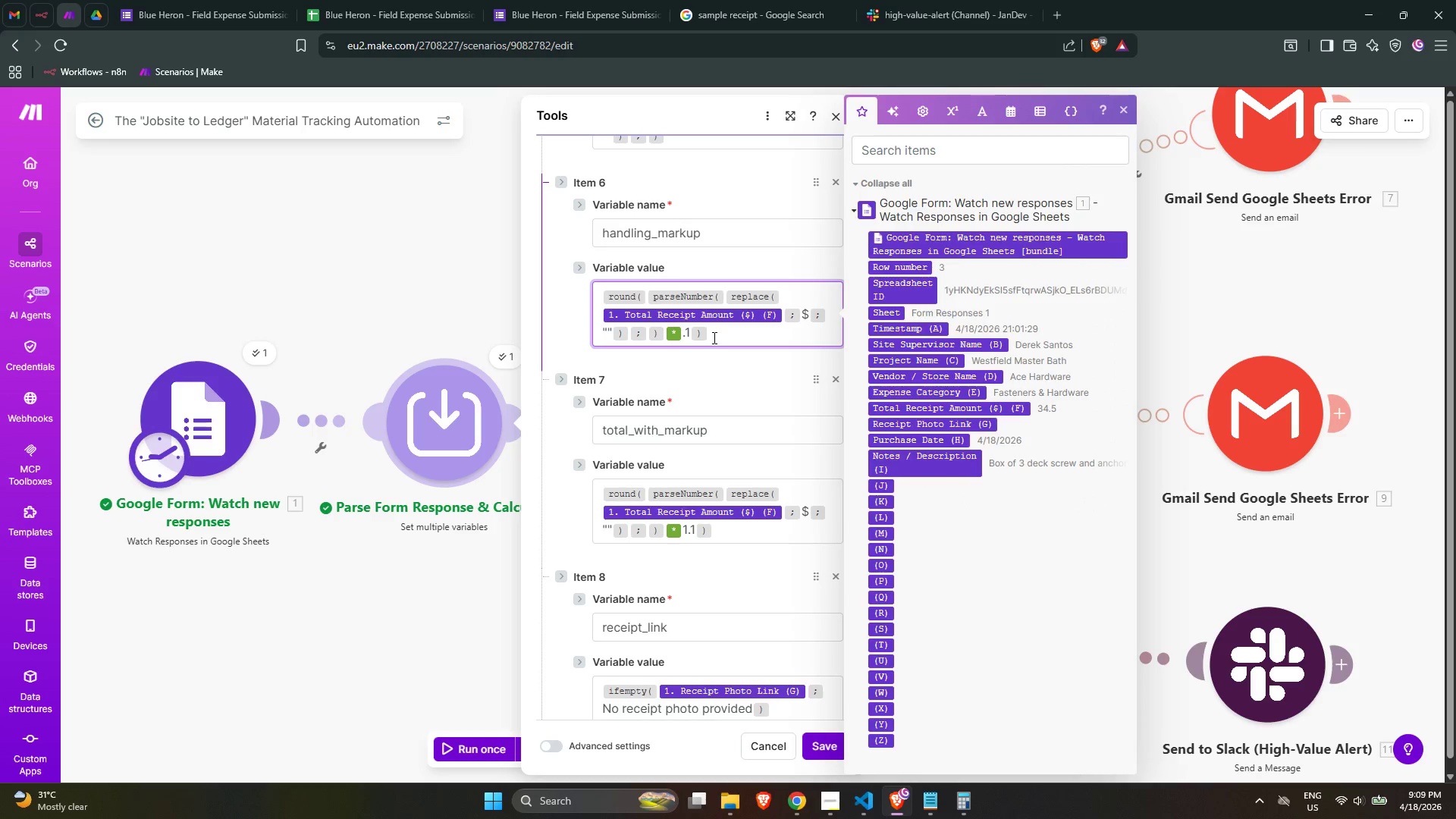 
key(ArrowLeft)
 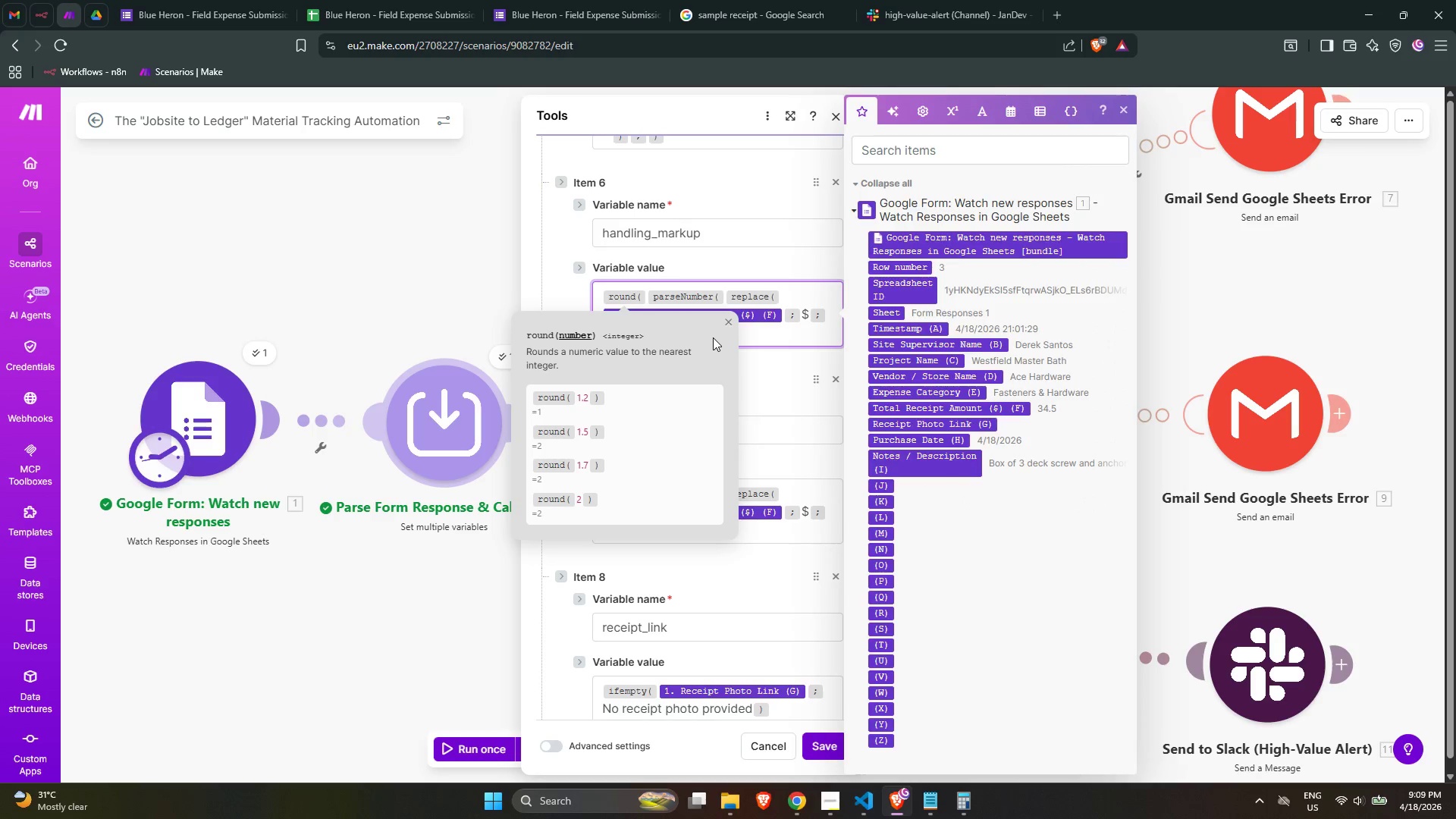 
key(ArrowLeft)
 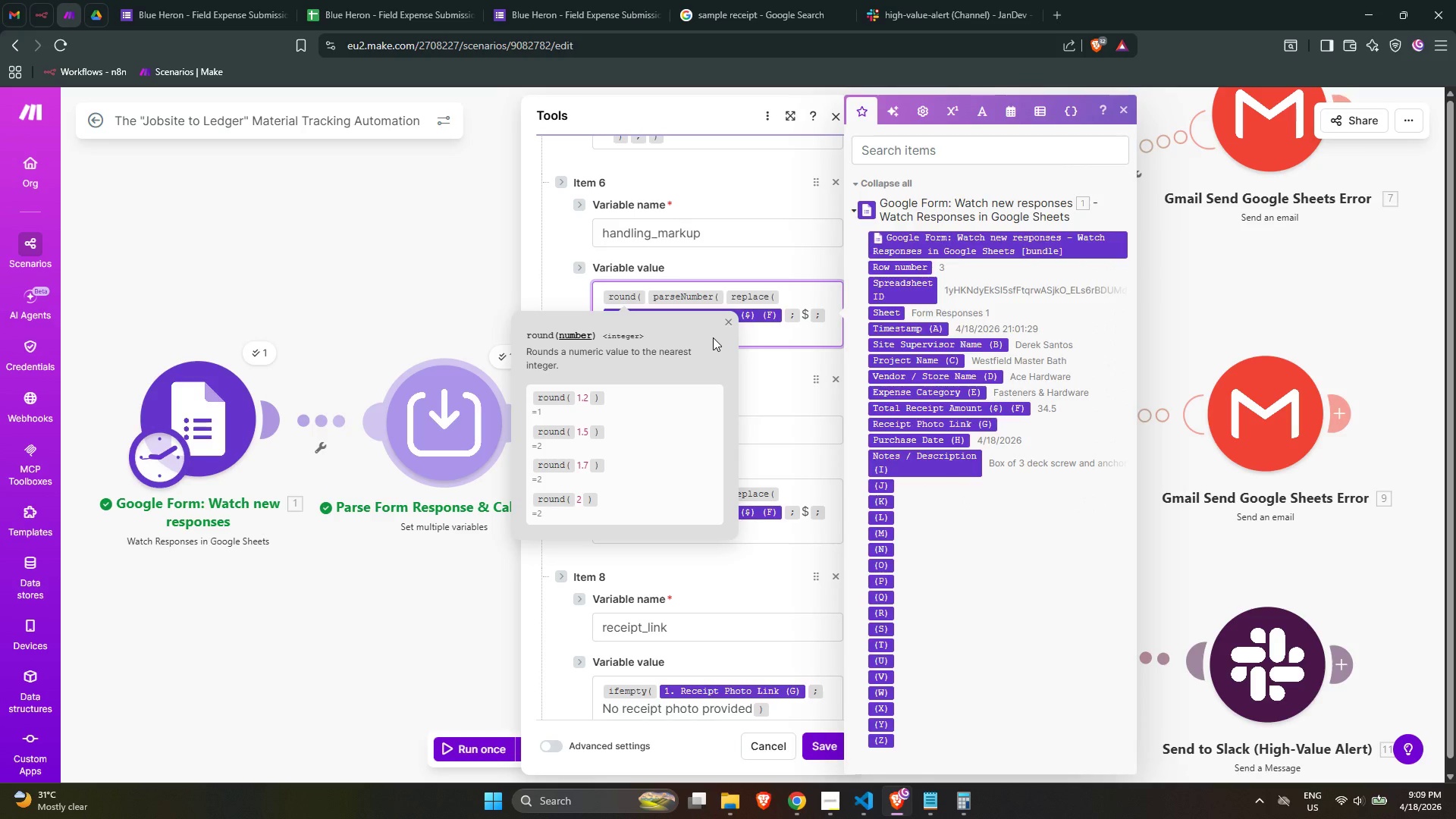 
key(0)
 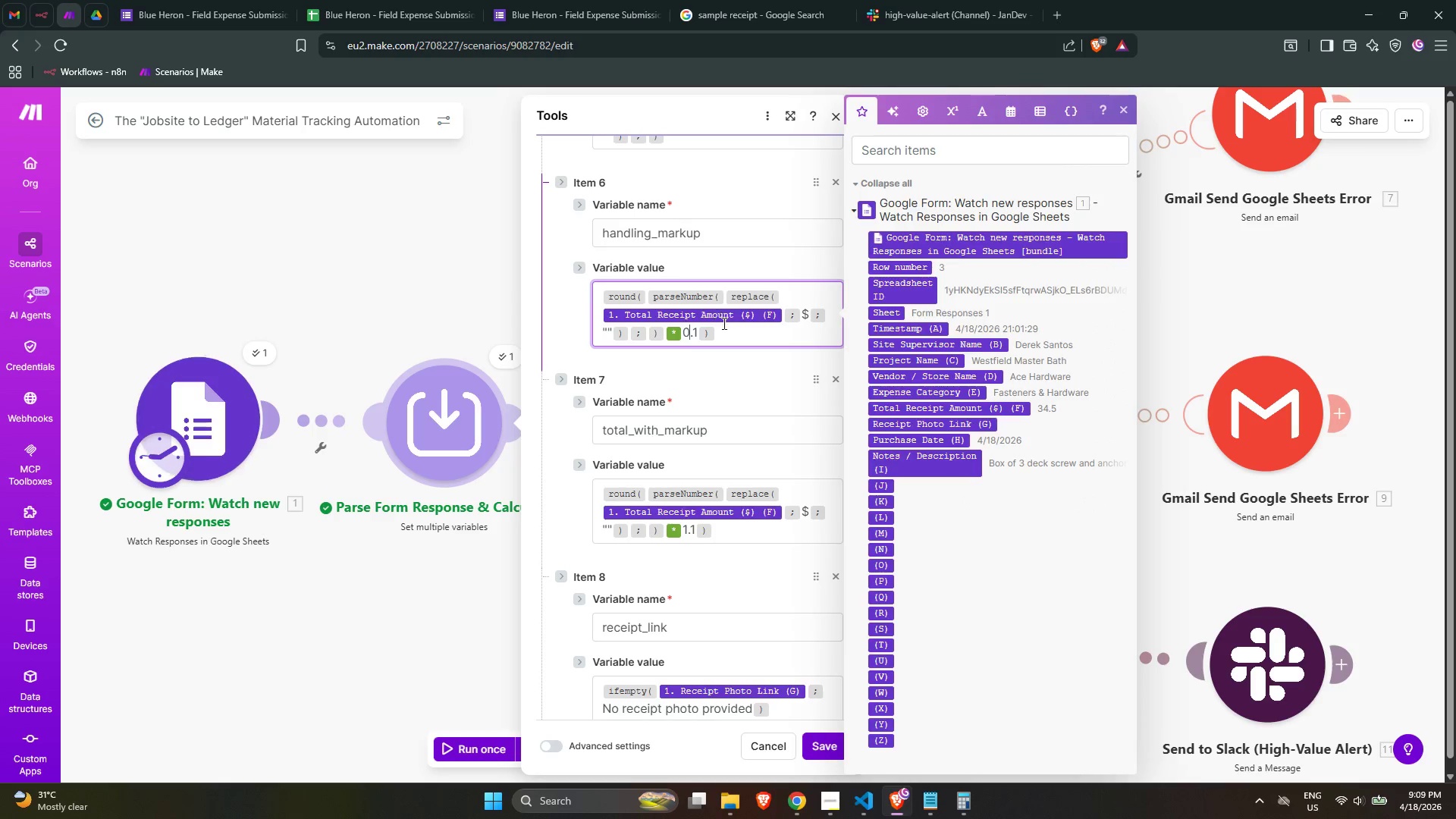 
left_click([732, 331])
 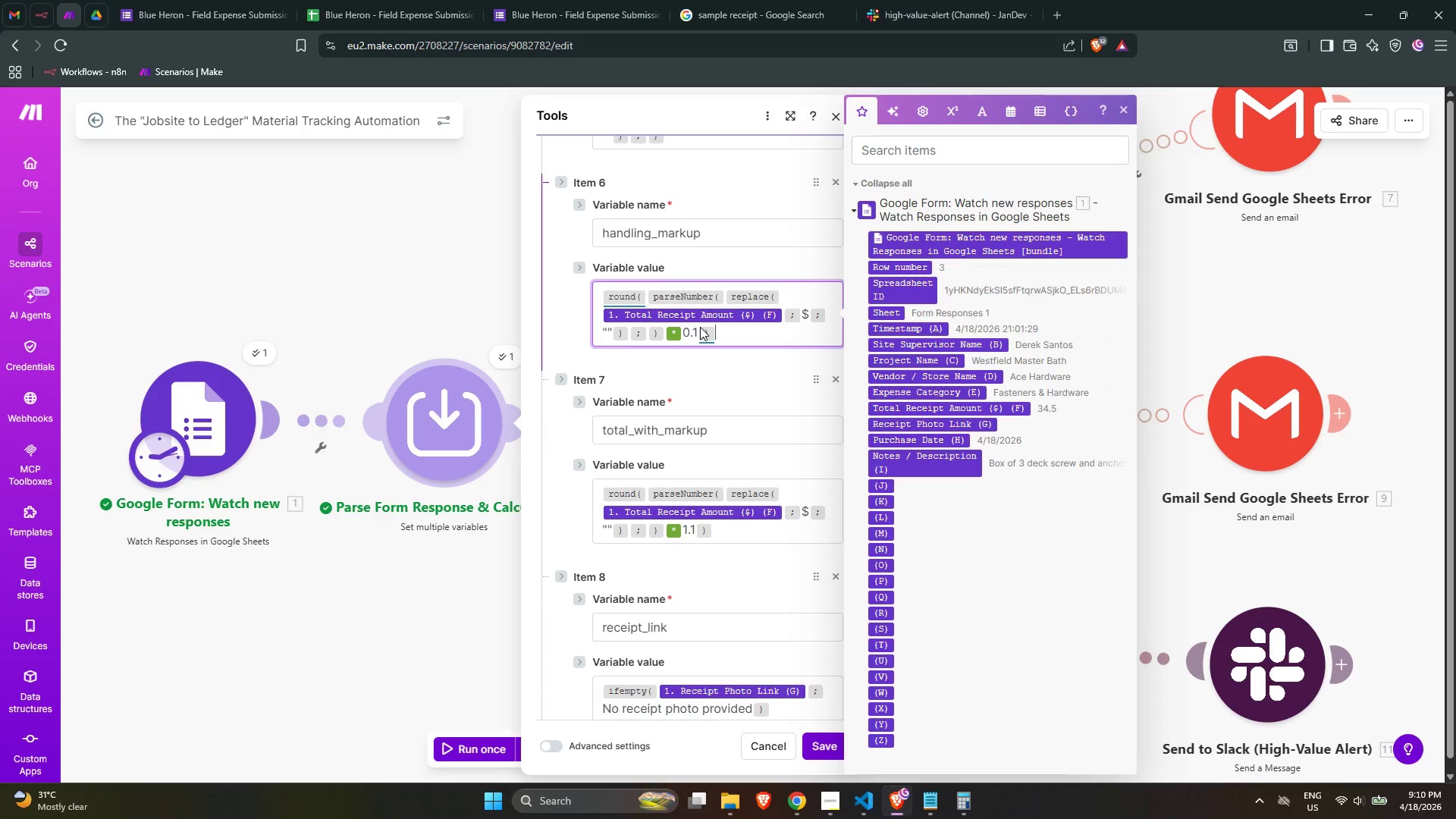 
wait(31.66)
 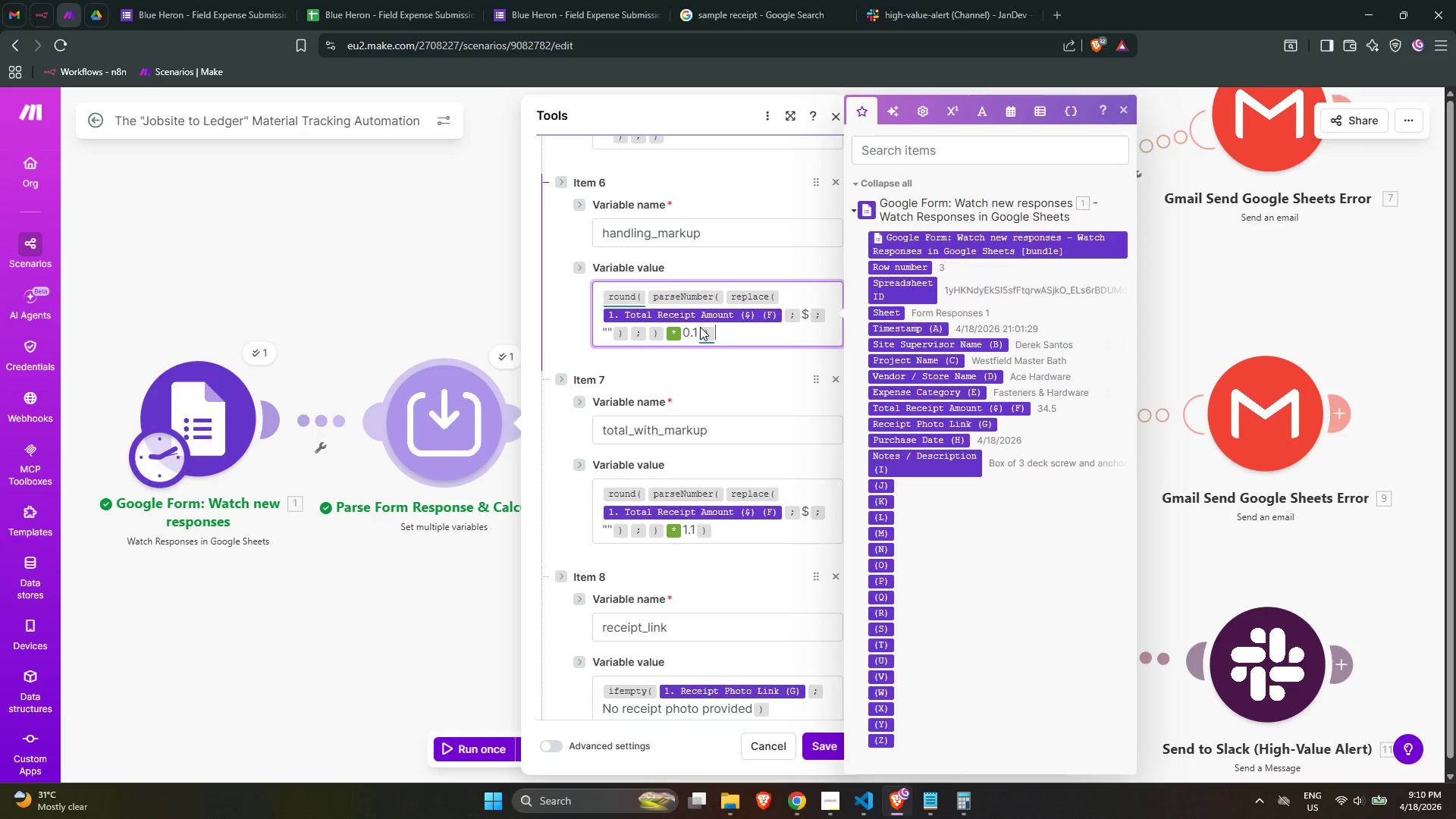 
key(ArrowUp)
 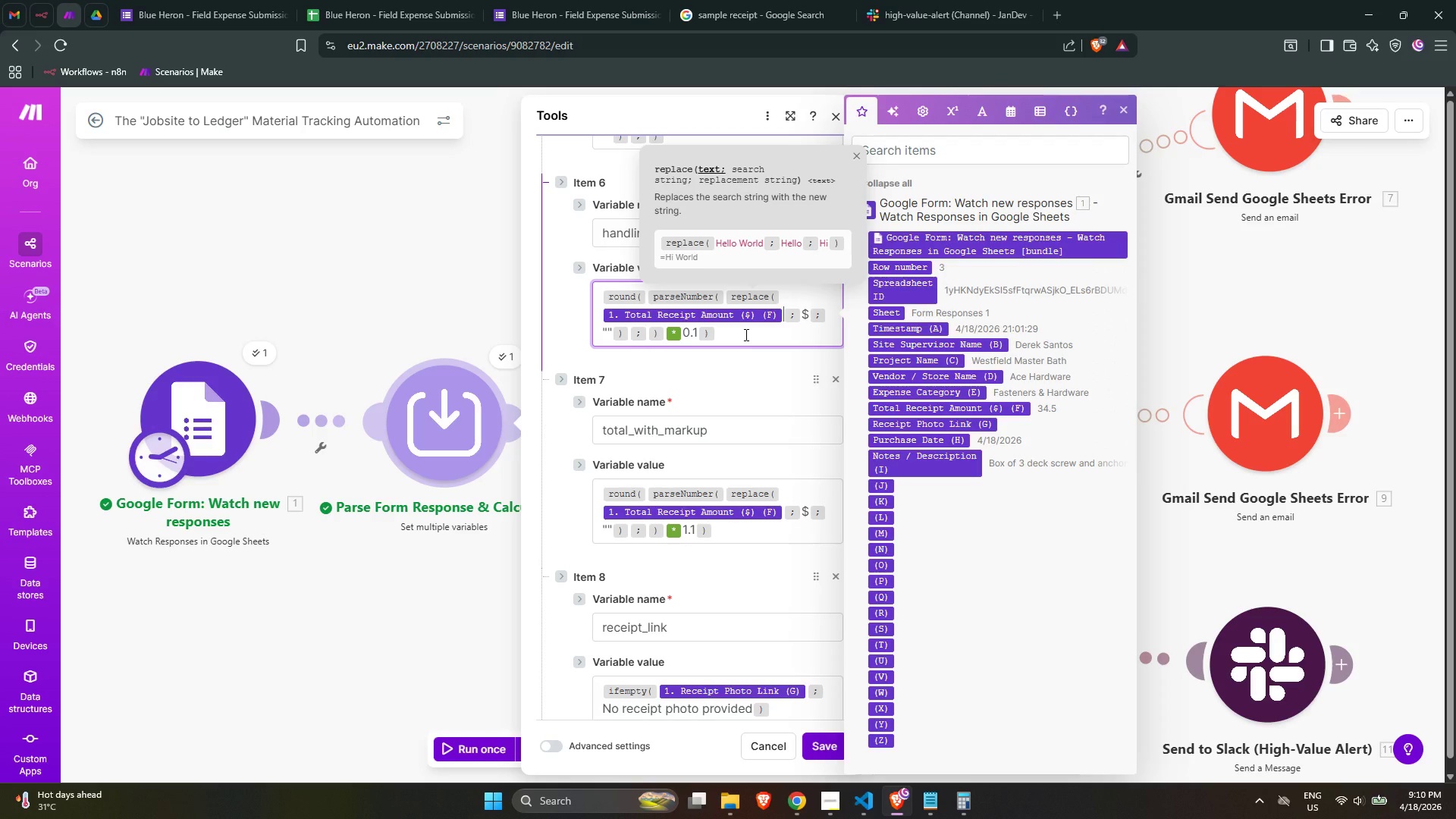 
key(ArrowLeft)
 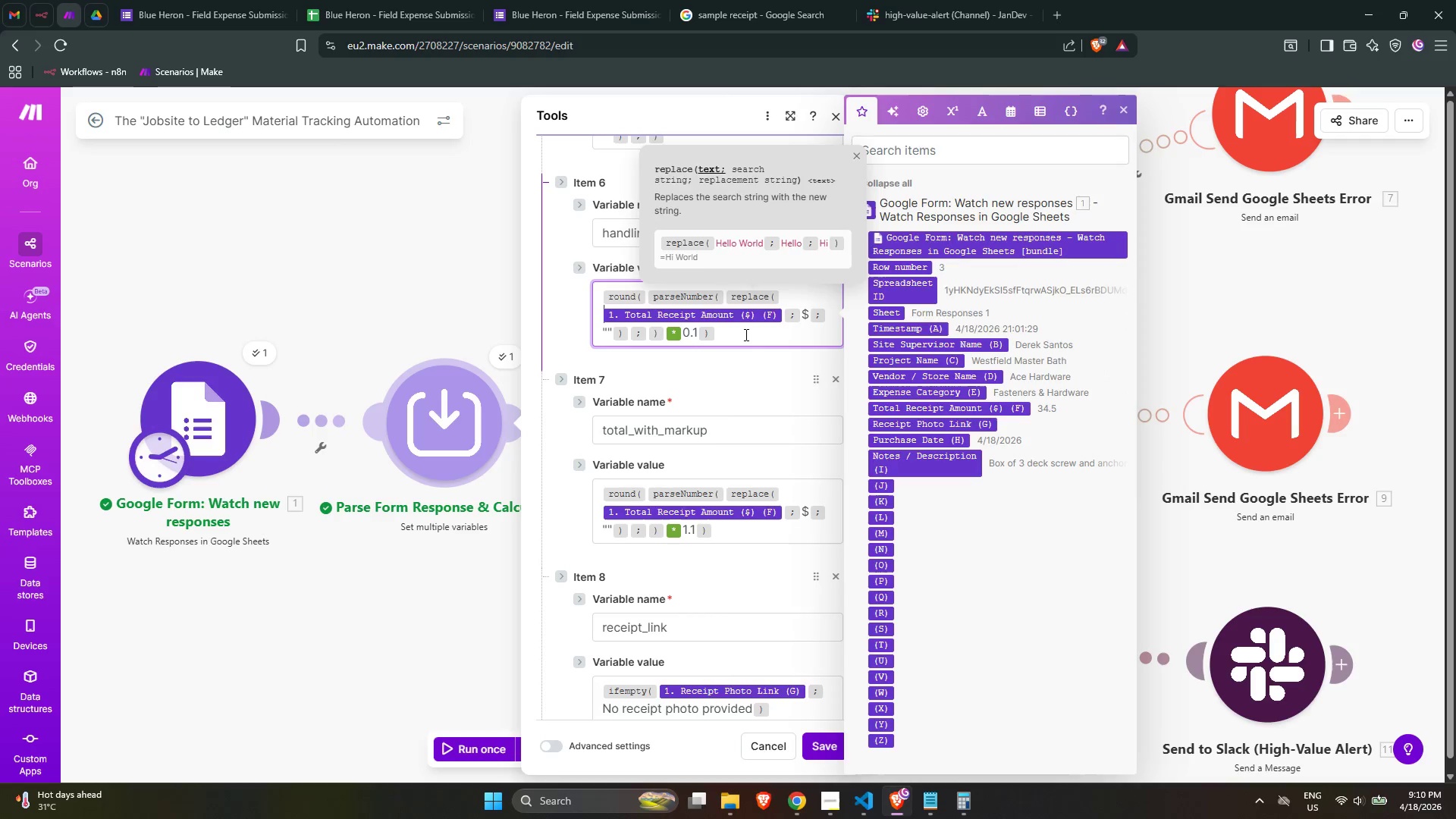 
key(ArrowLeft)
 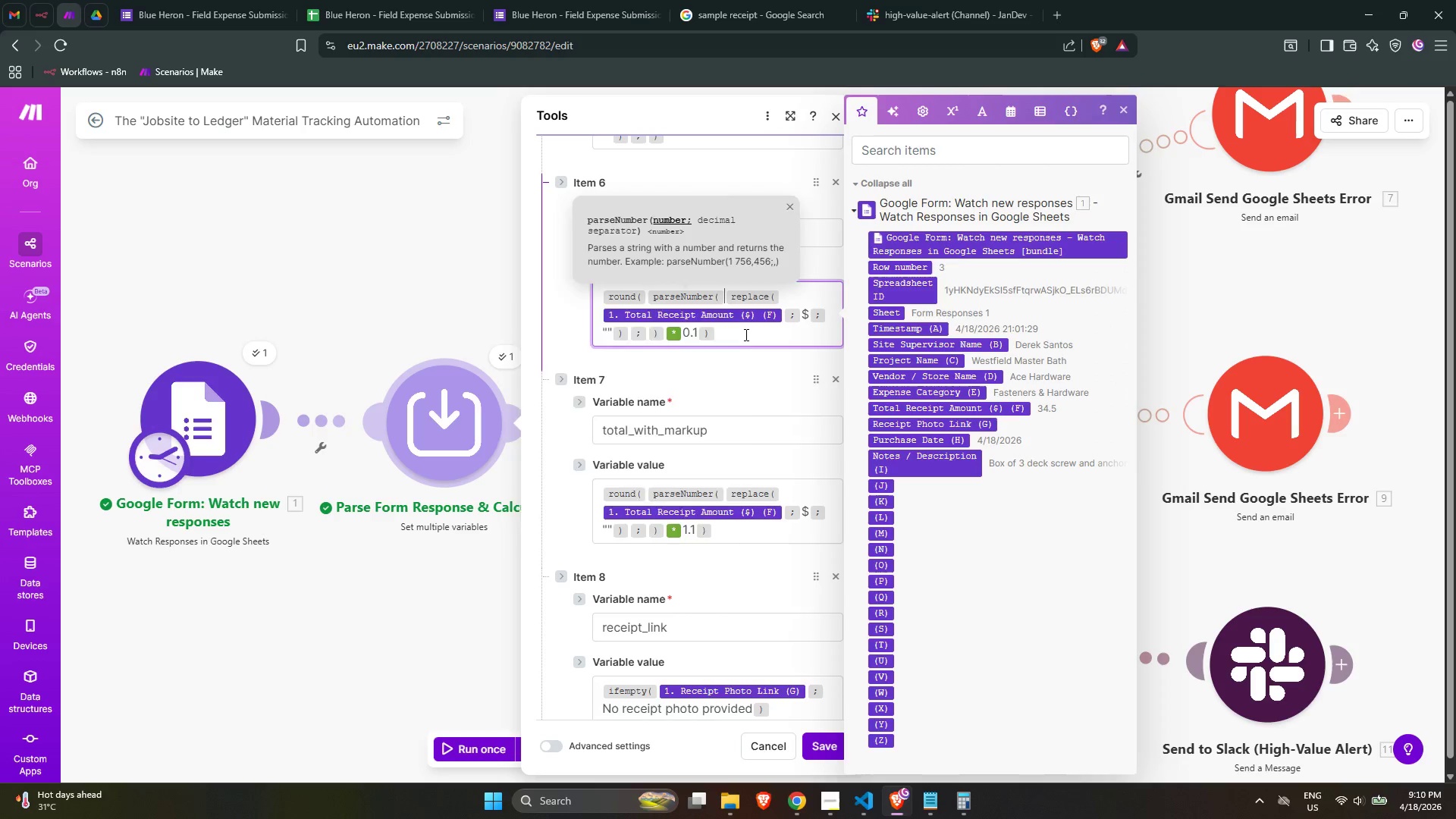 
key(ArrowLeft)
 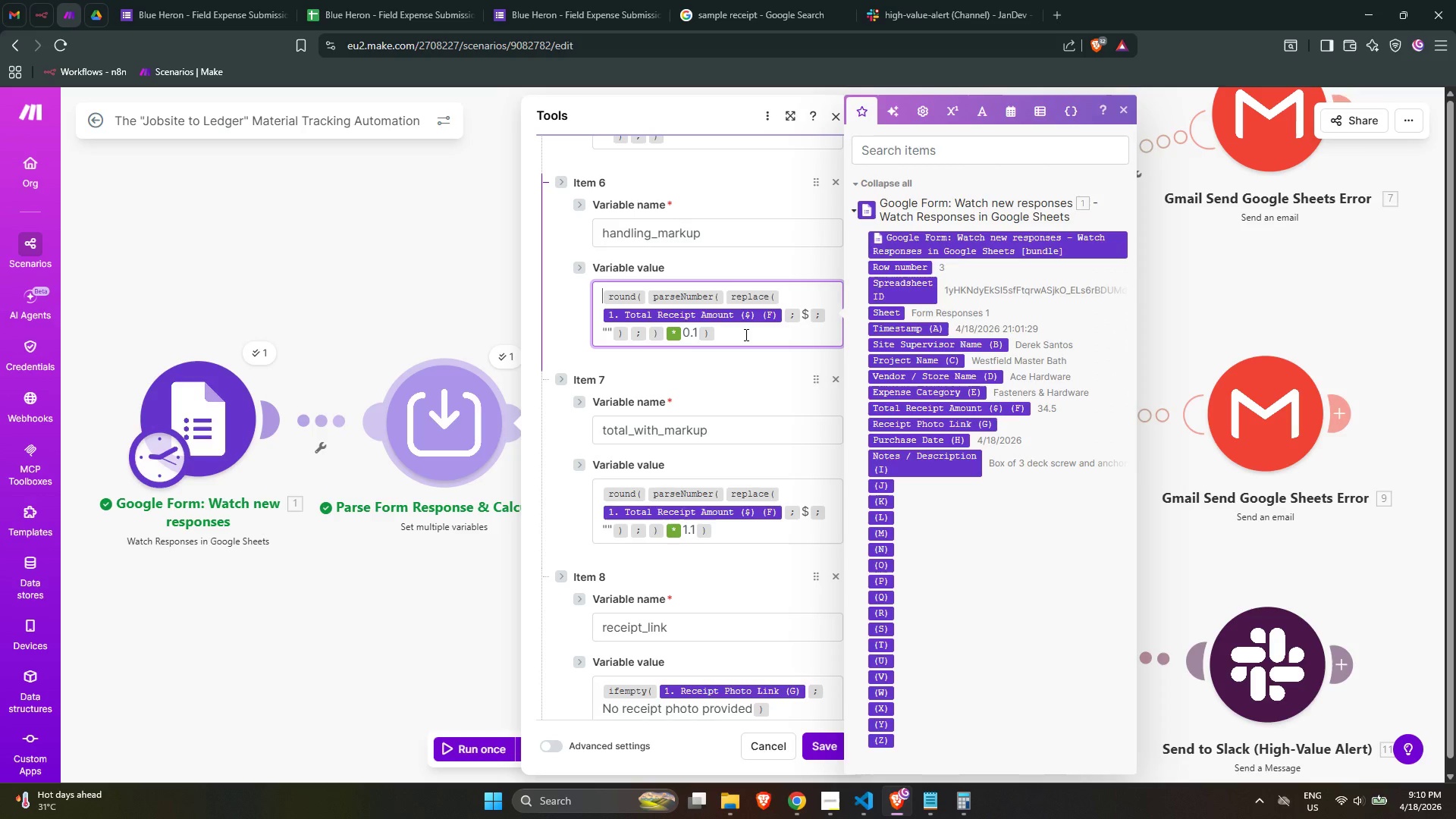 
key(ArrowLeft)
 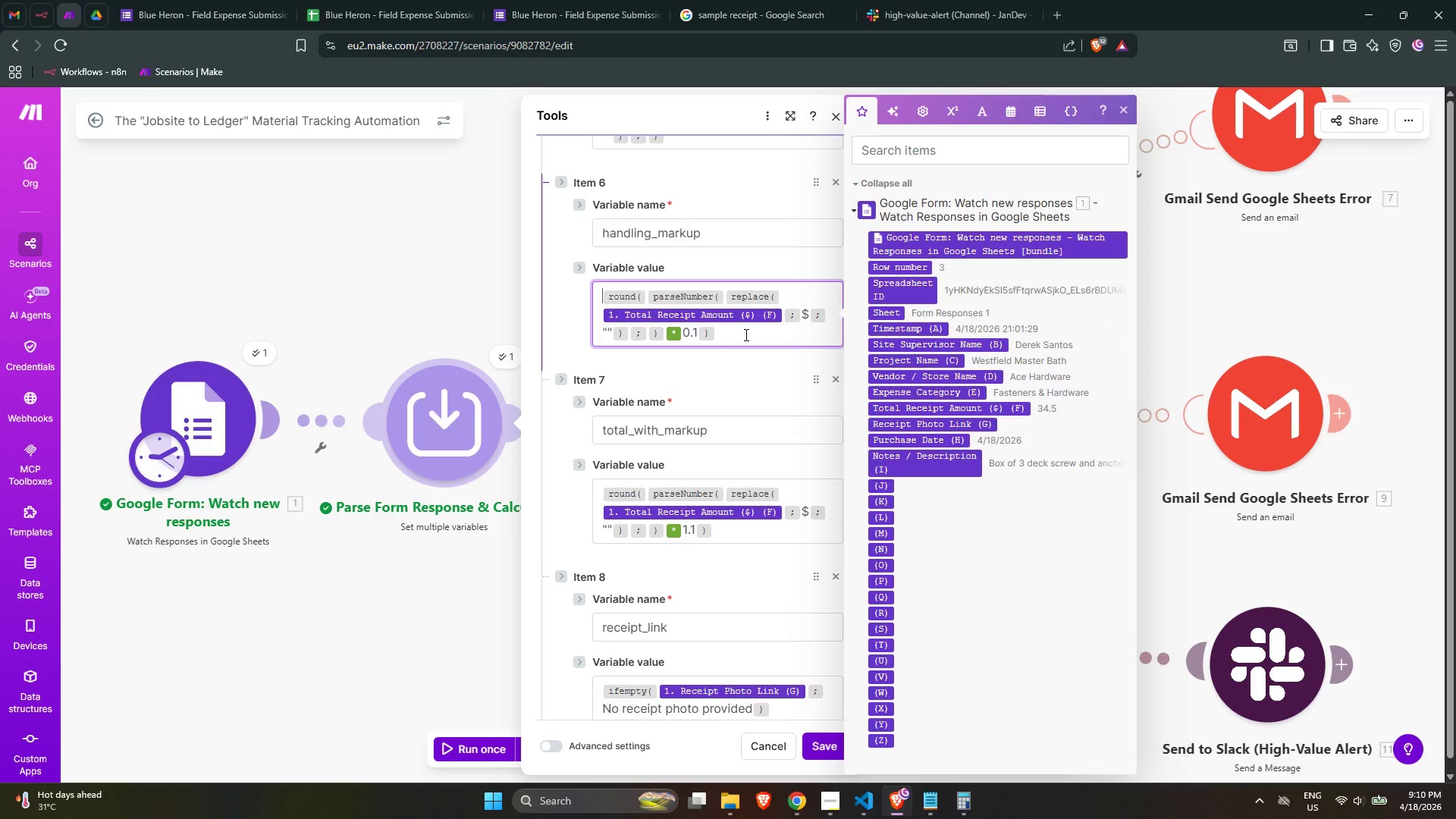 
key(ArrowRight)
 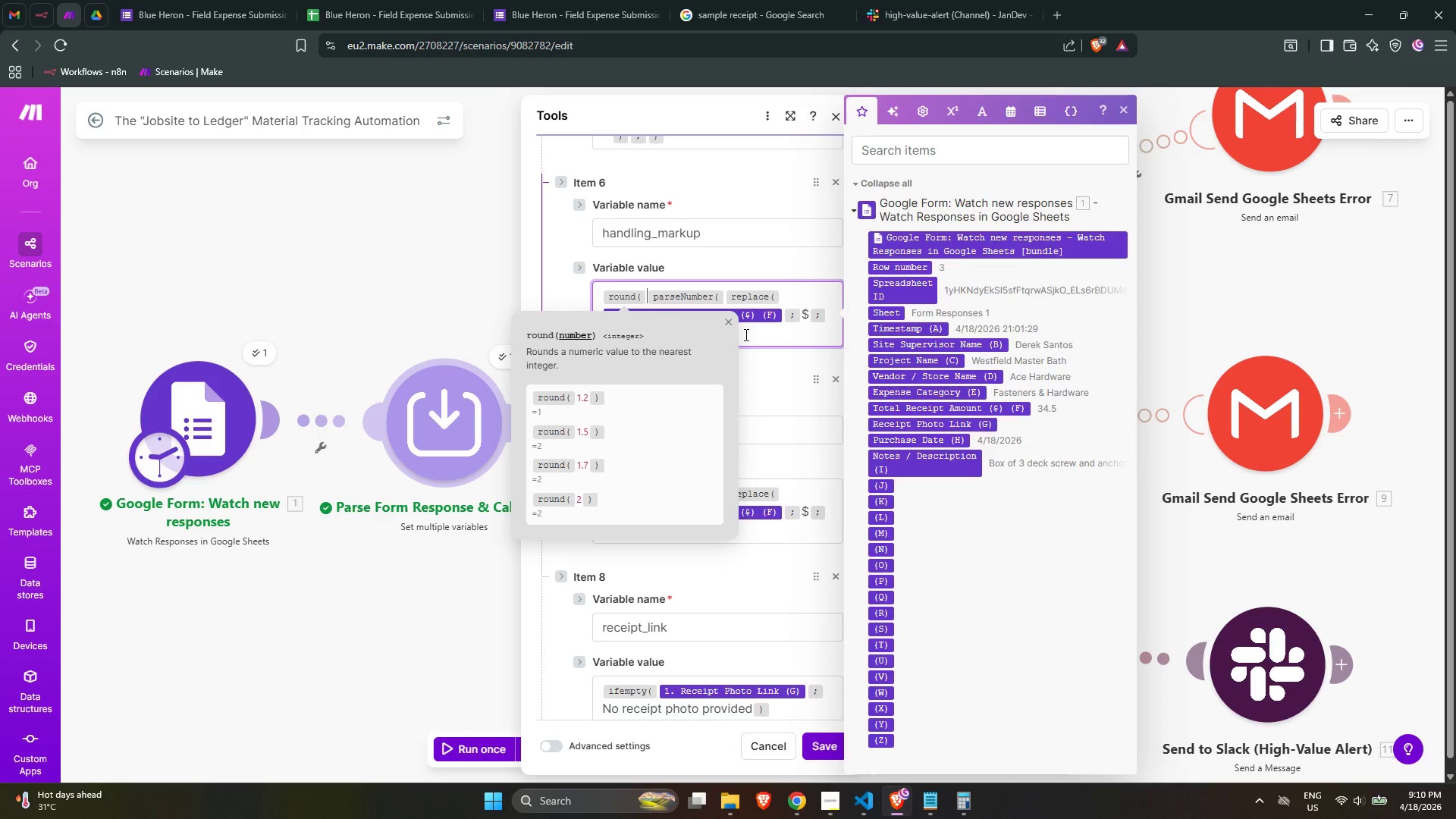 
wait(13.52)
 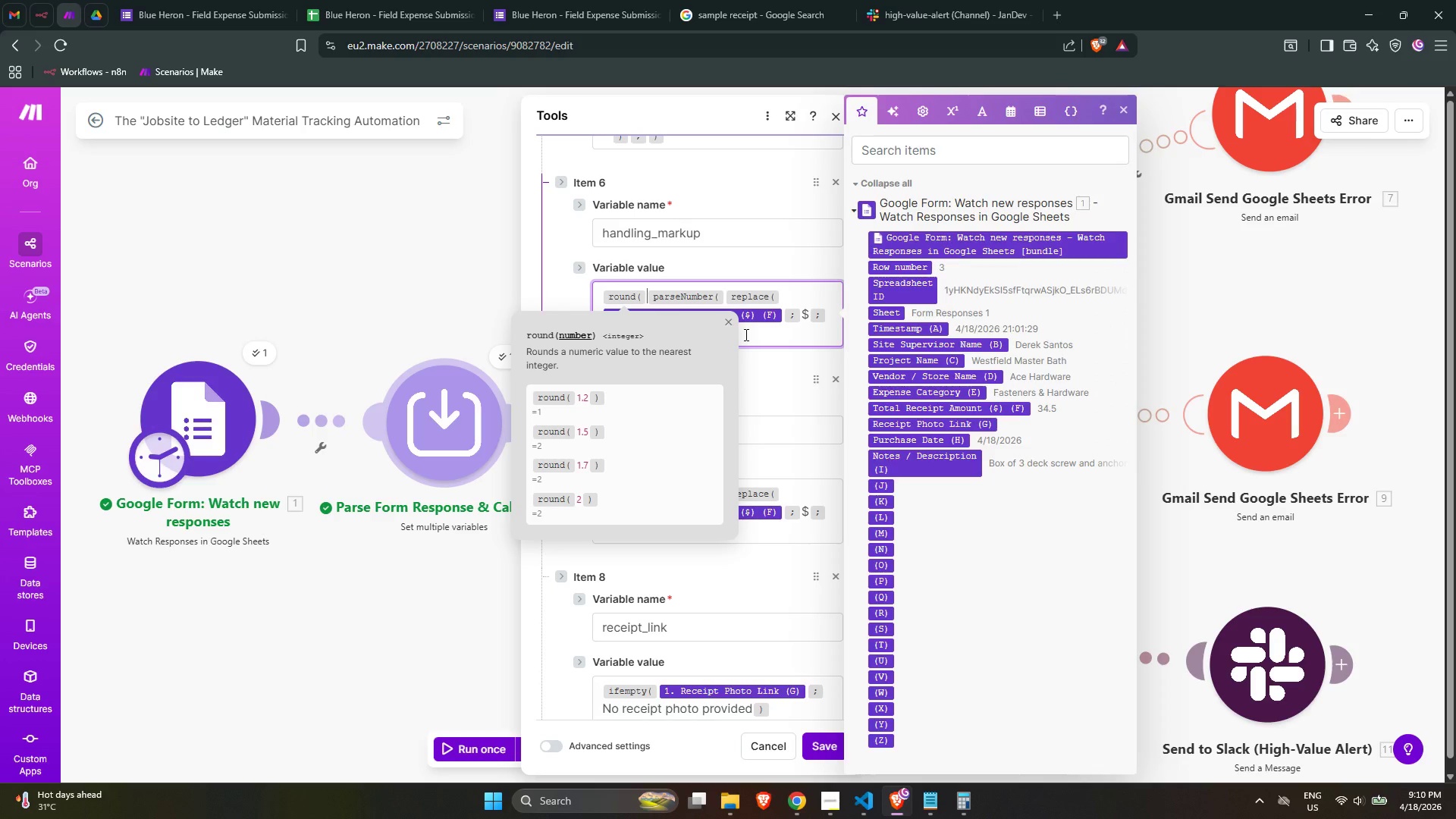 
key(Backspace)
key(Backspace)
key(Backspace)
type(/for)
 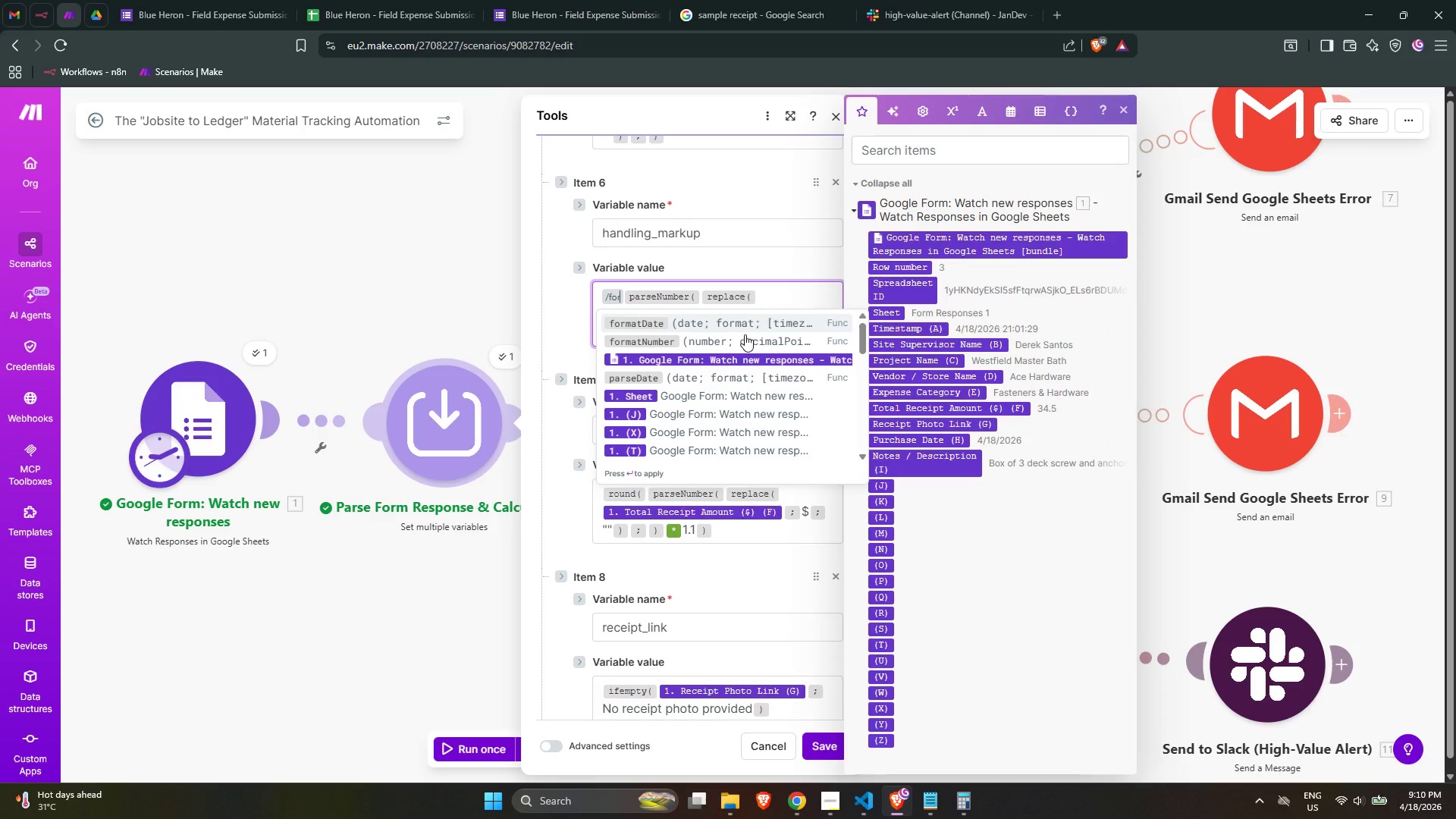 
left_click([745, 341])
 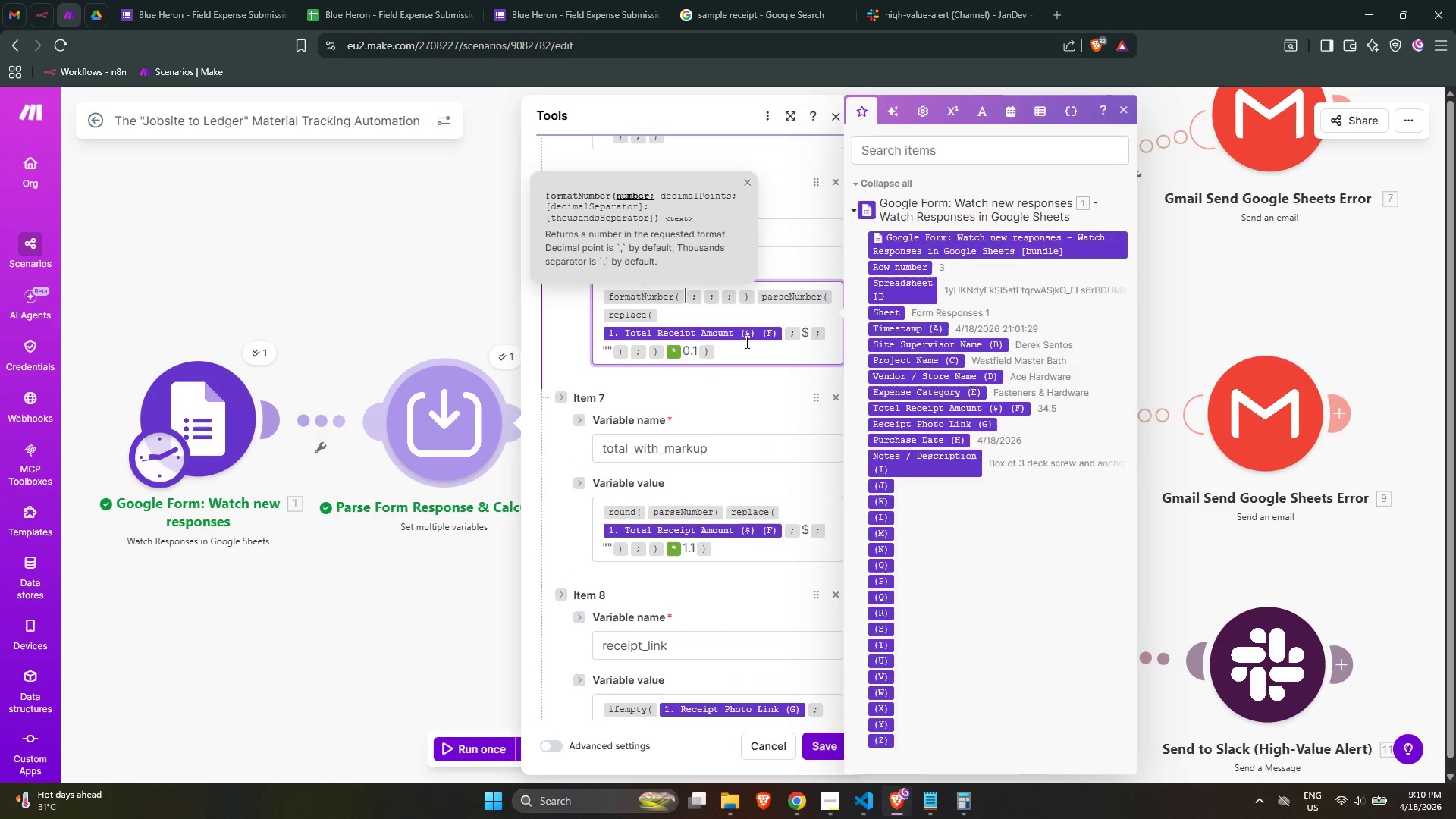 
key(ArrowRight)
 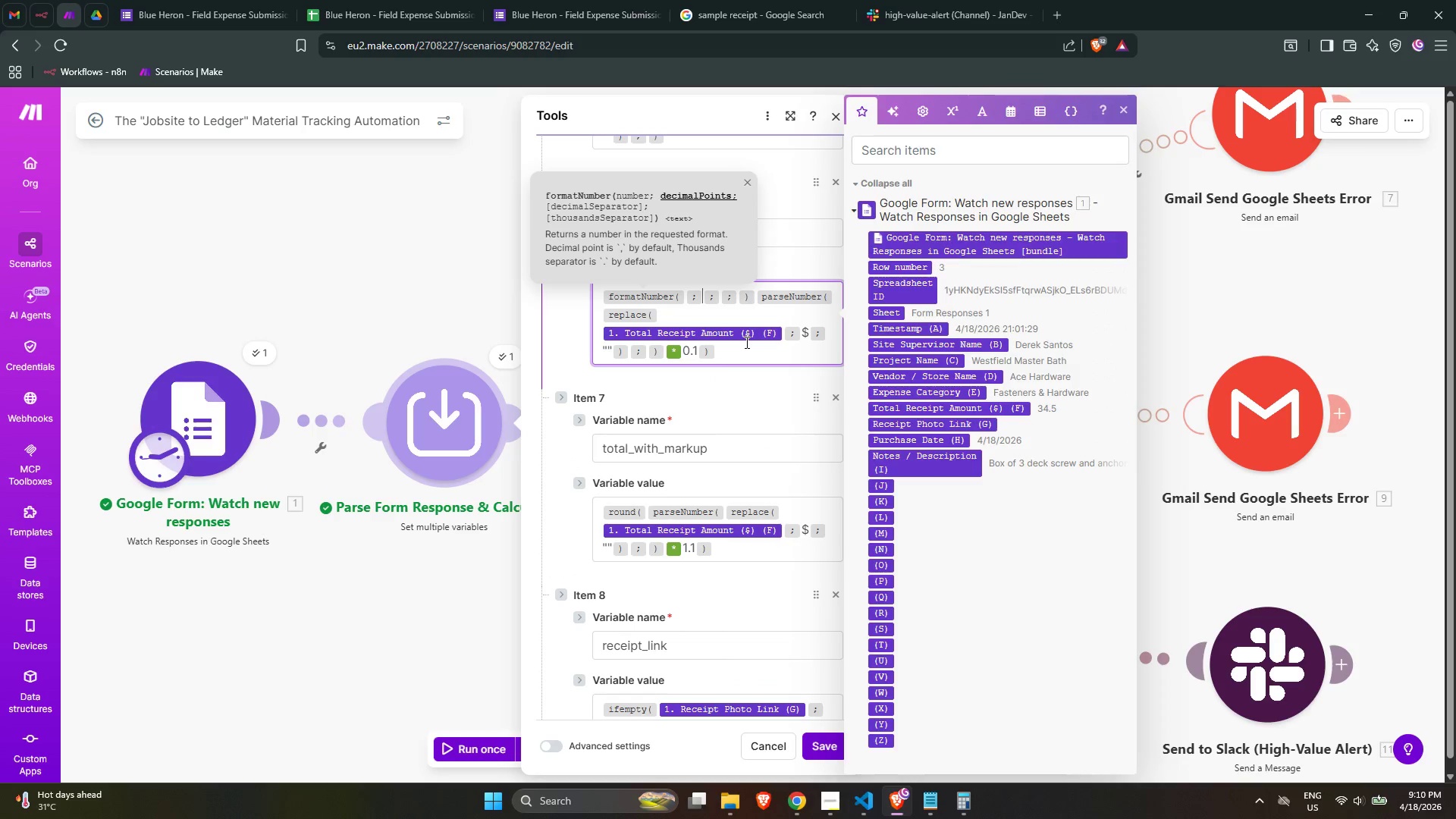 
key(ArrowRight)
 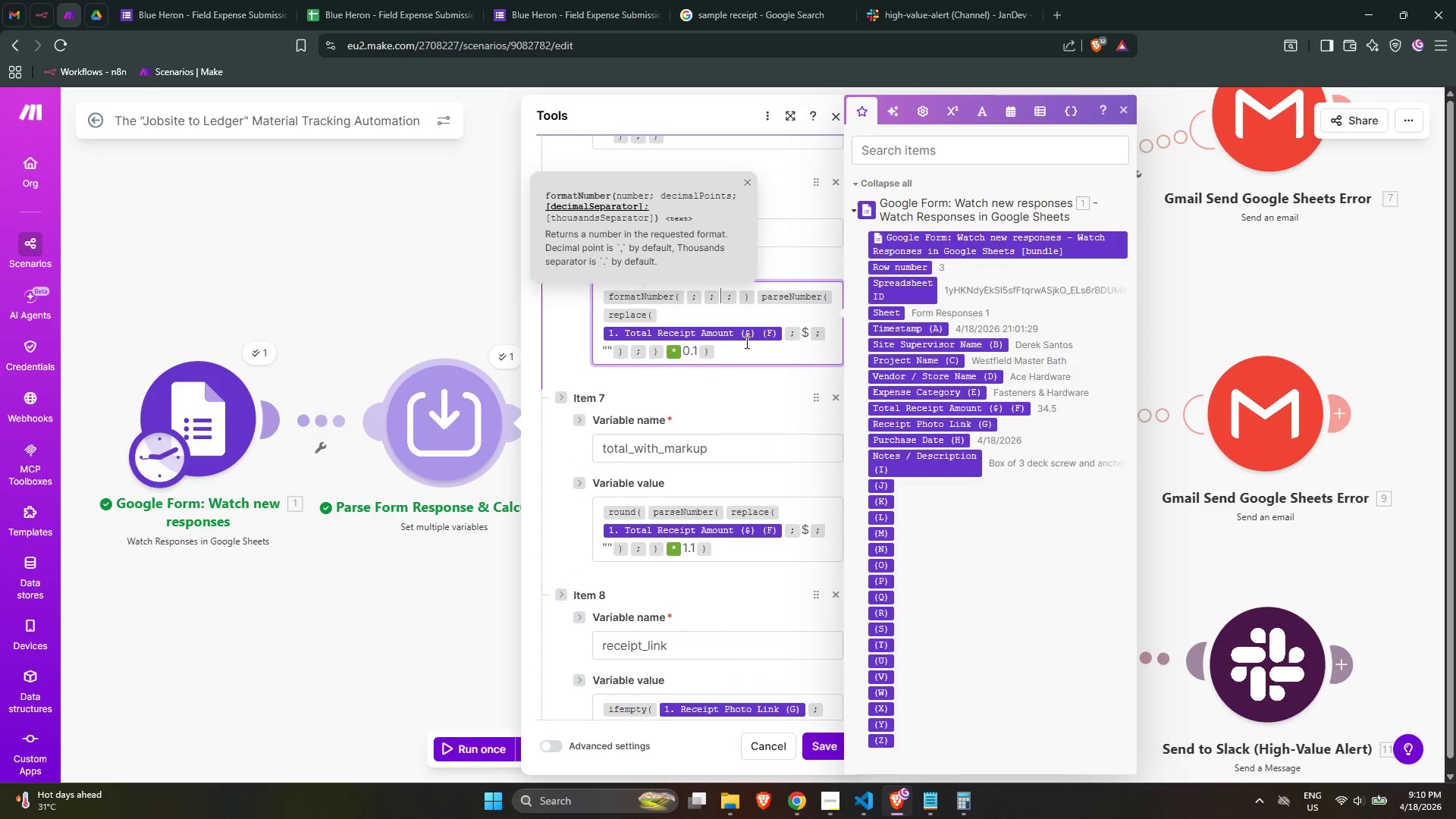 
key(ArrowRight)
 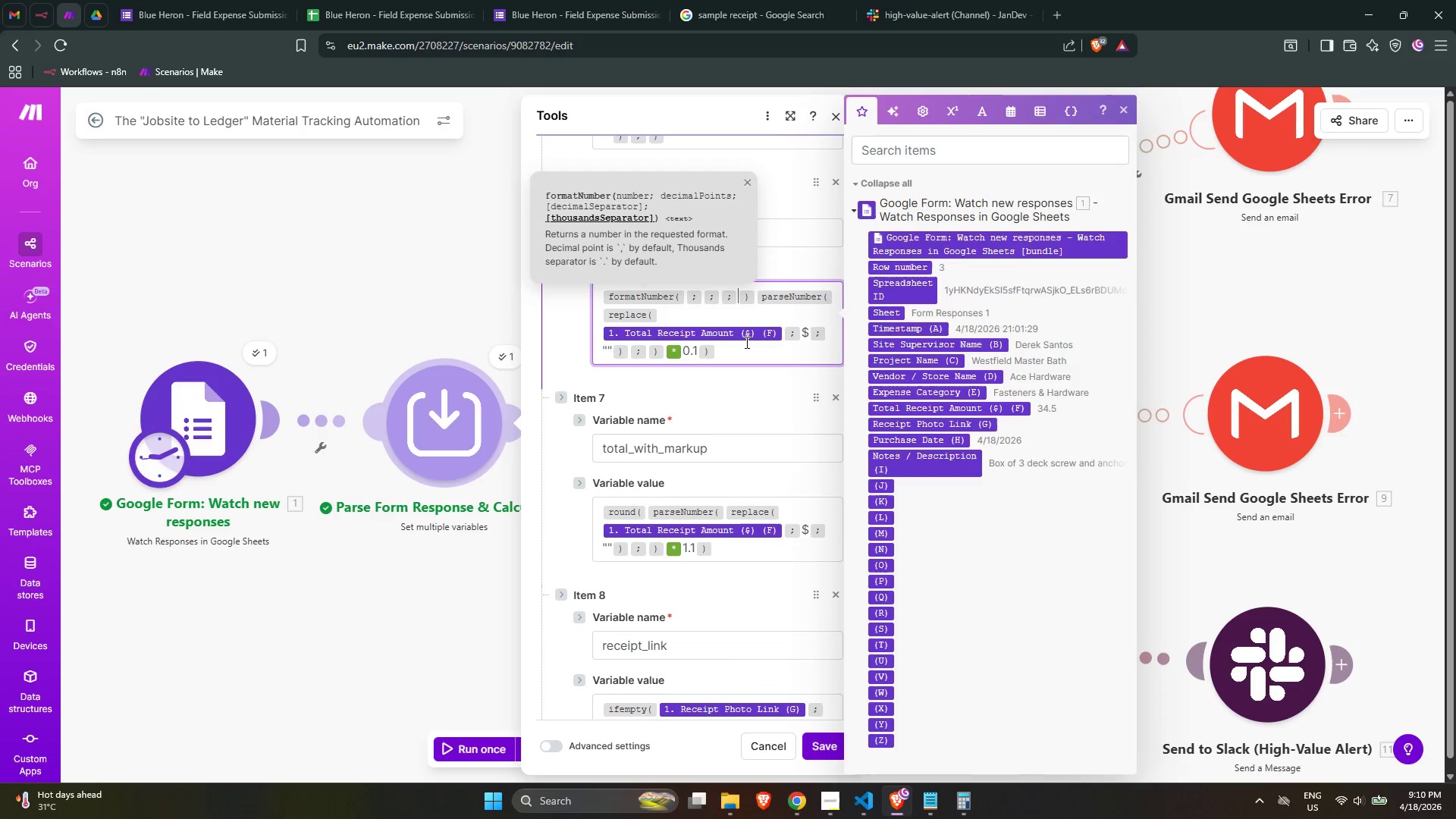 
key(ArrowRight)
 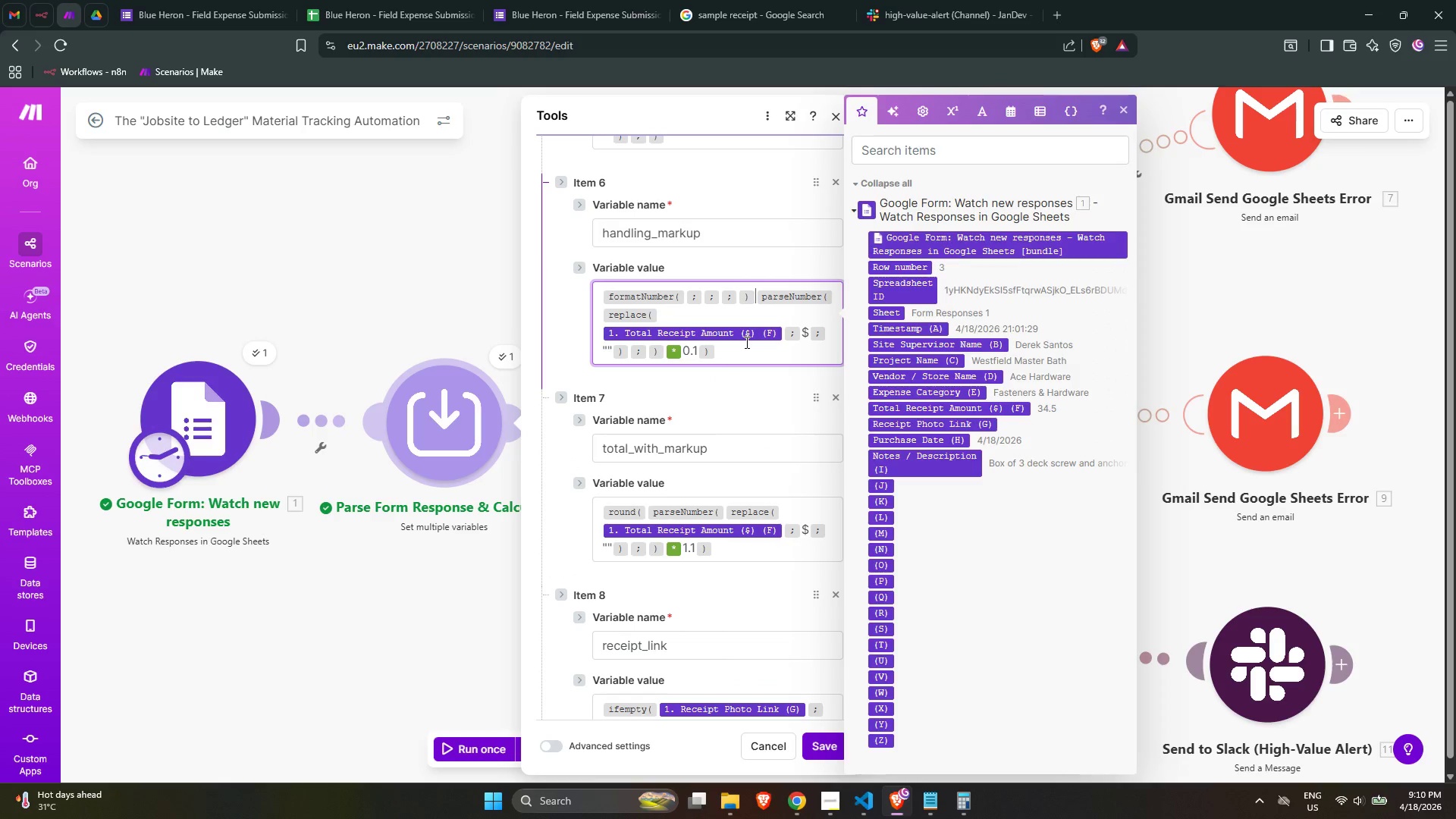 
key(Backspace)
 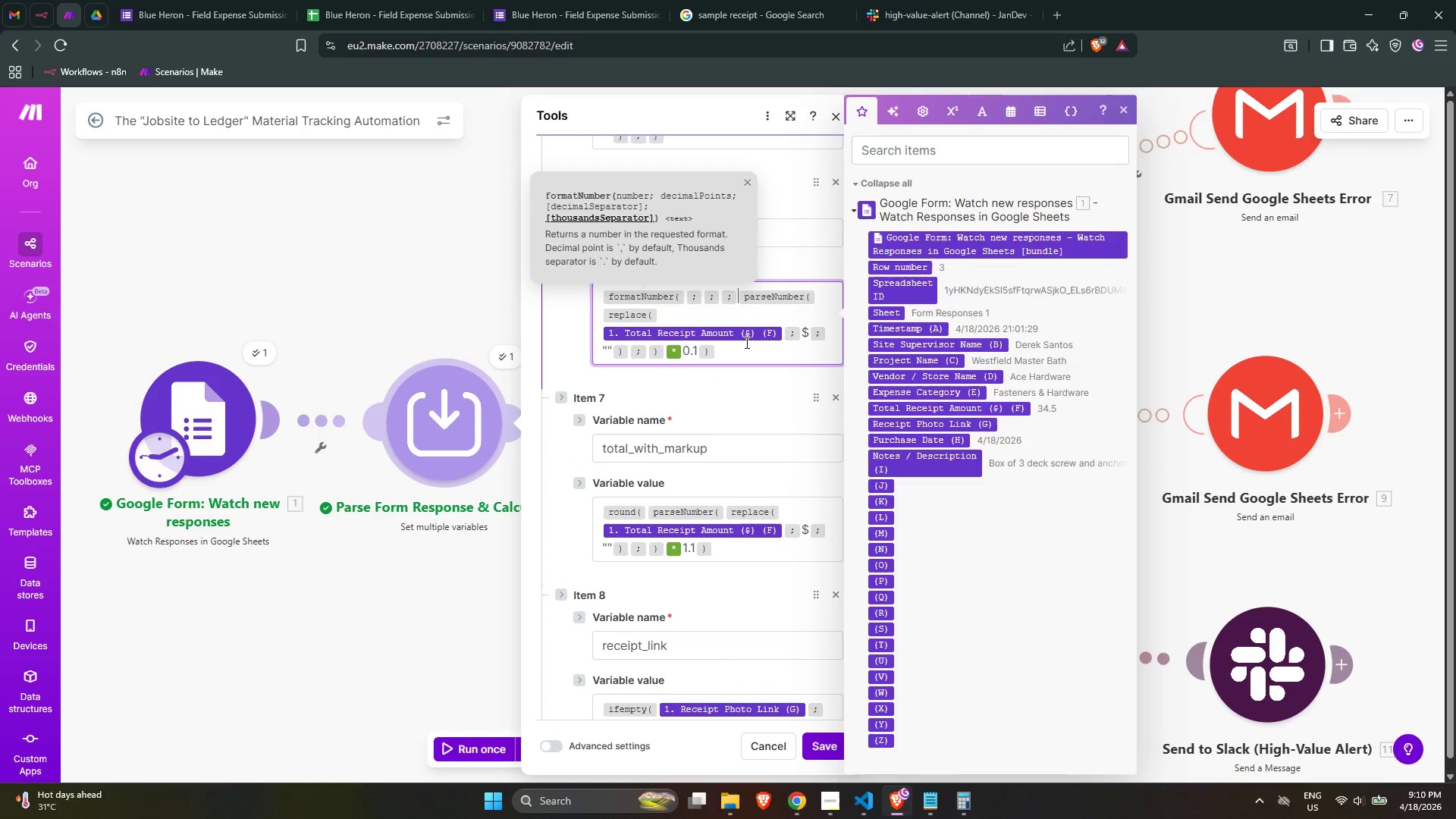 
key(Backspace)
 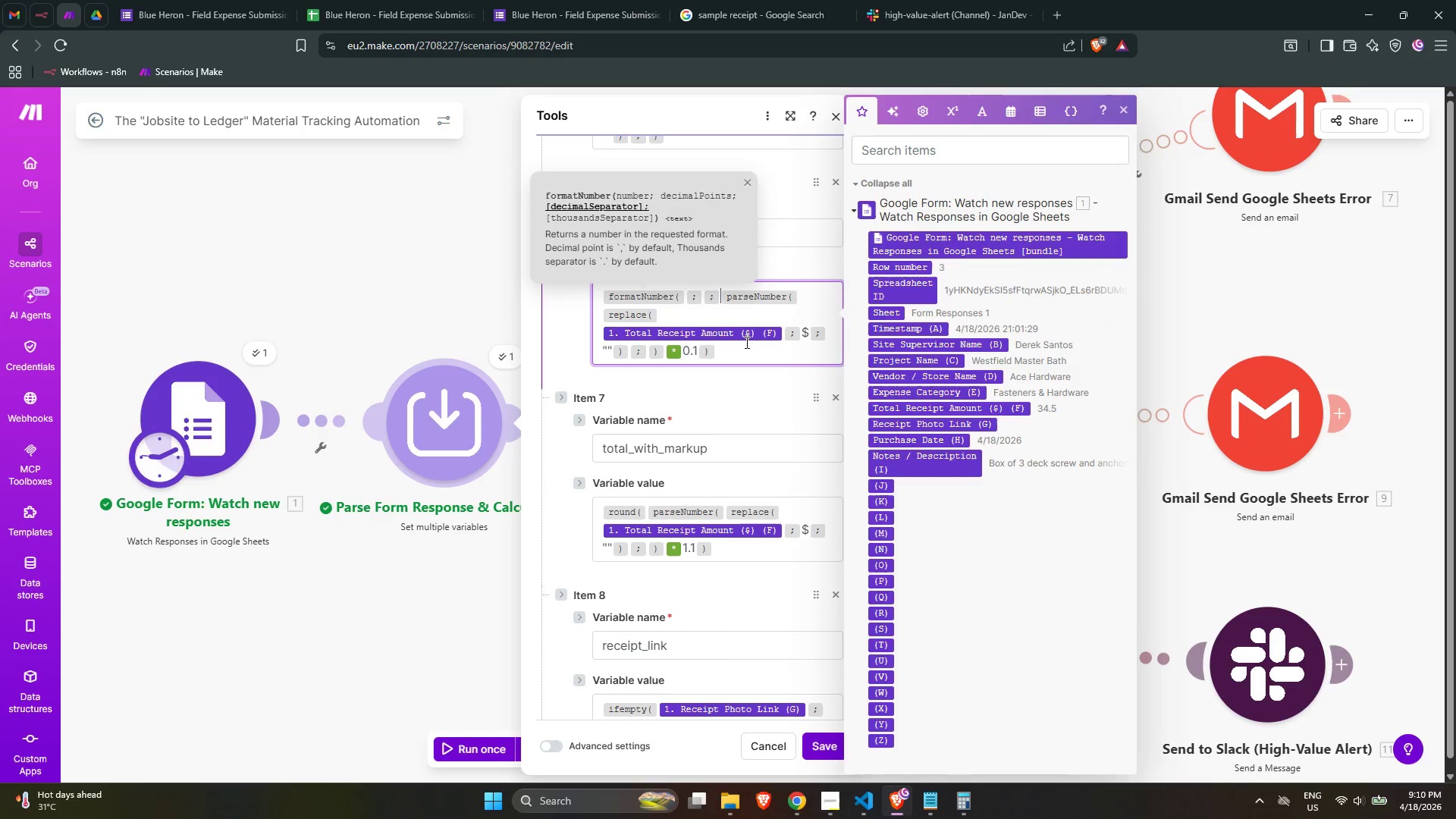 
key(Backspace)
 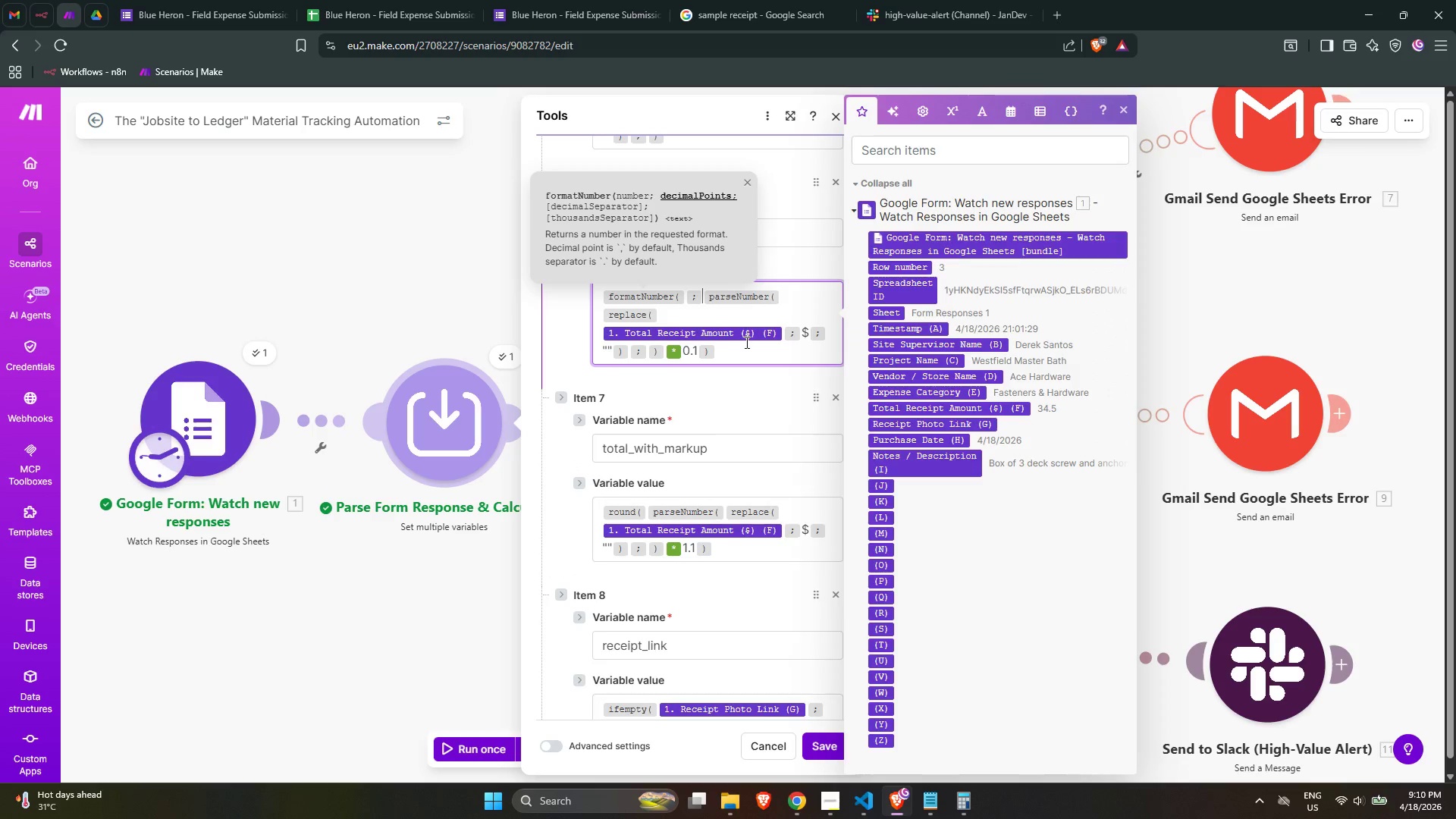 
key(Backspace)
 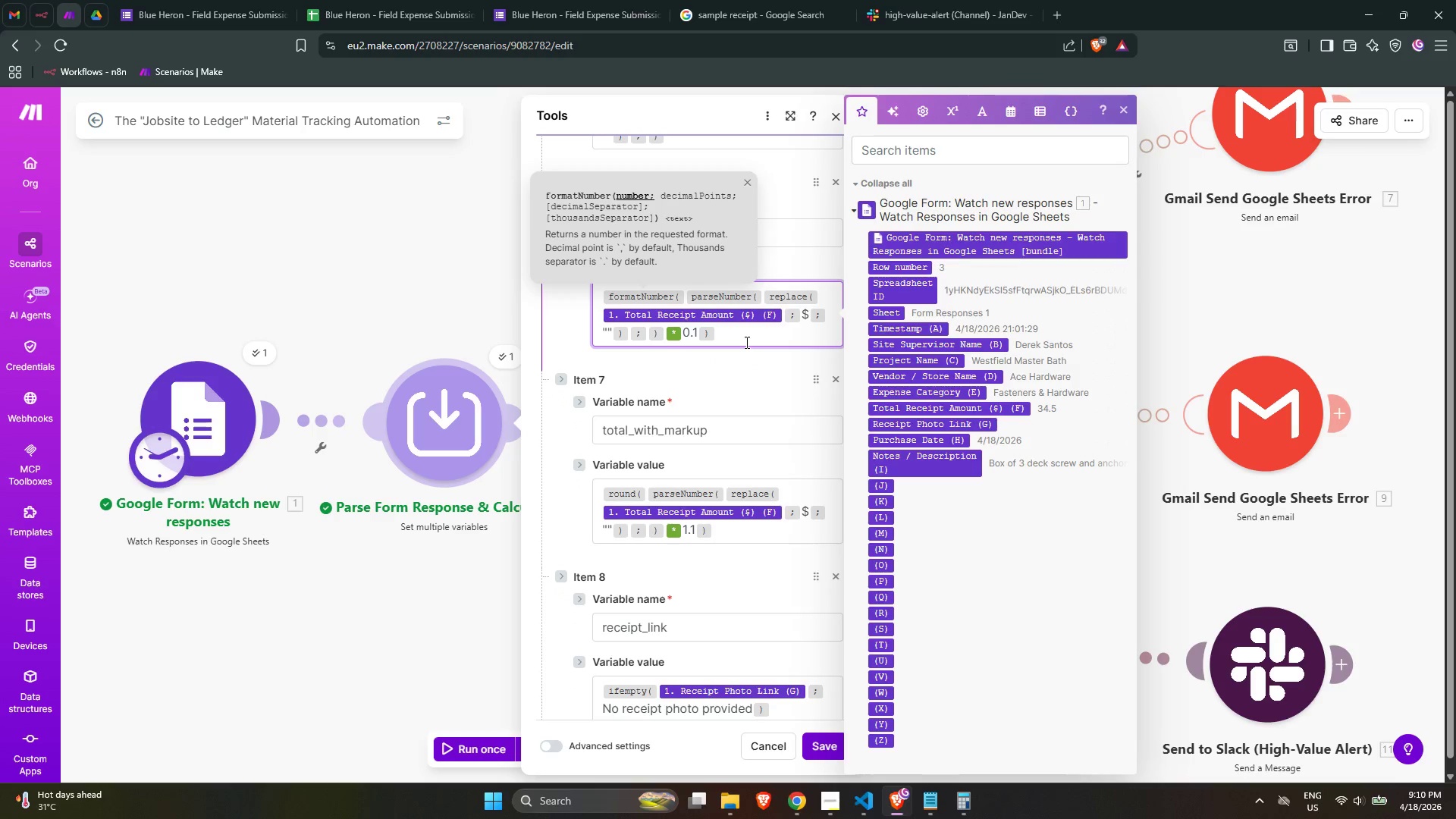 
left_click([745, 342])
 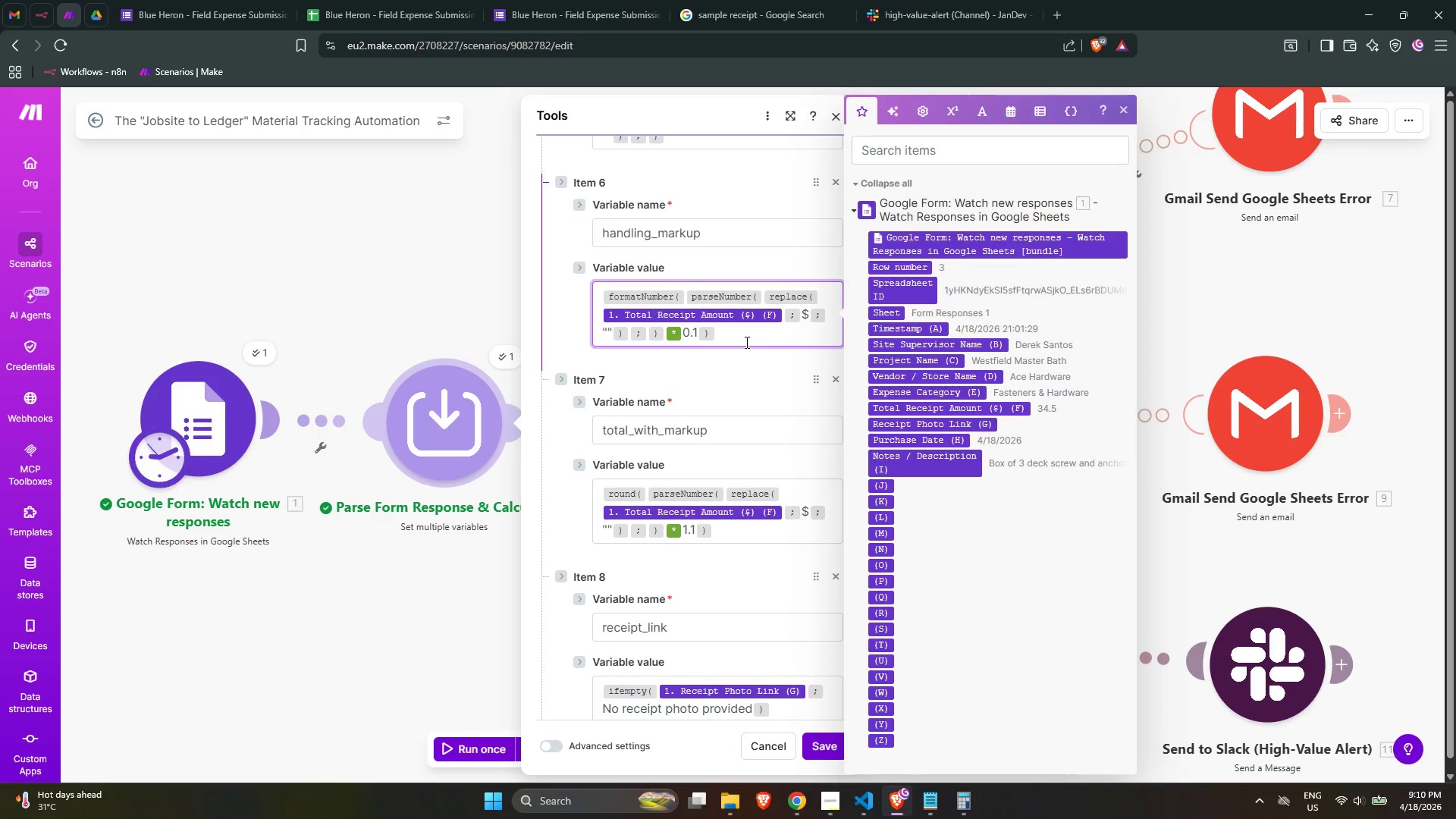 
key(ArrowLeft)
 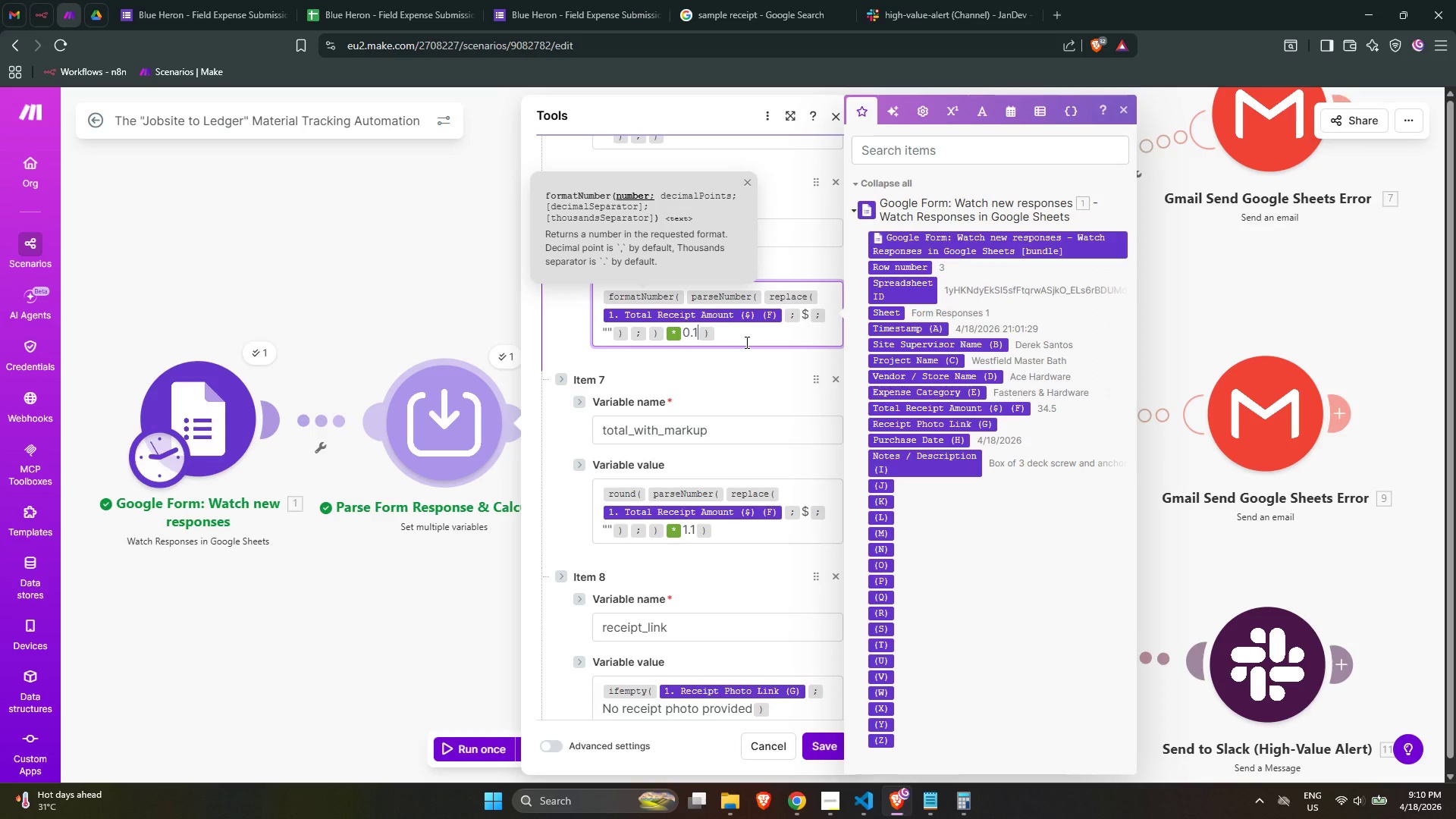 
key(ArrowLeft)
 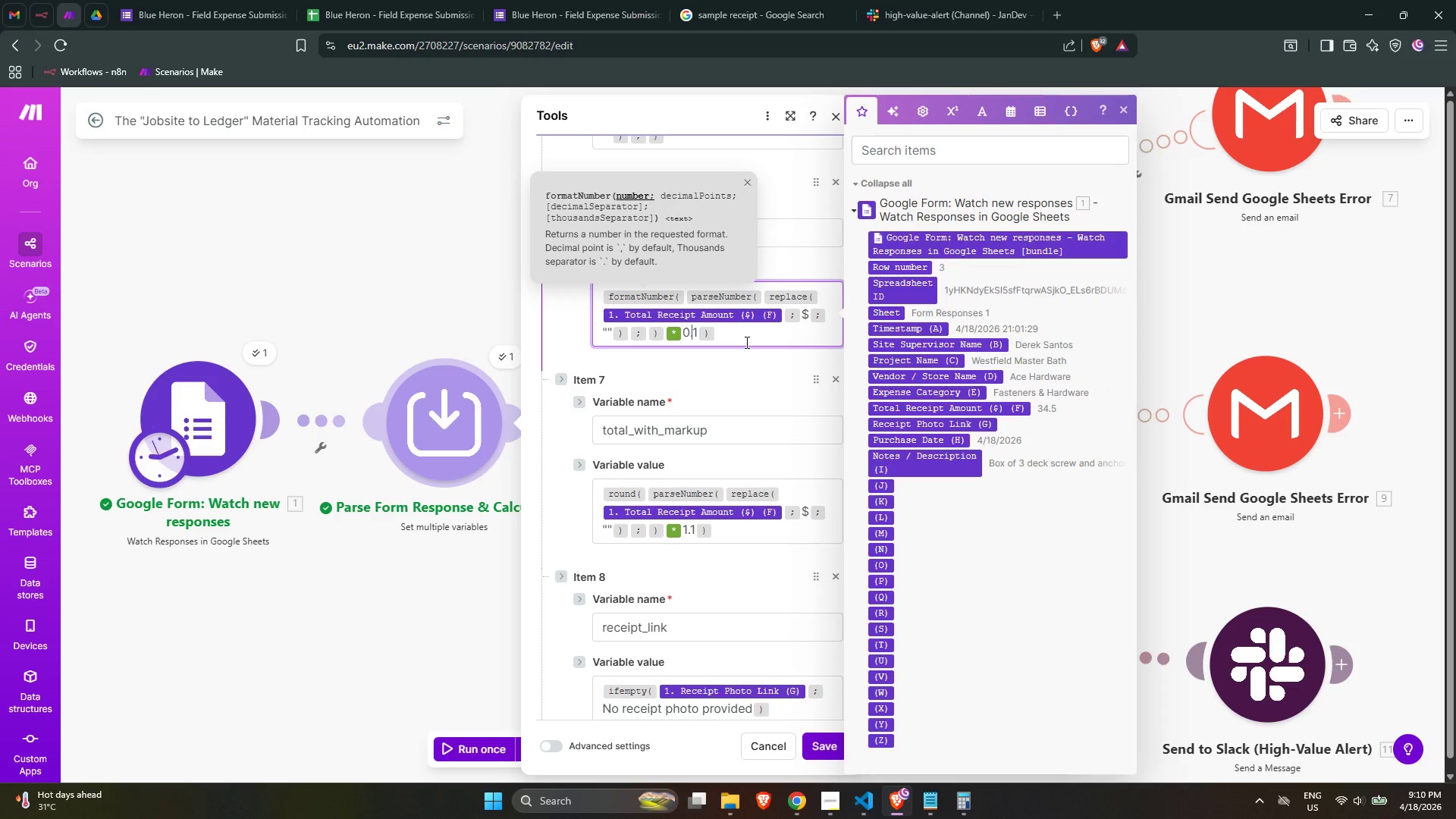 
key(ArrowRight)
 